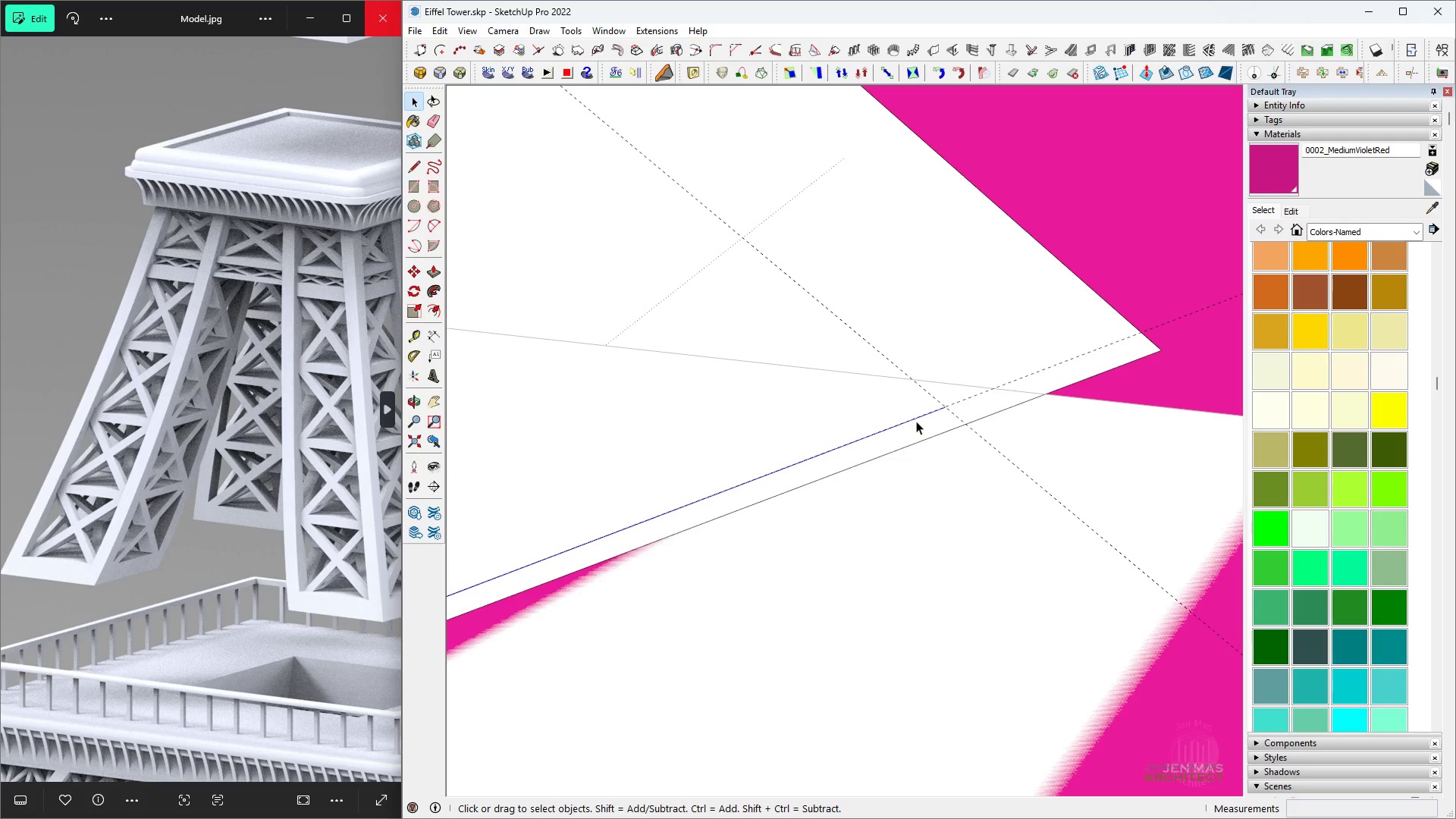 
key(Delete)
 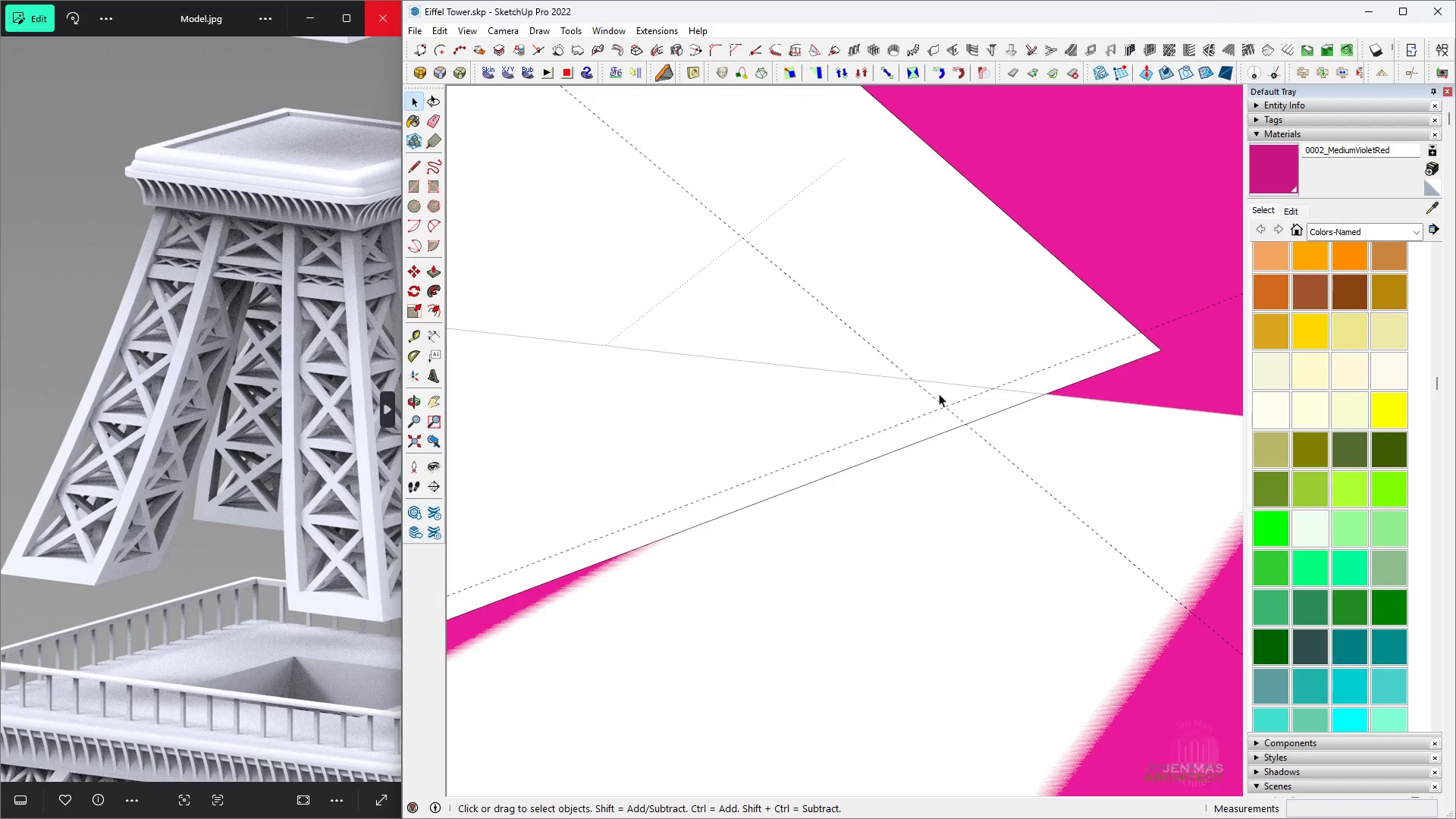 
scroll: coordinate [926, 534], scroll_direction: down, amount: 11.0
 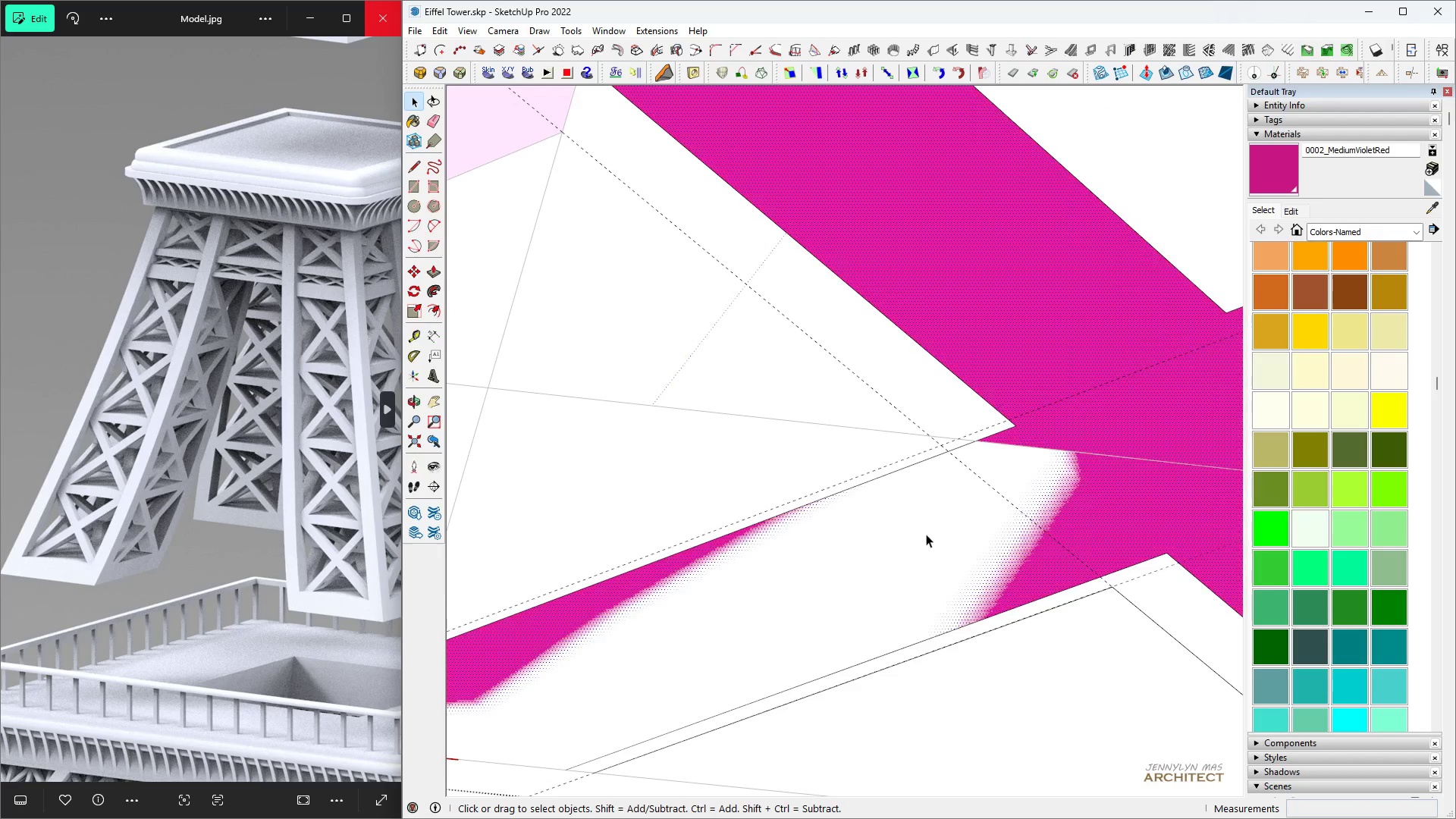 
double_click([926, 534])
 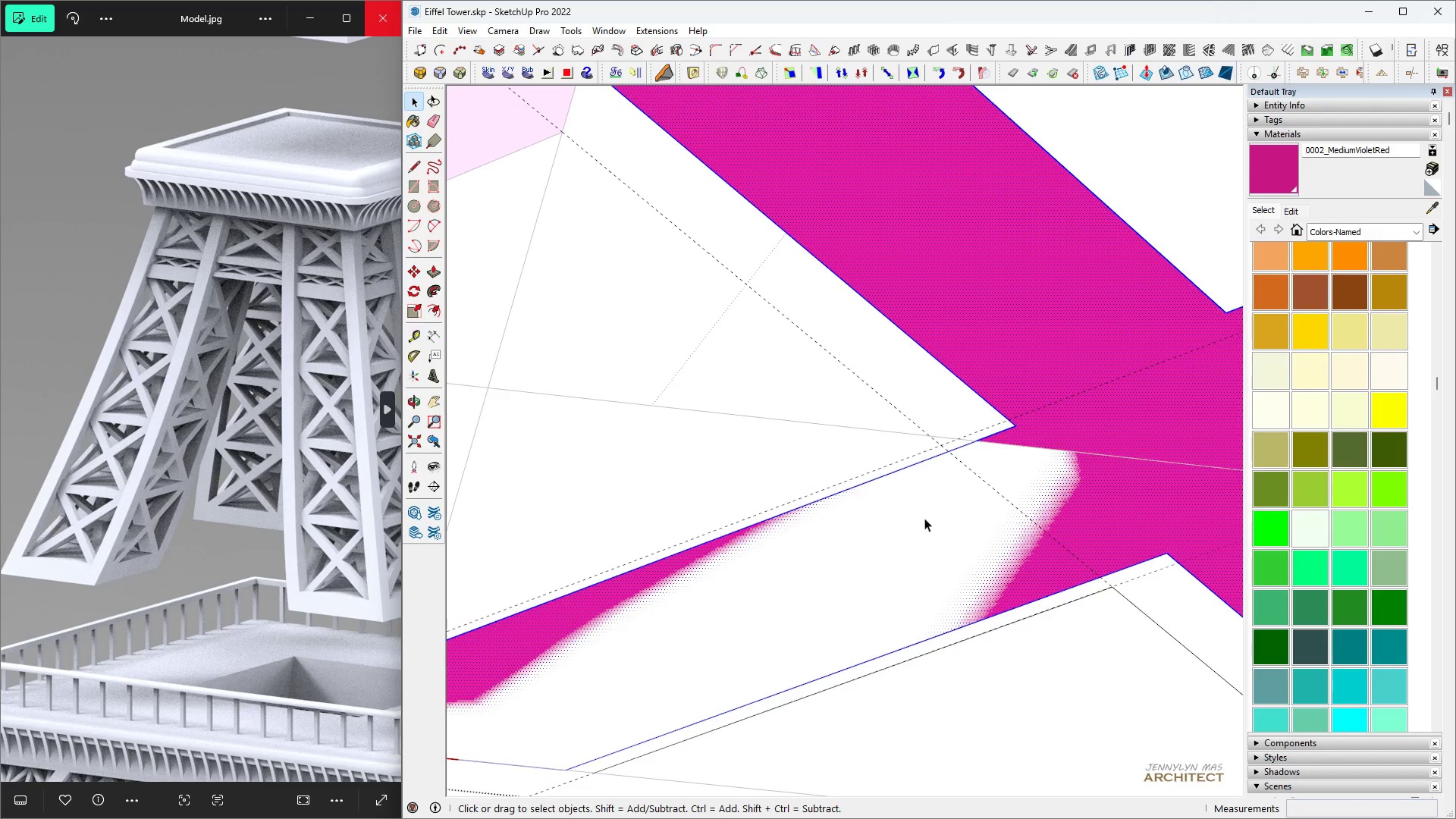 
scroll: coordinate [924, 516], scroll_direction: down, amount: 4.0
 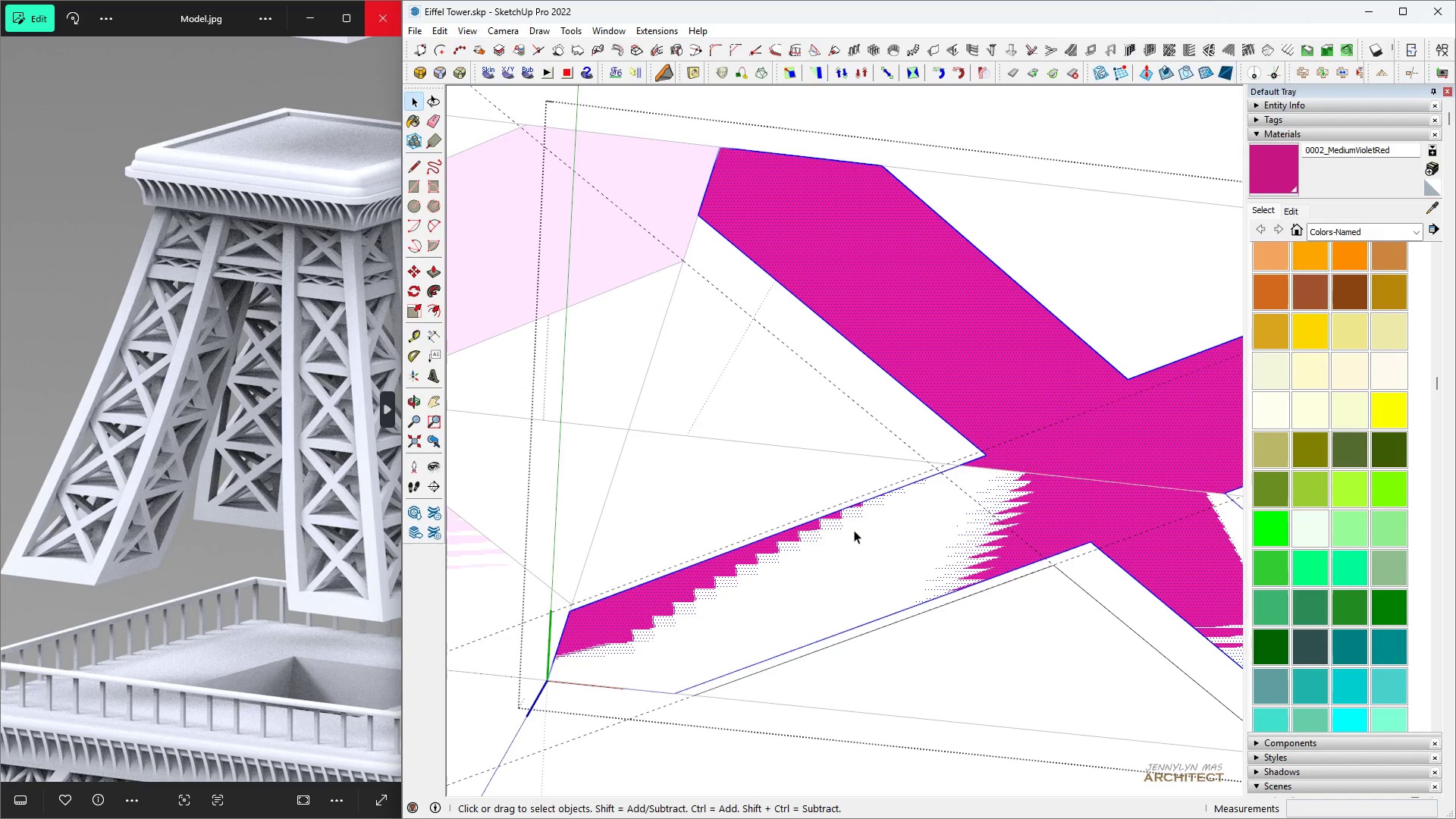 
key(Space)
 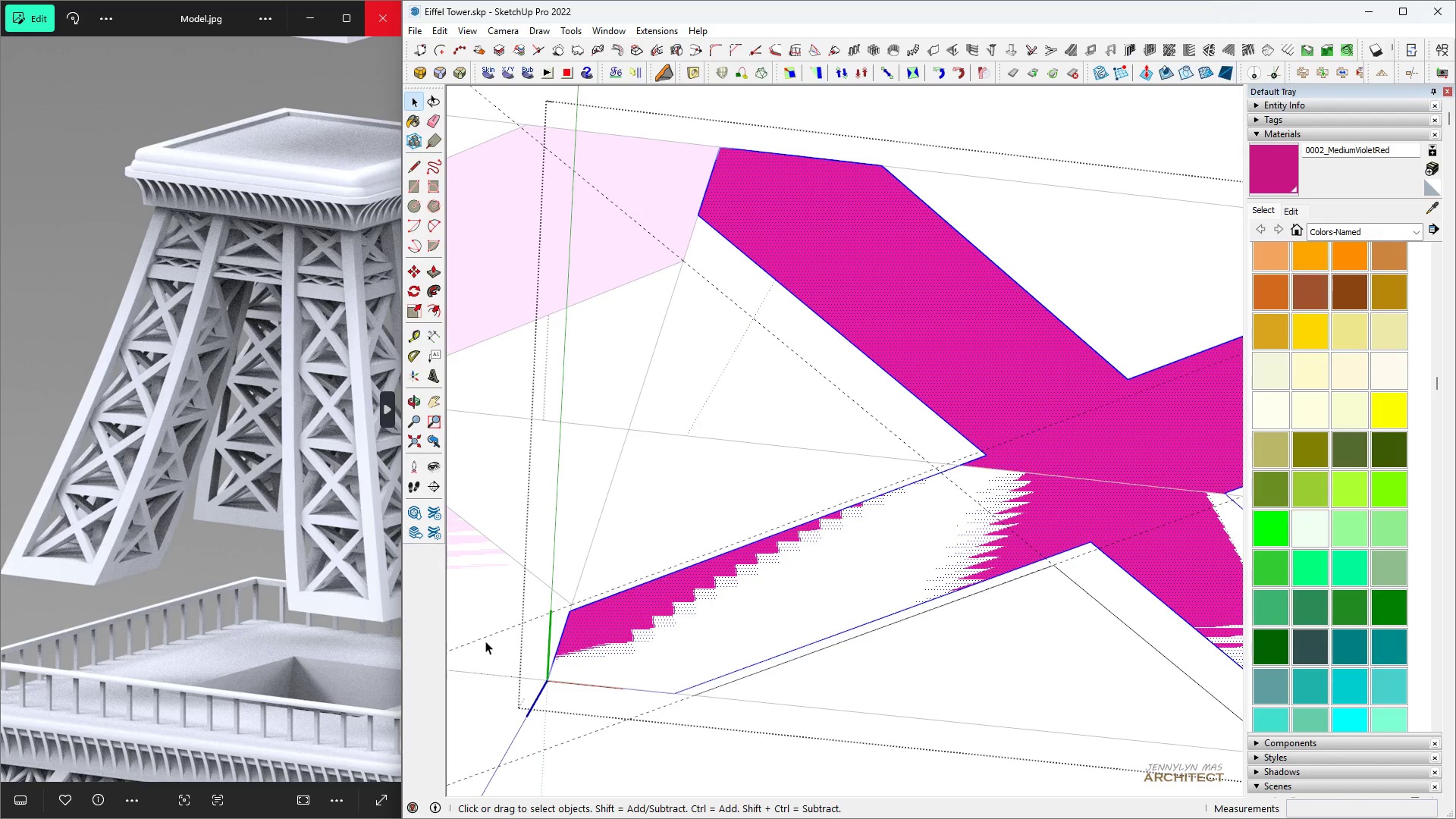 
key(L)
 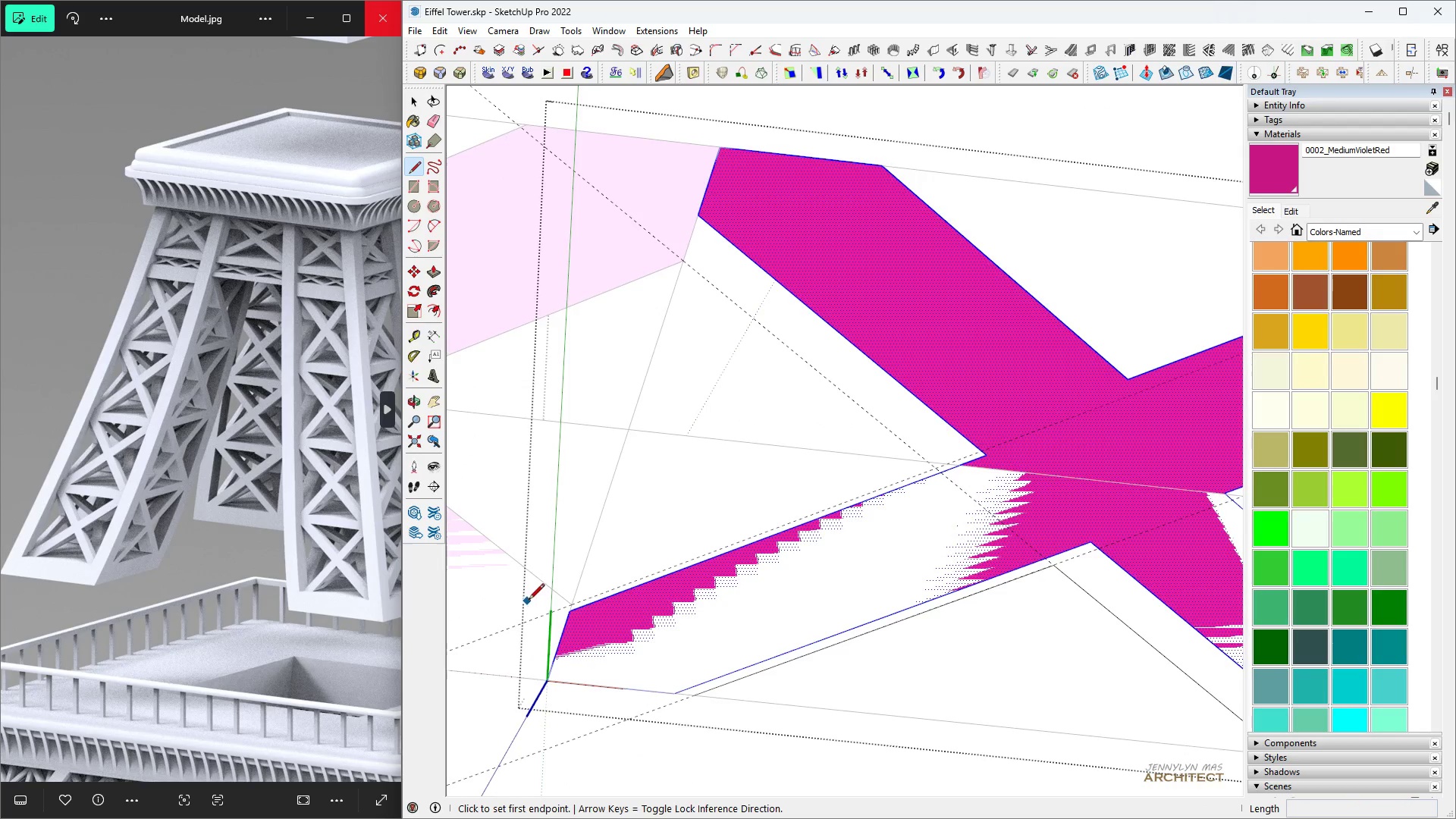 
scroll: coordinate [536, 604], scroll_direction: up, amount: 3.0
 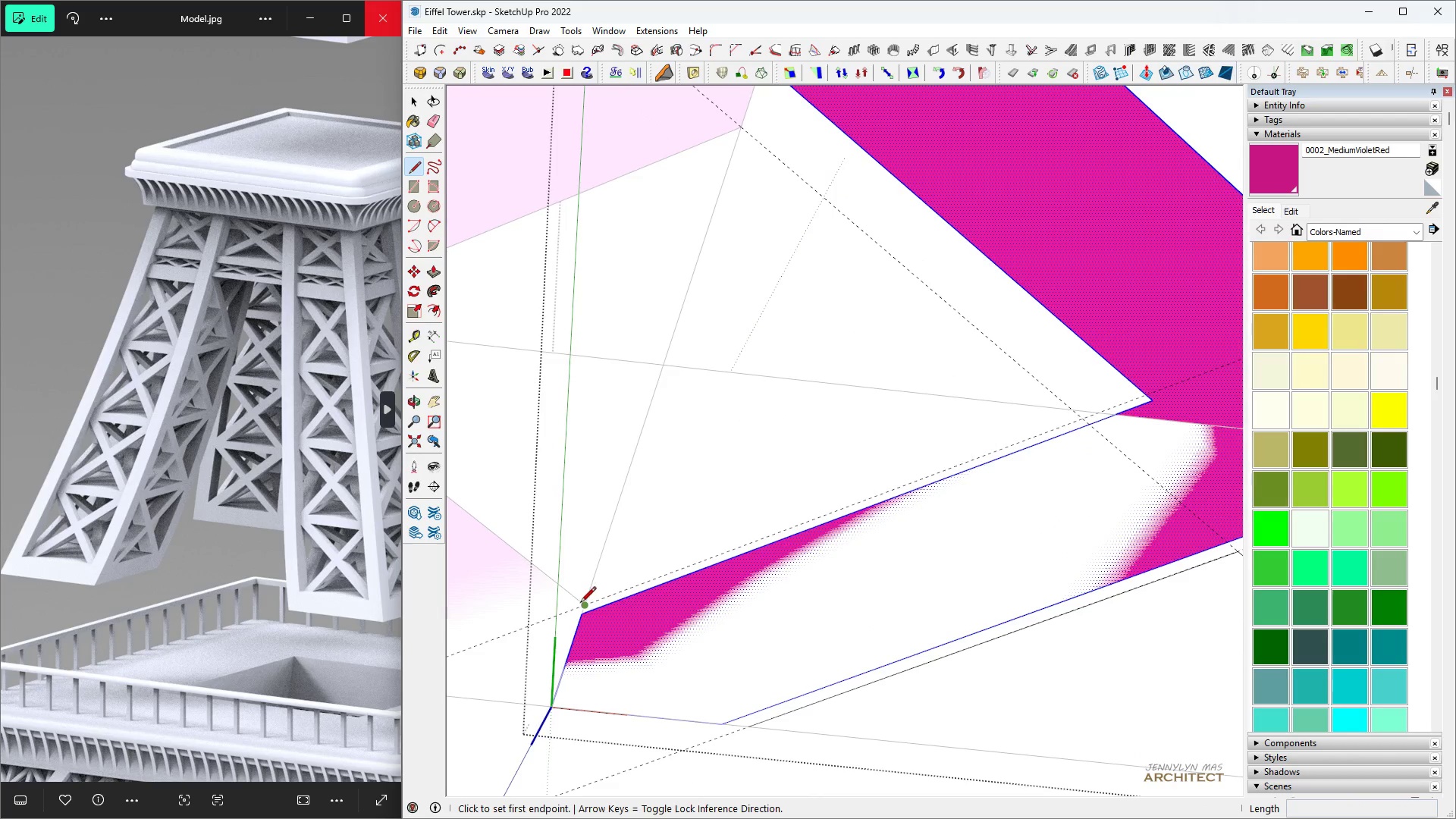 
left_click([580, 604])
 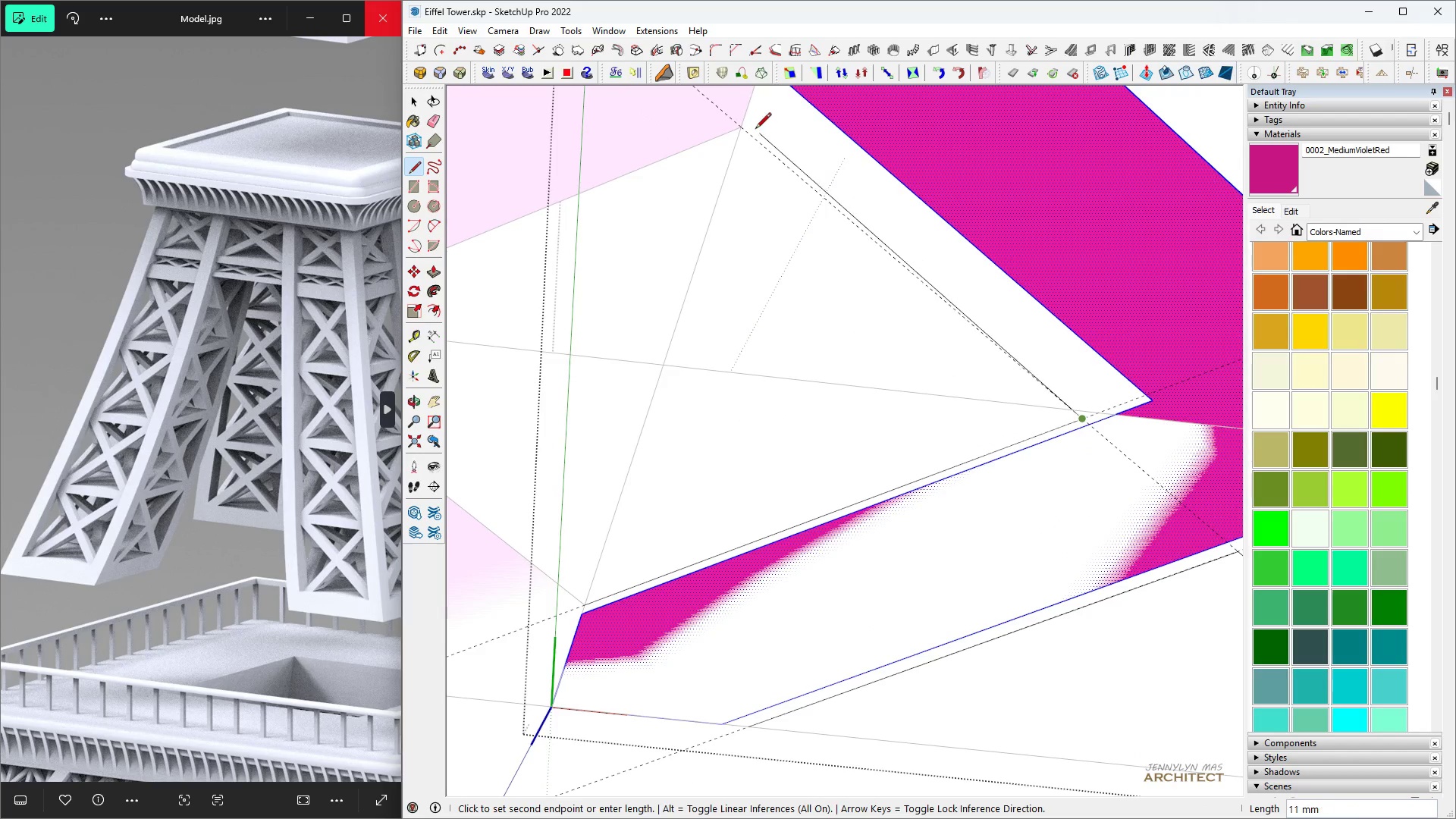 
left_click([744, 125])
 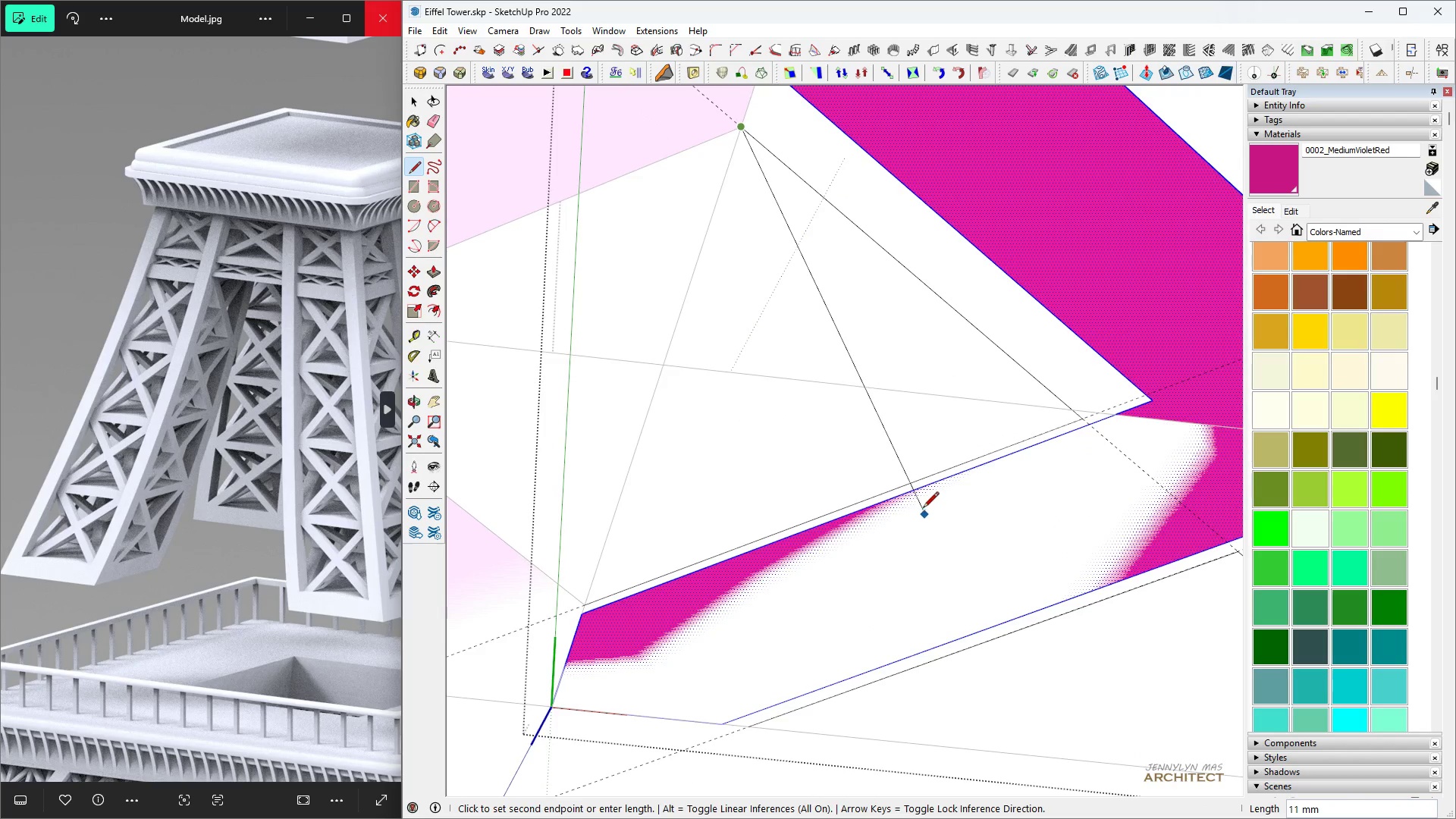 
scroll: coordinate [921, 499], scroll_direction: down, amount: 6.0
 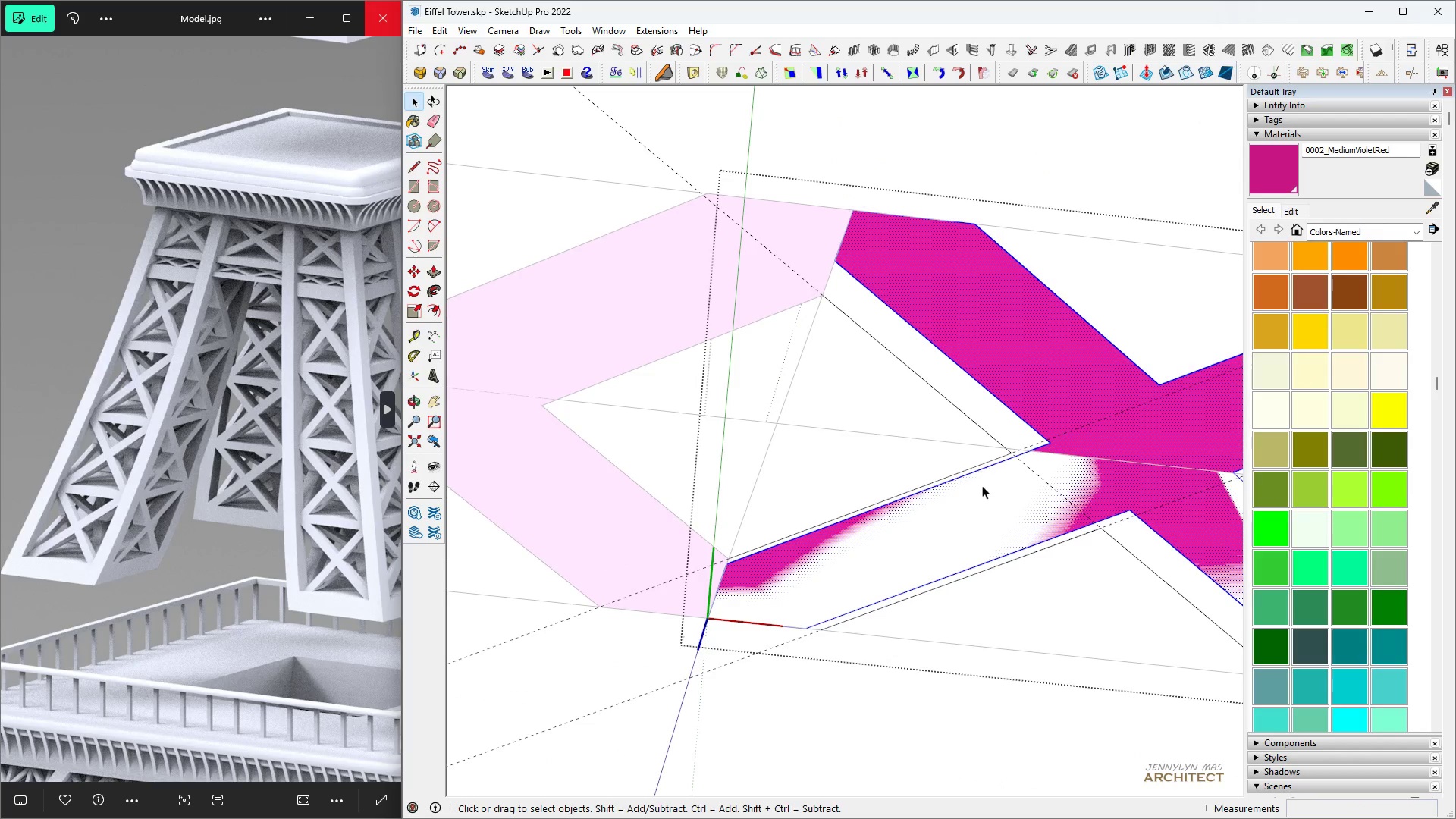 
key(Space)
 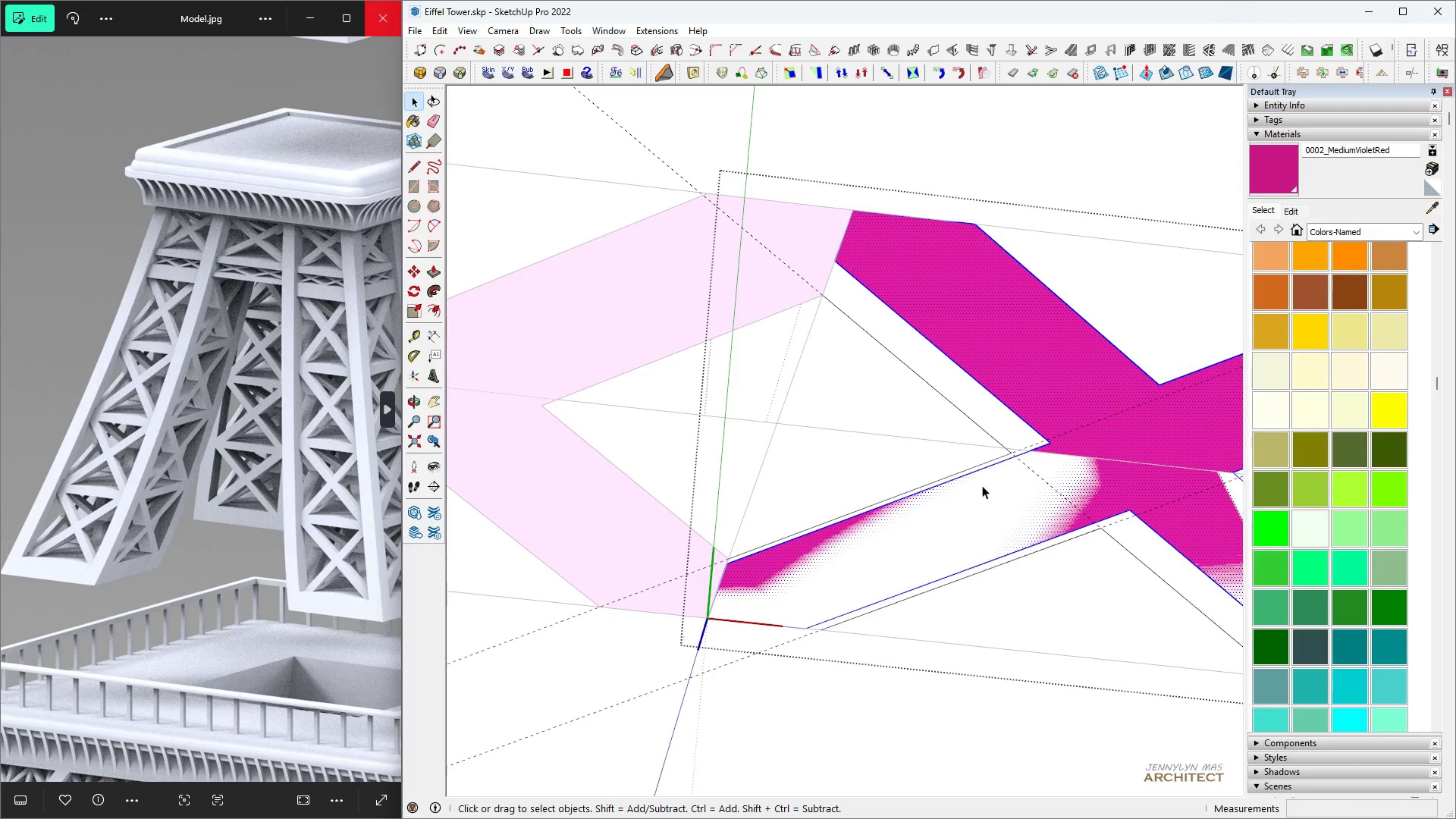 
scroll: coordinate [987, 485], scroll_direction: up, amount: 3.0
 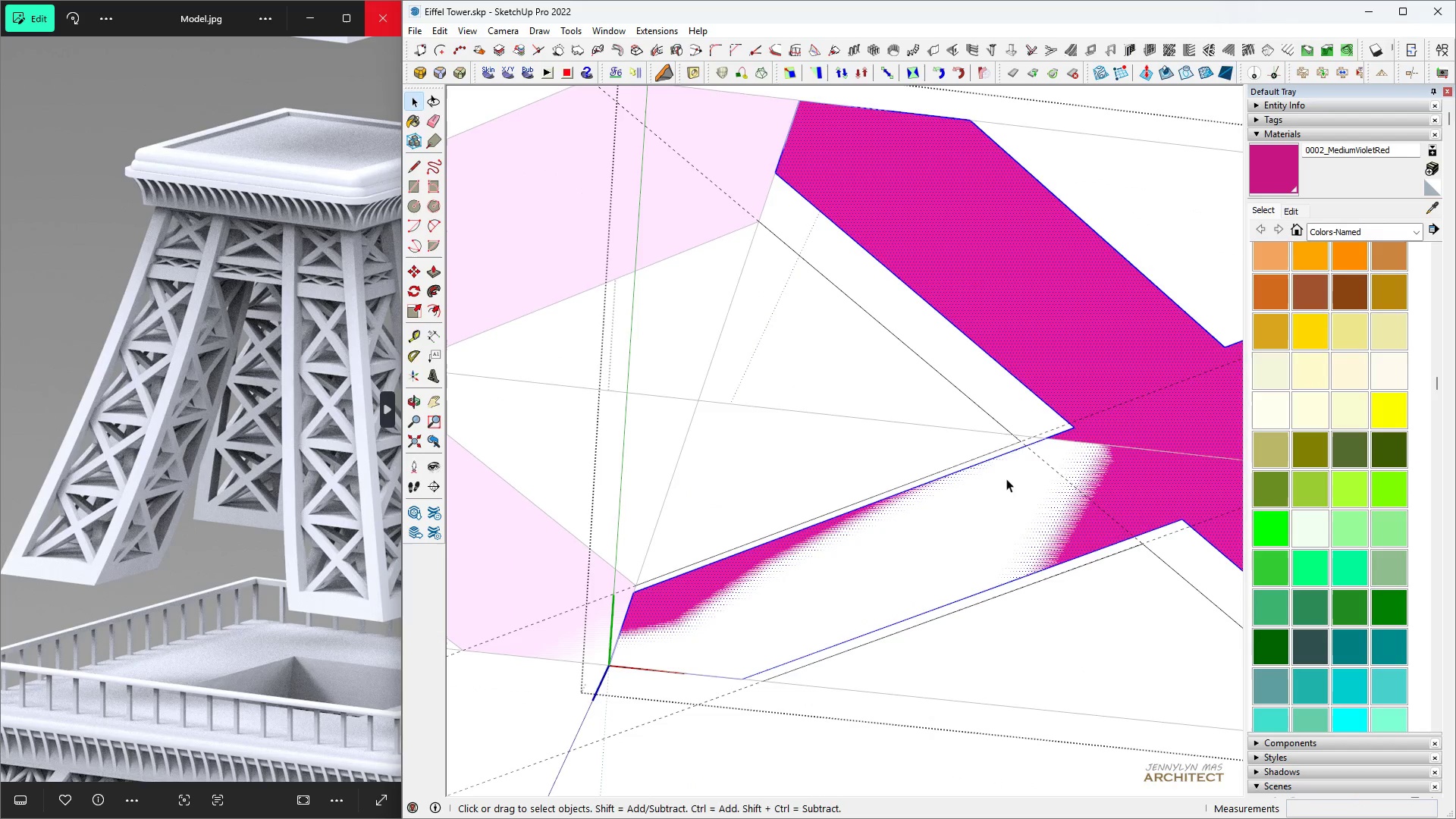 
key(E)
 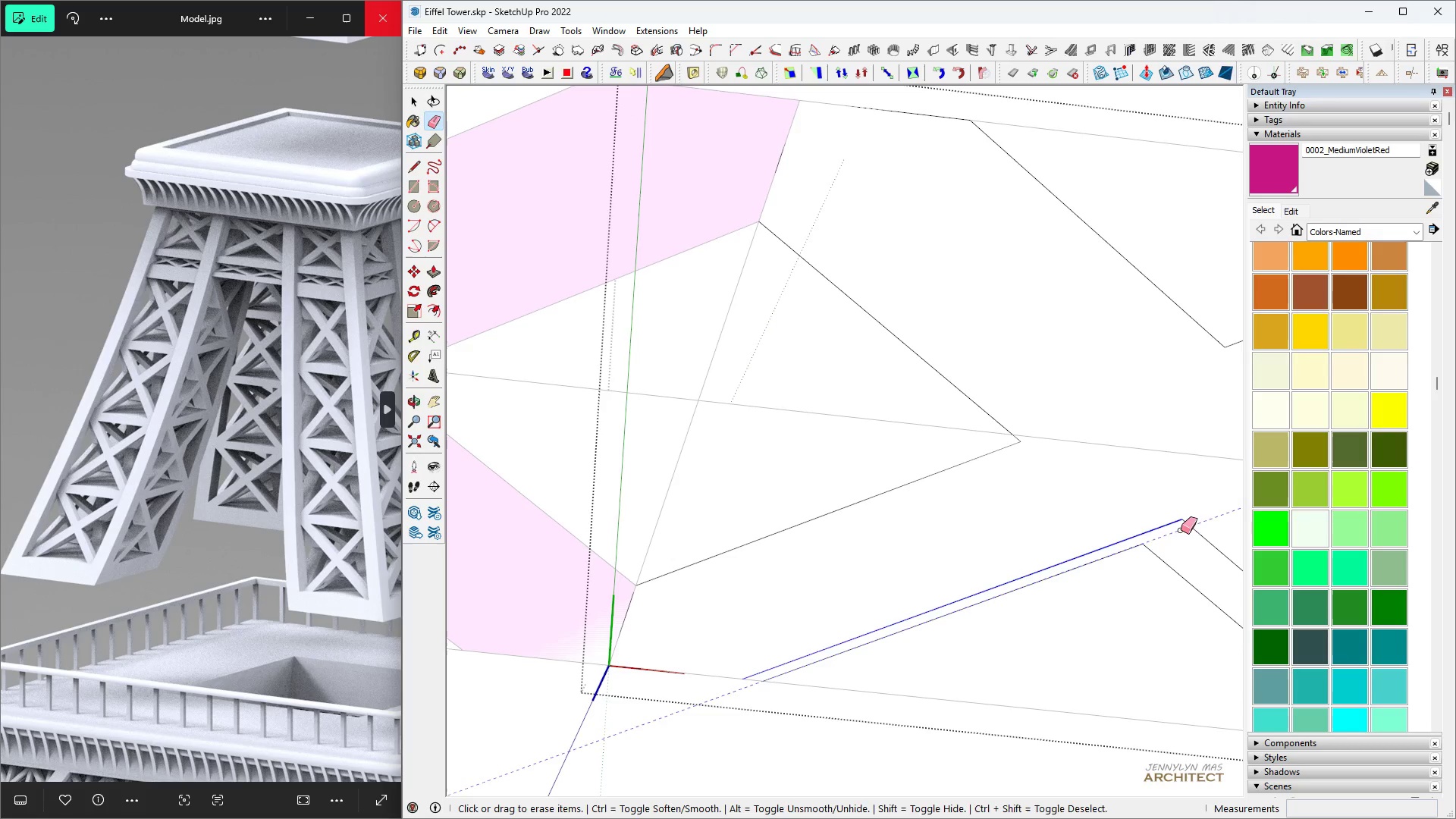 
scroll: coordinate [1051, 557], scroll_direction: down, amount: 4.0
 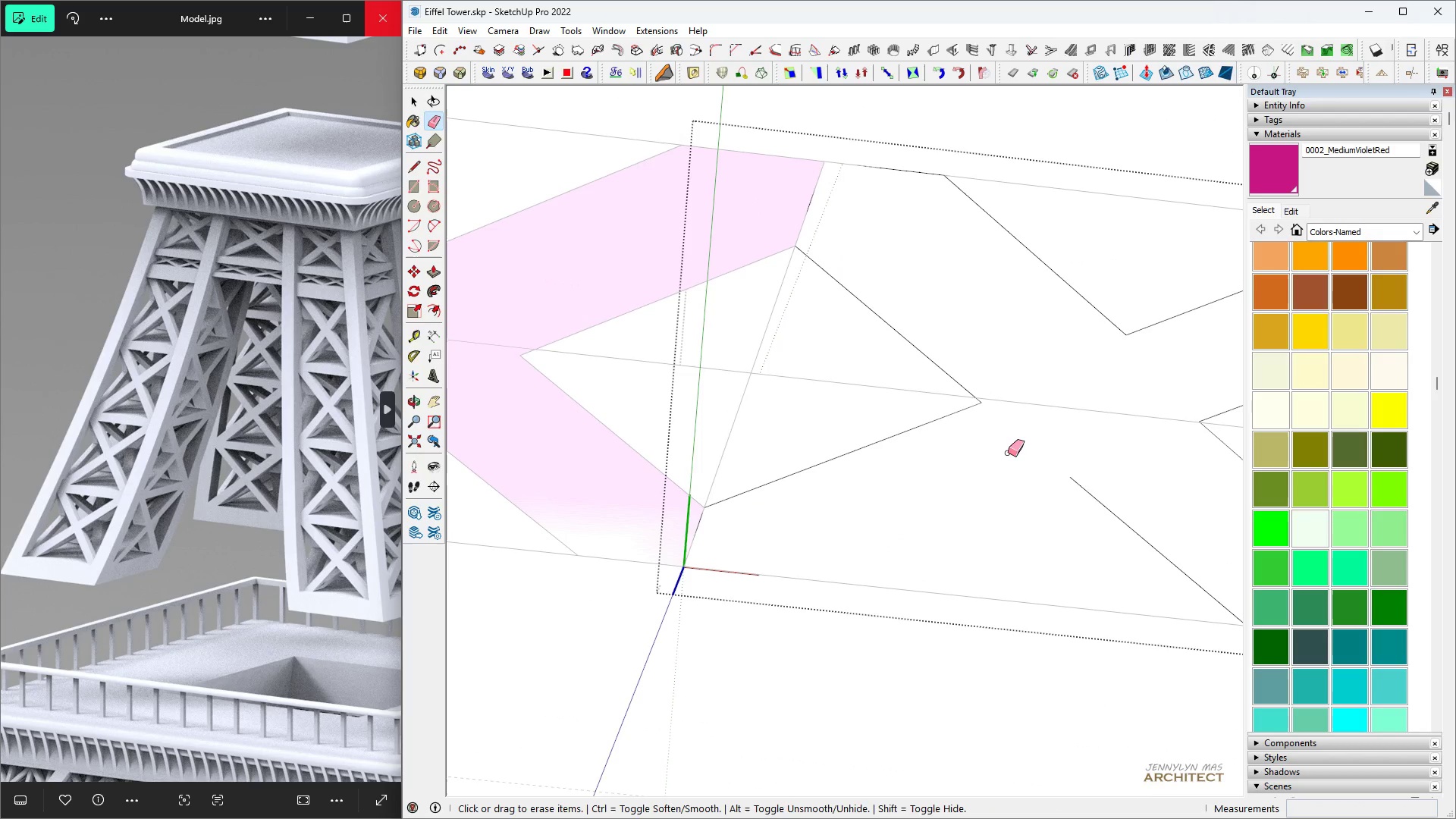 
key(Space)
 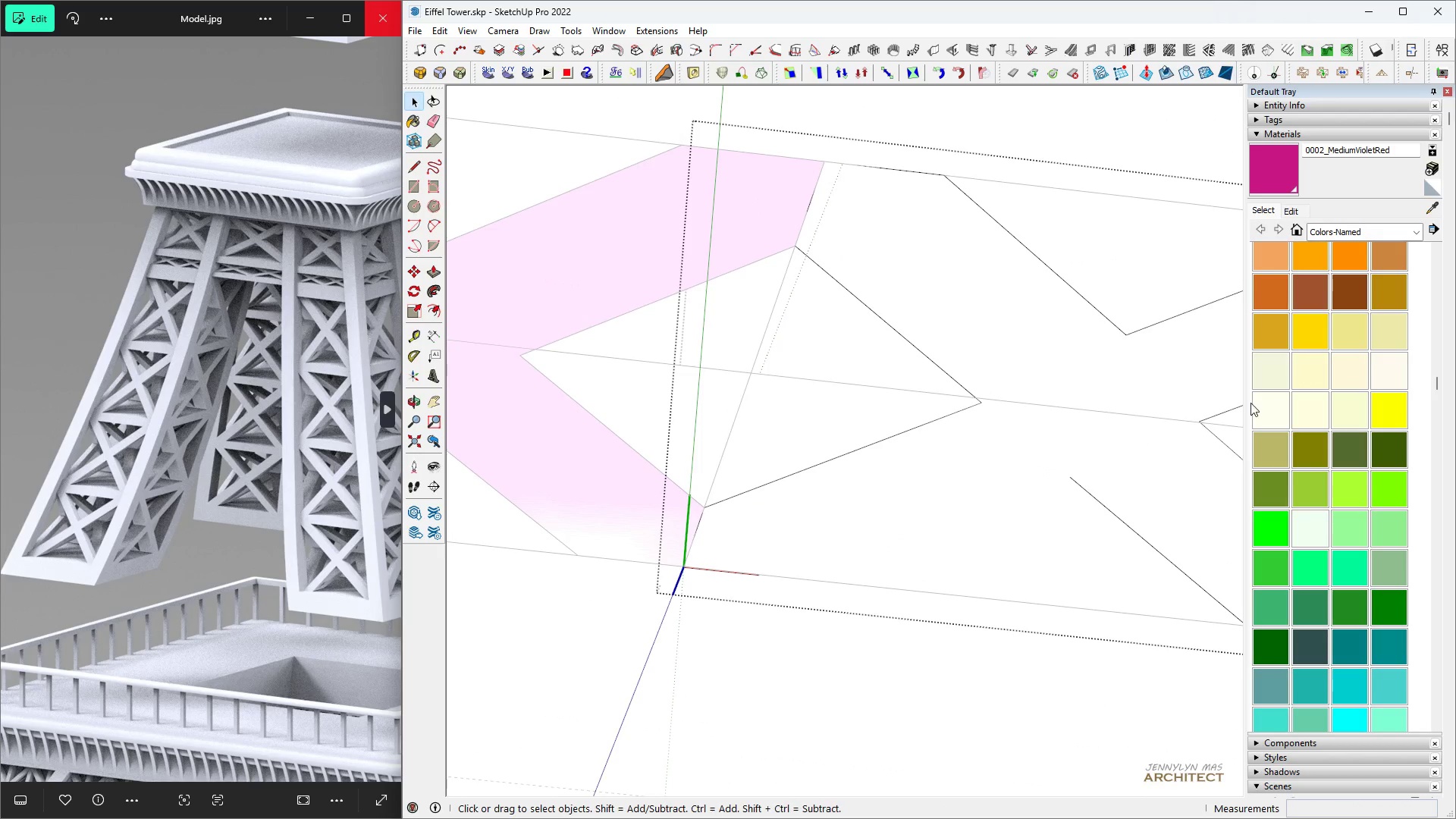 
key(L)
 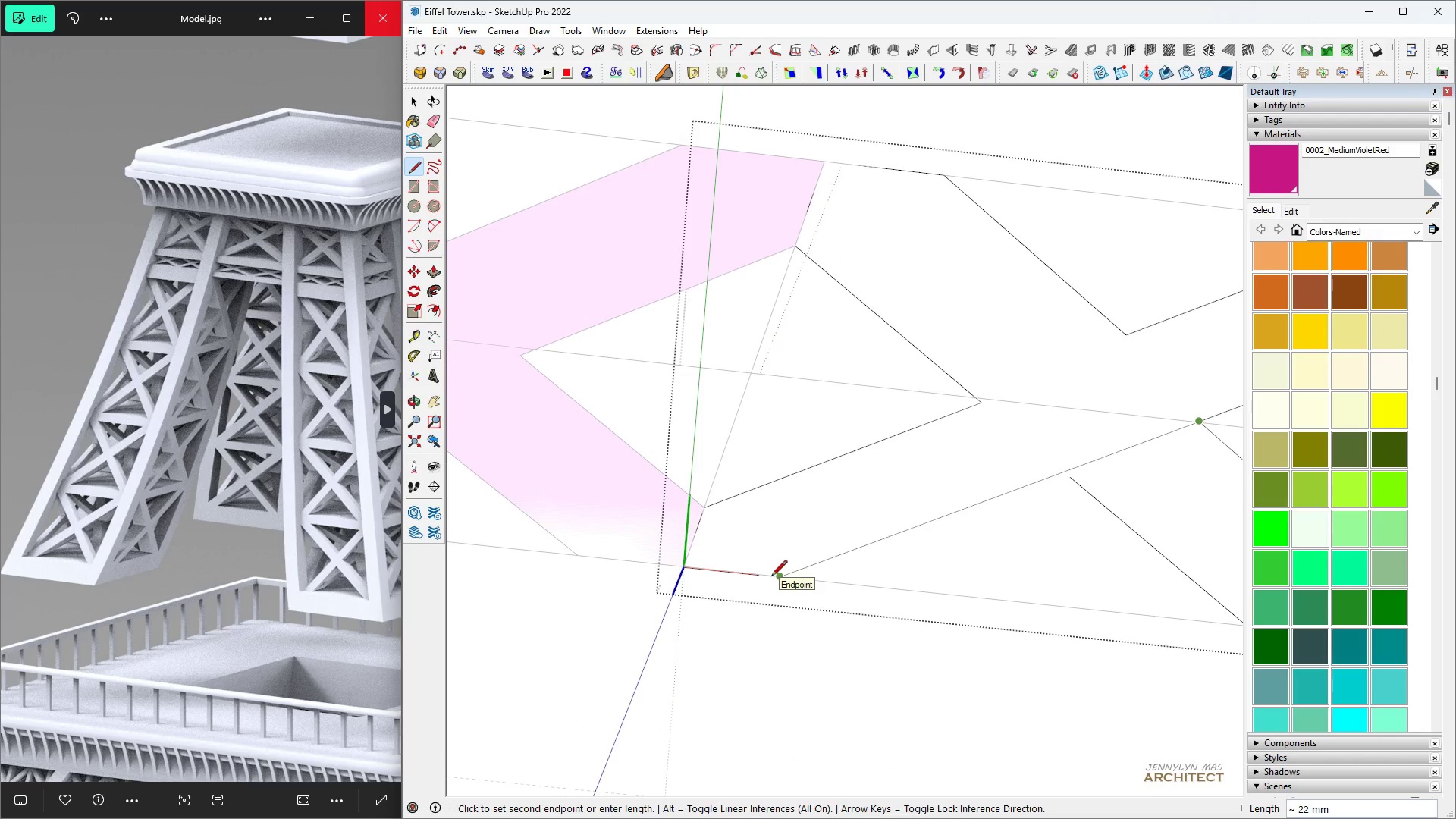 
left_click([774, 585])
 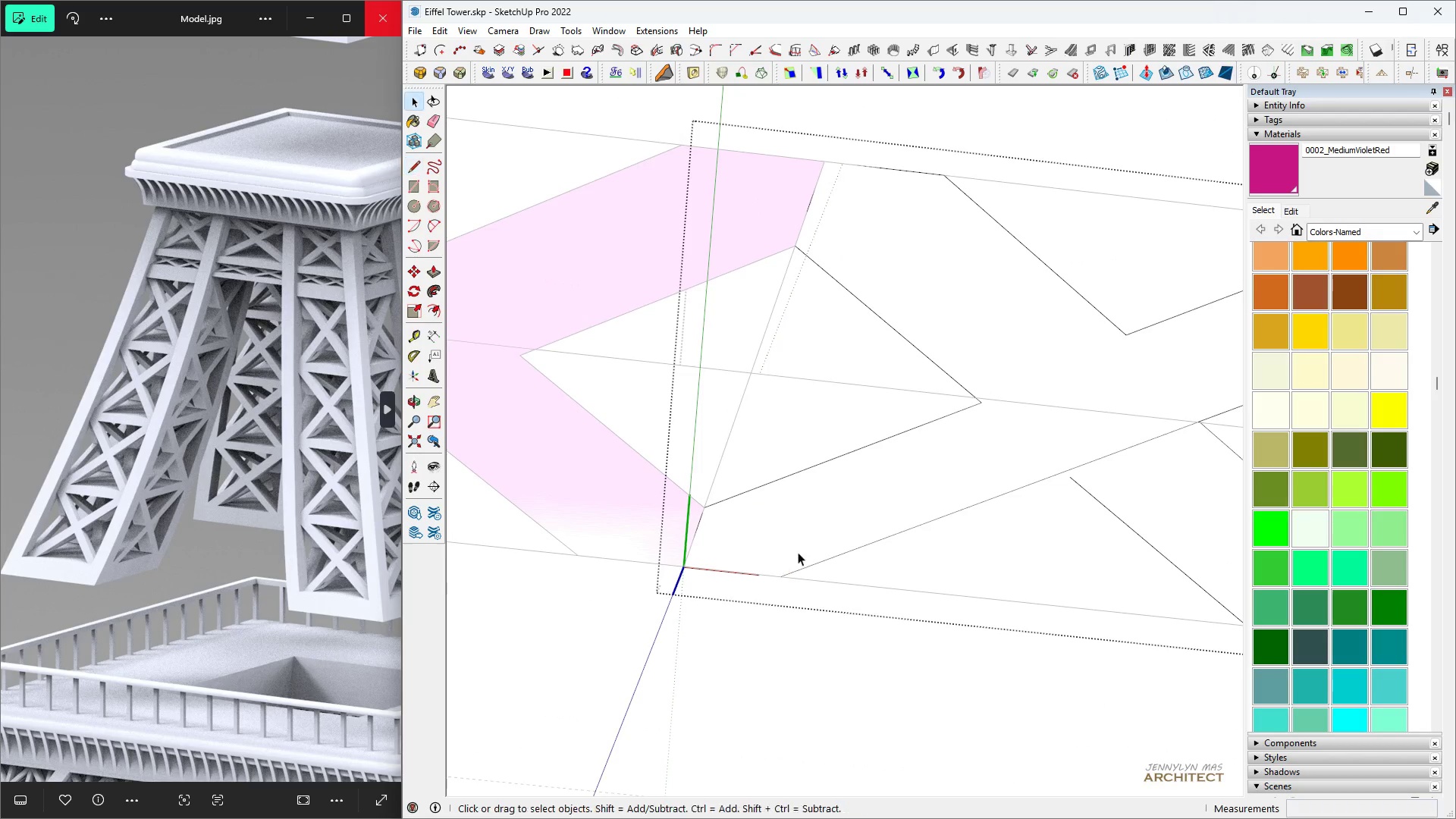 
key(Space)
 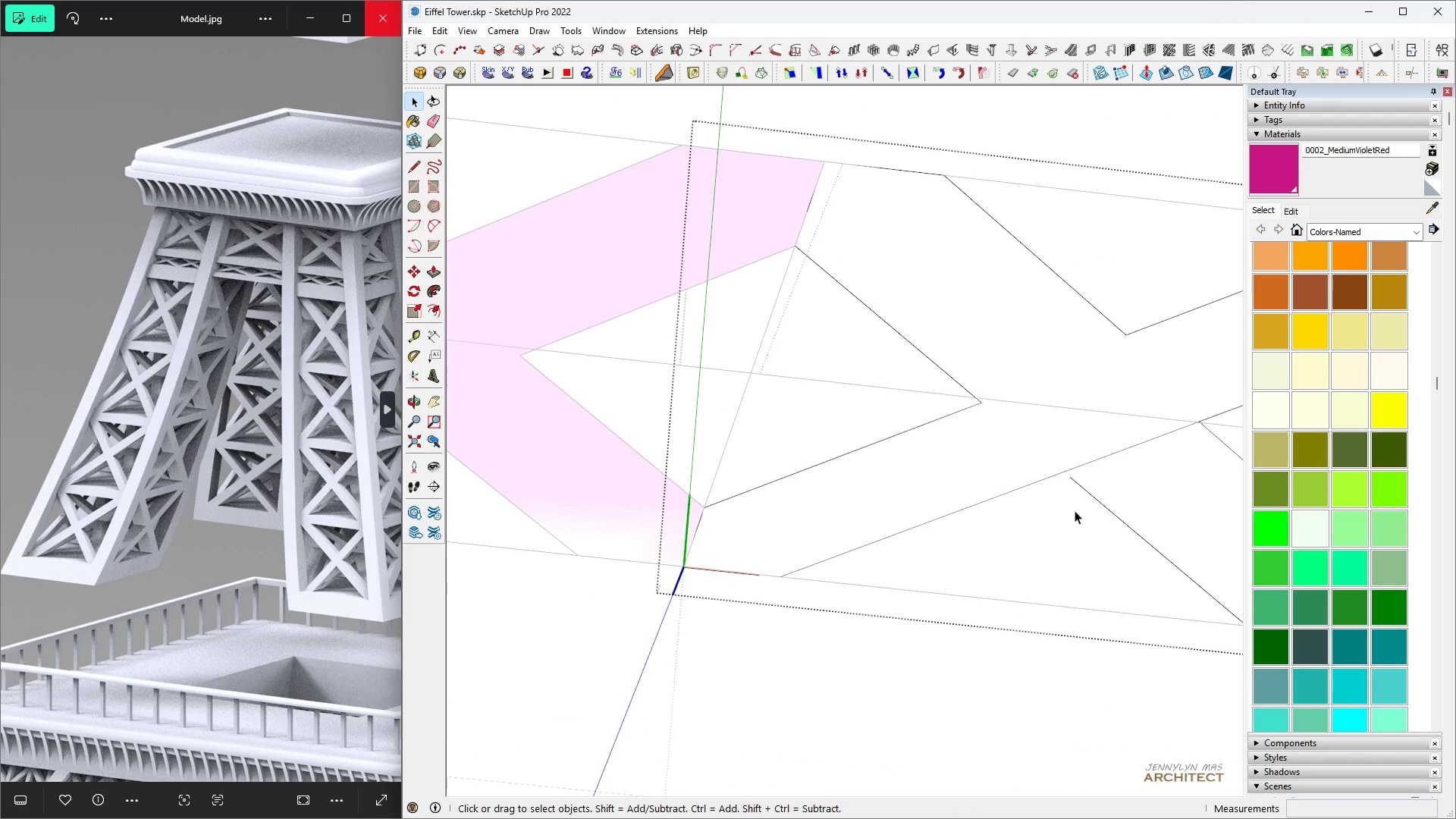 
scroll: coordinate [1036, 471], scroll_direction: down, amount: 10.0
 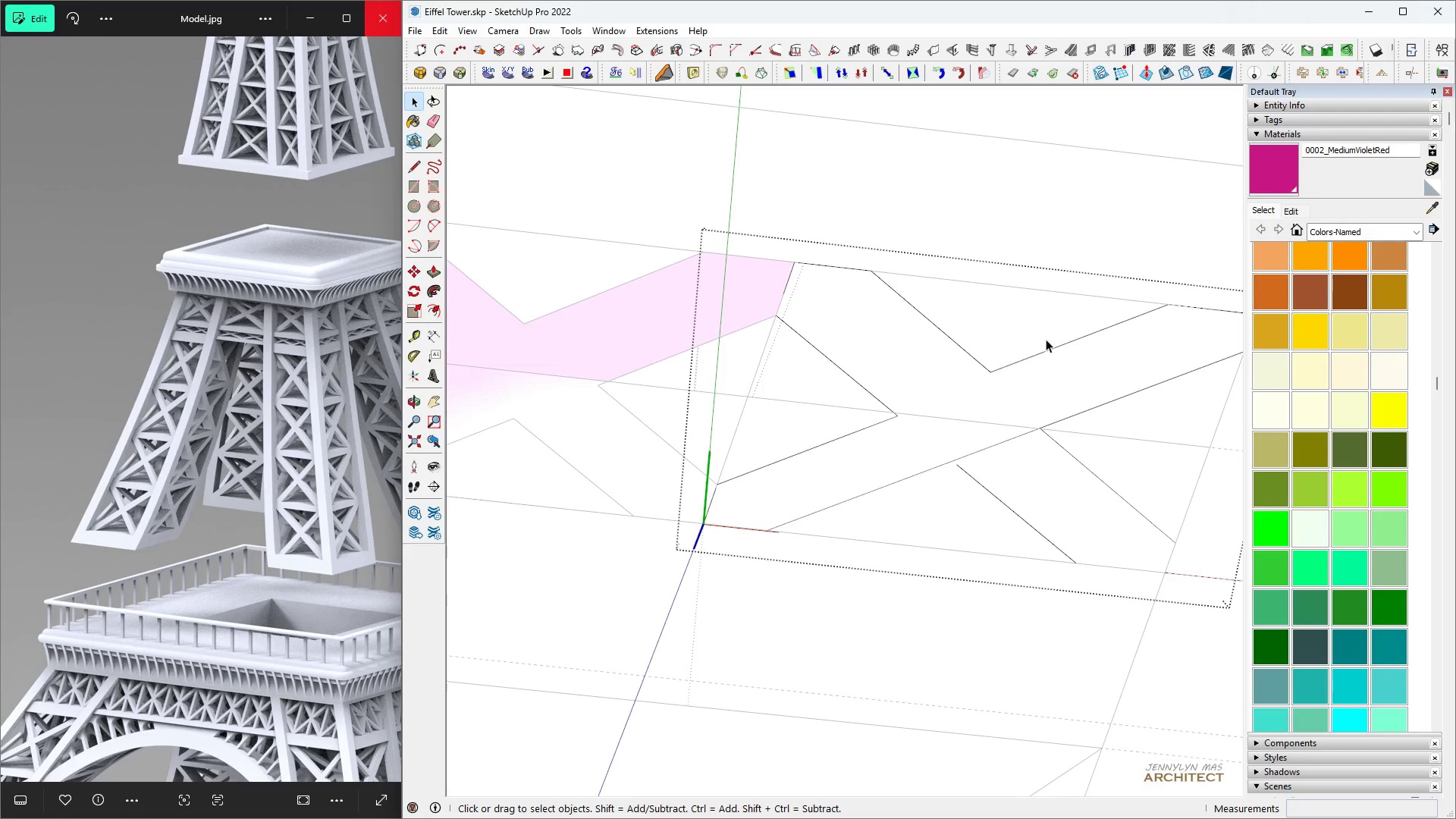 
key(L)
 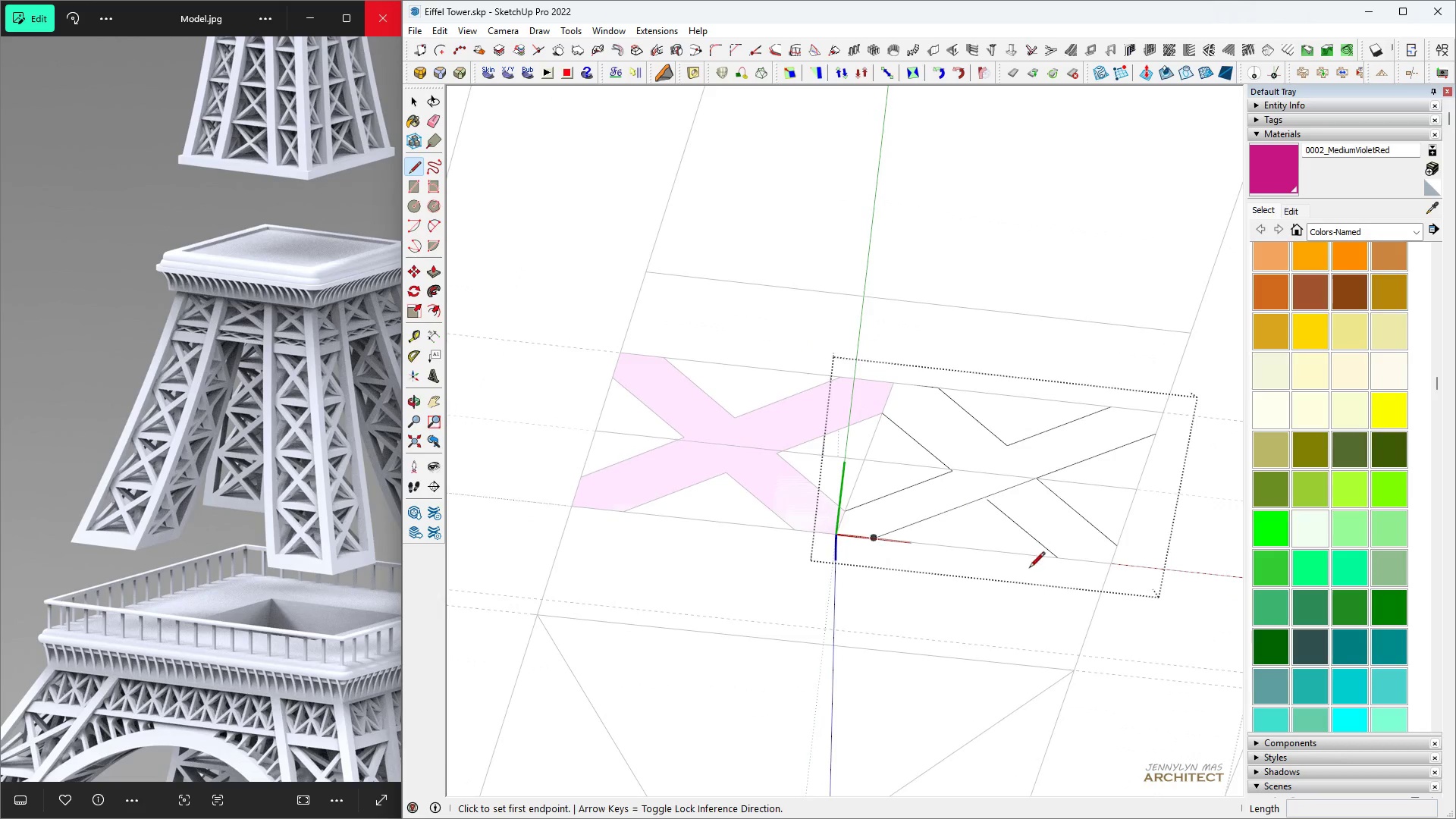 
key(Space)
 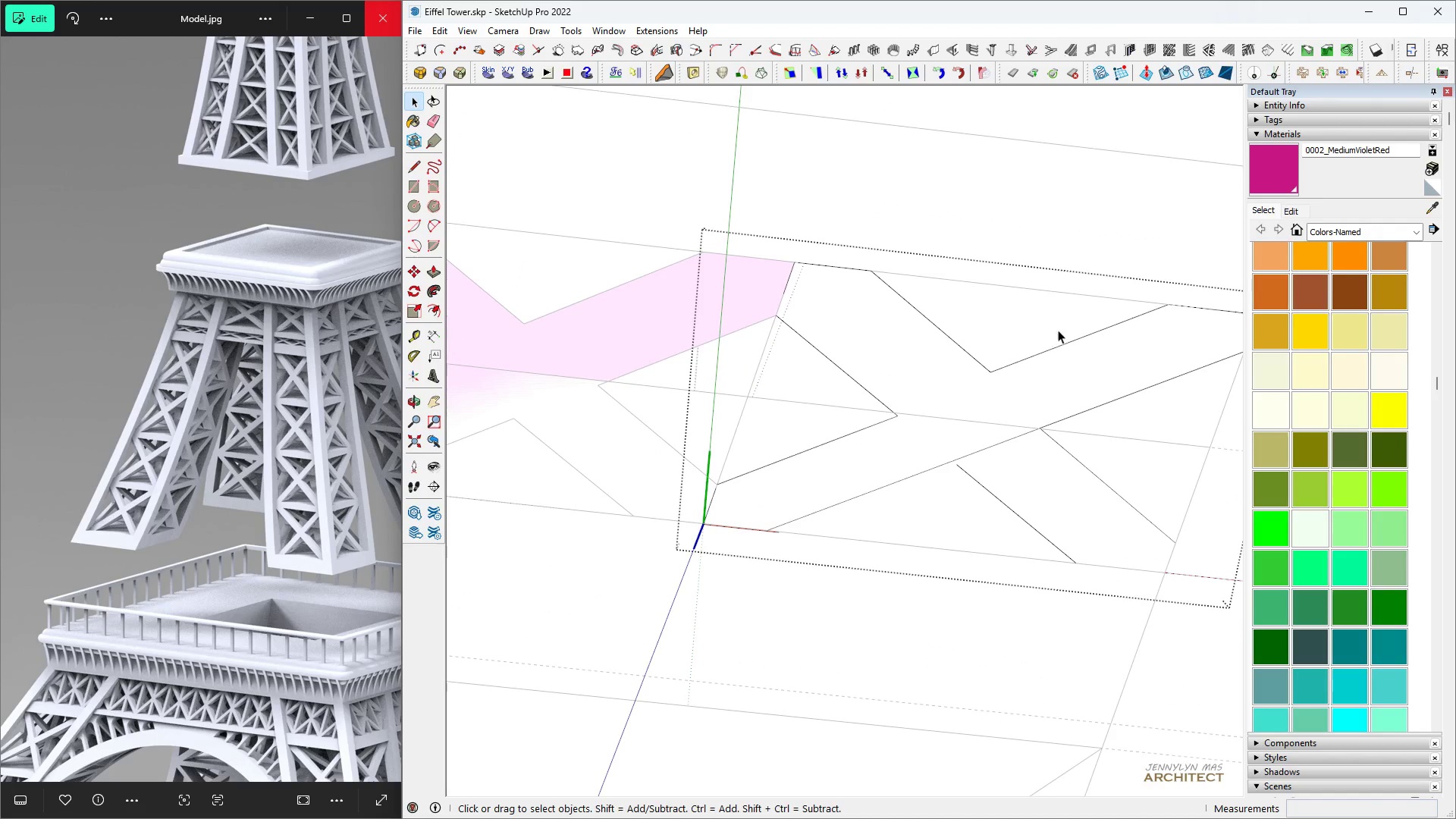 
key(T)
 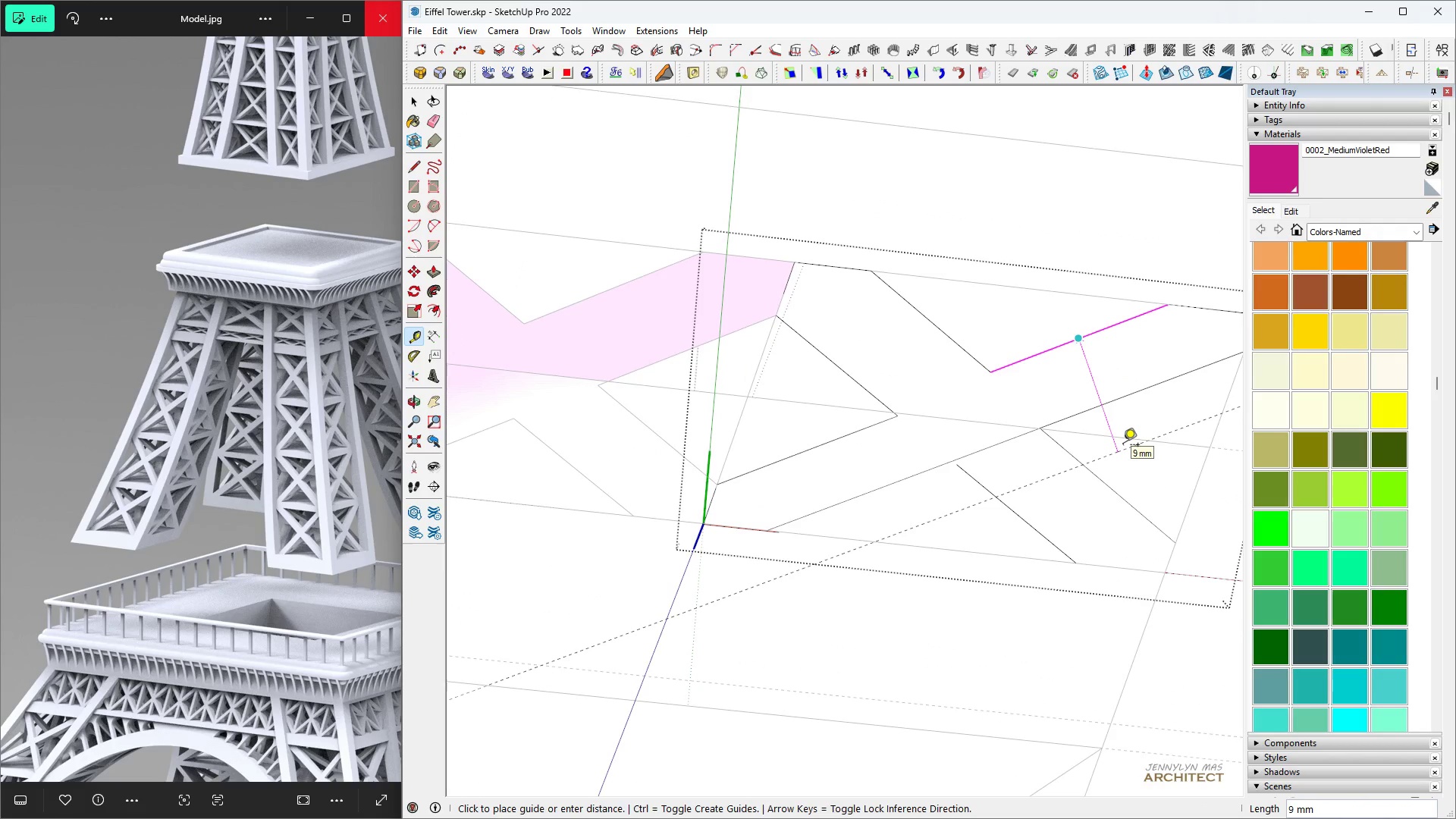 
type(10)
 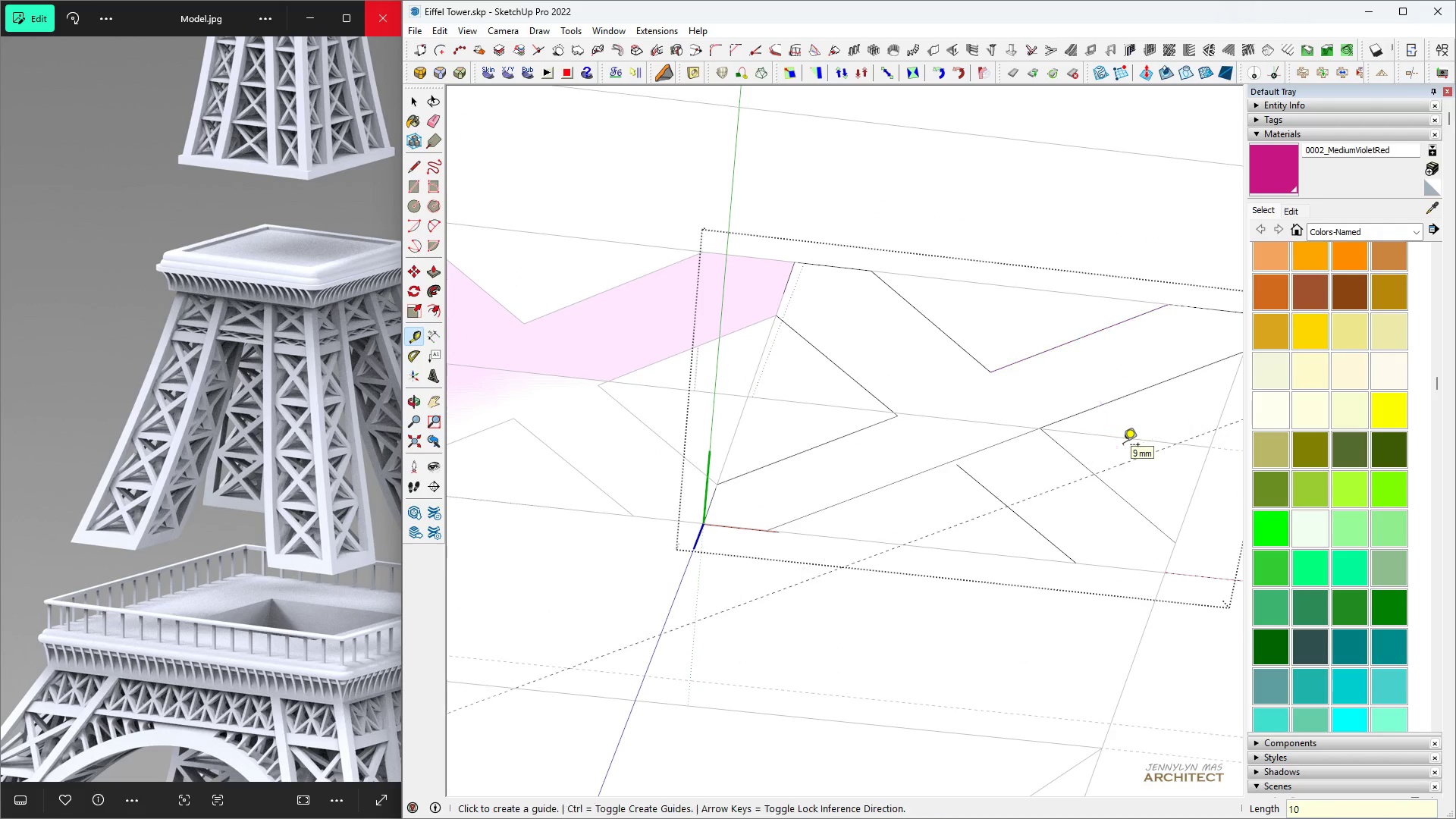 
key(Enter)
 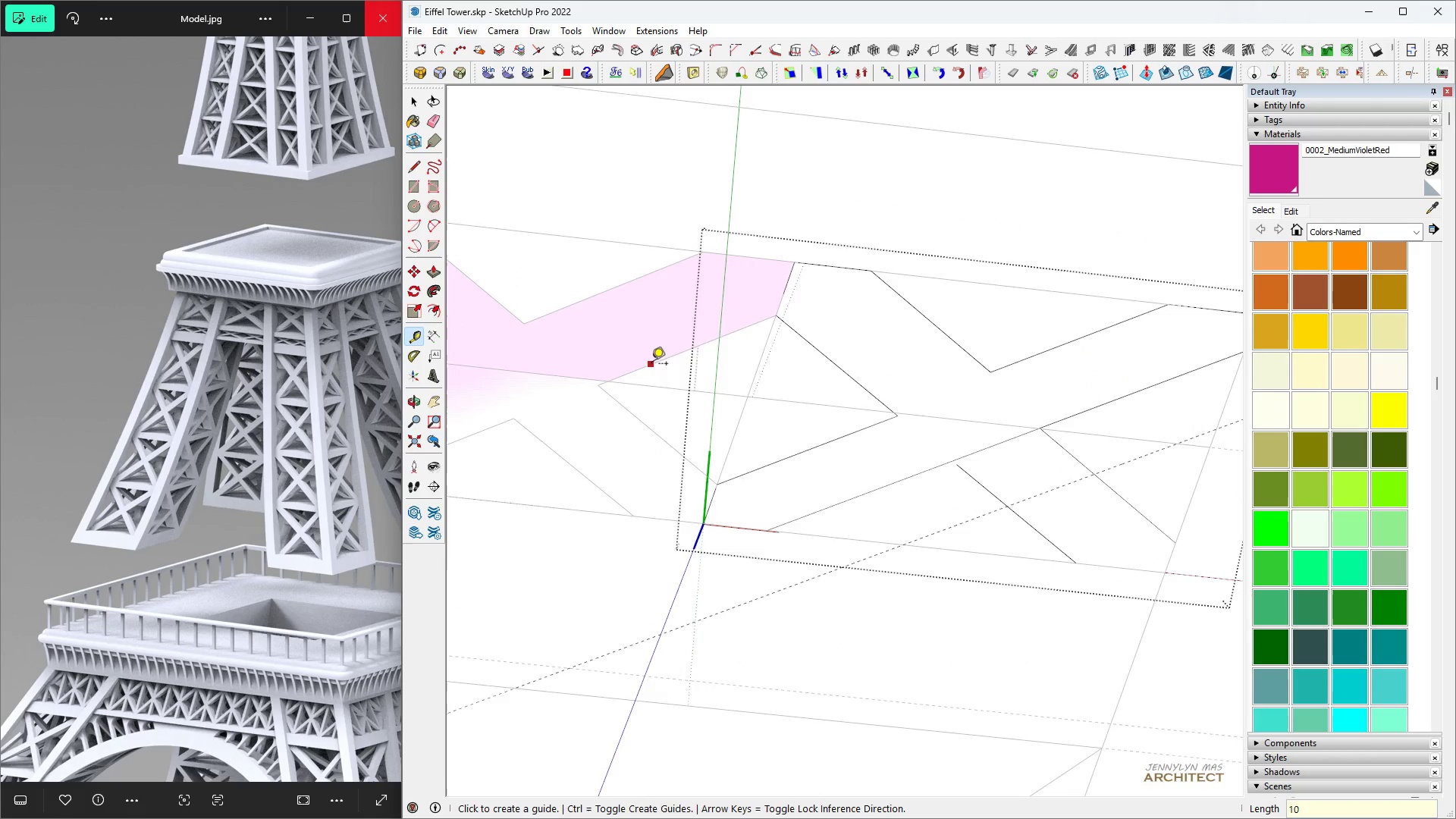 
scroll: coordinate [741, 423], scroll_direction: down, amount: 5.0
 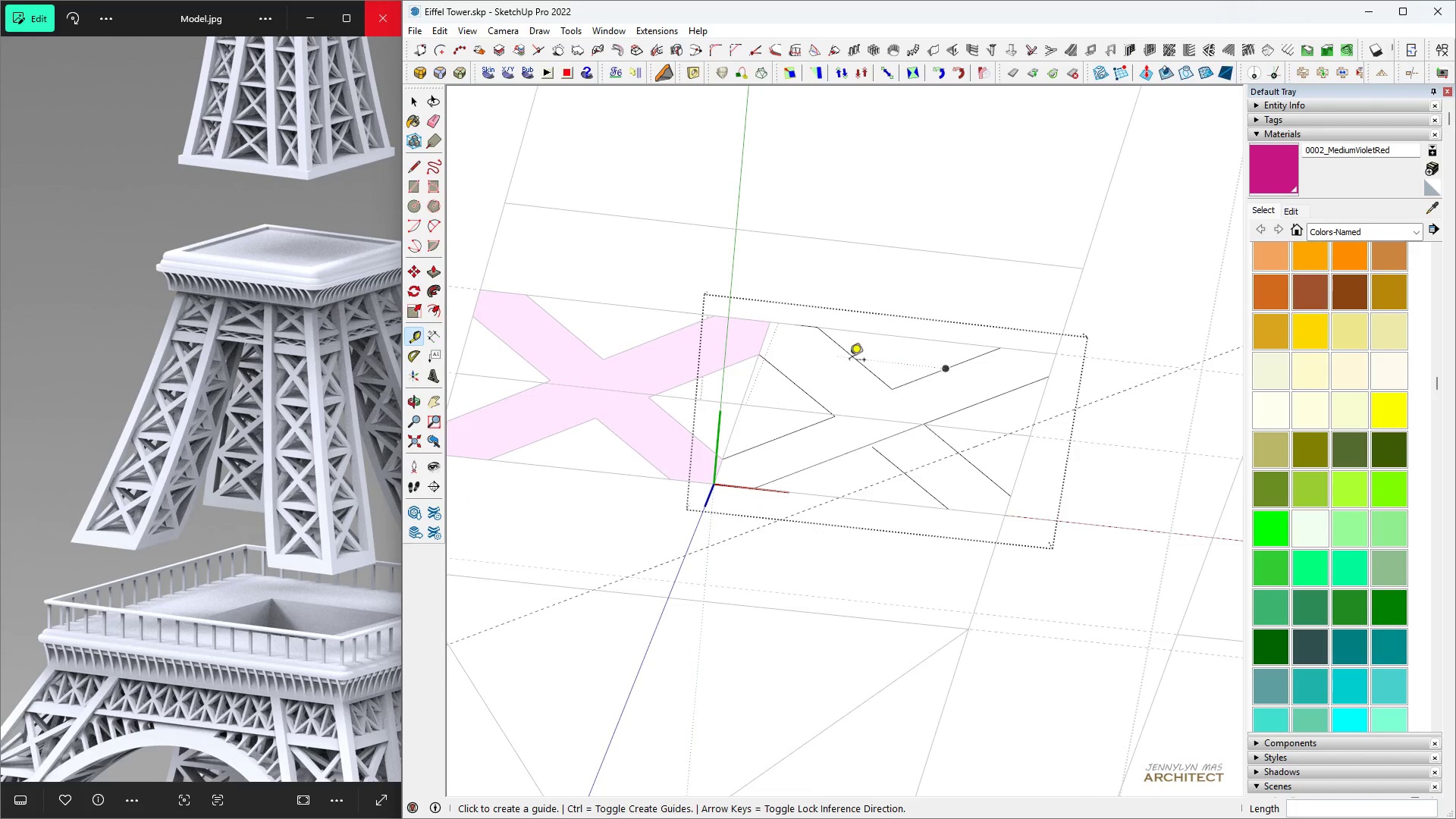 
key(Control+ControlLeft)
 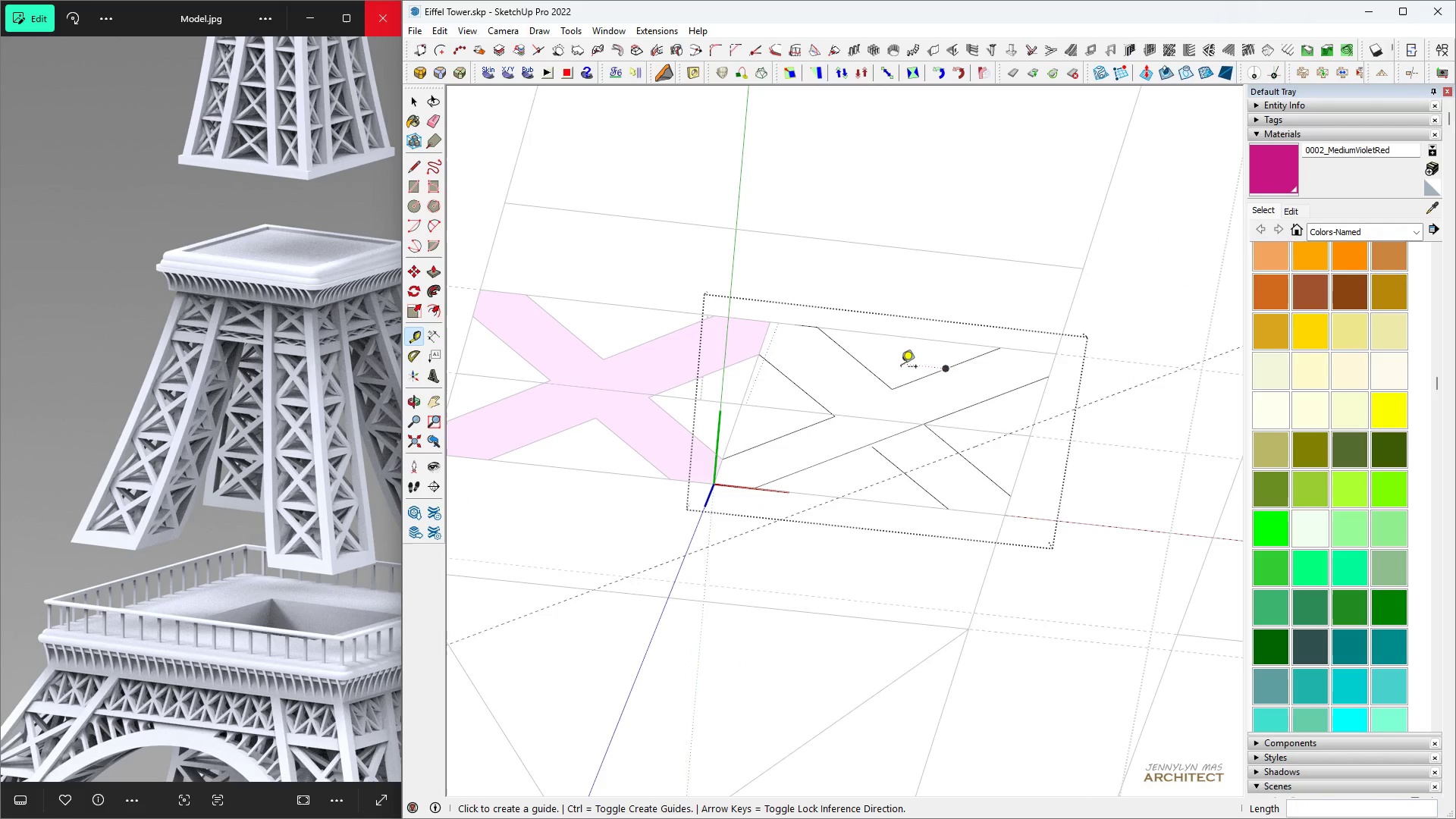 
key(Control+Z)
 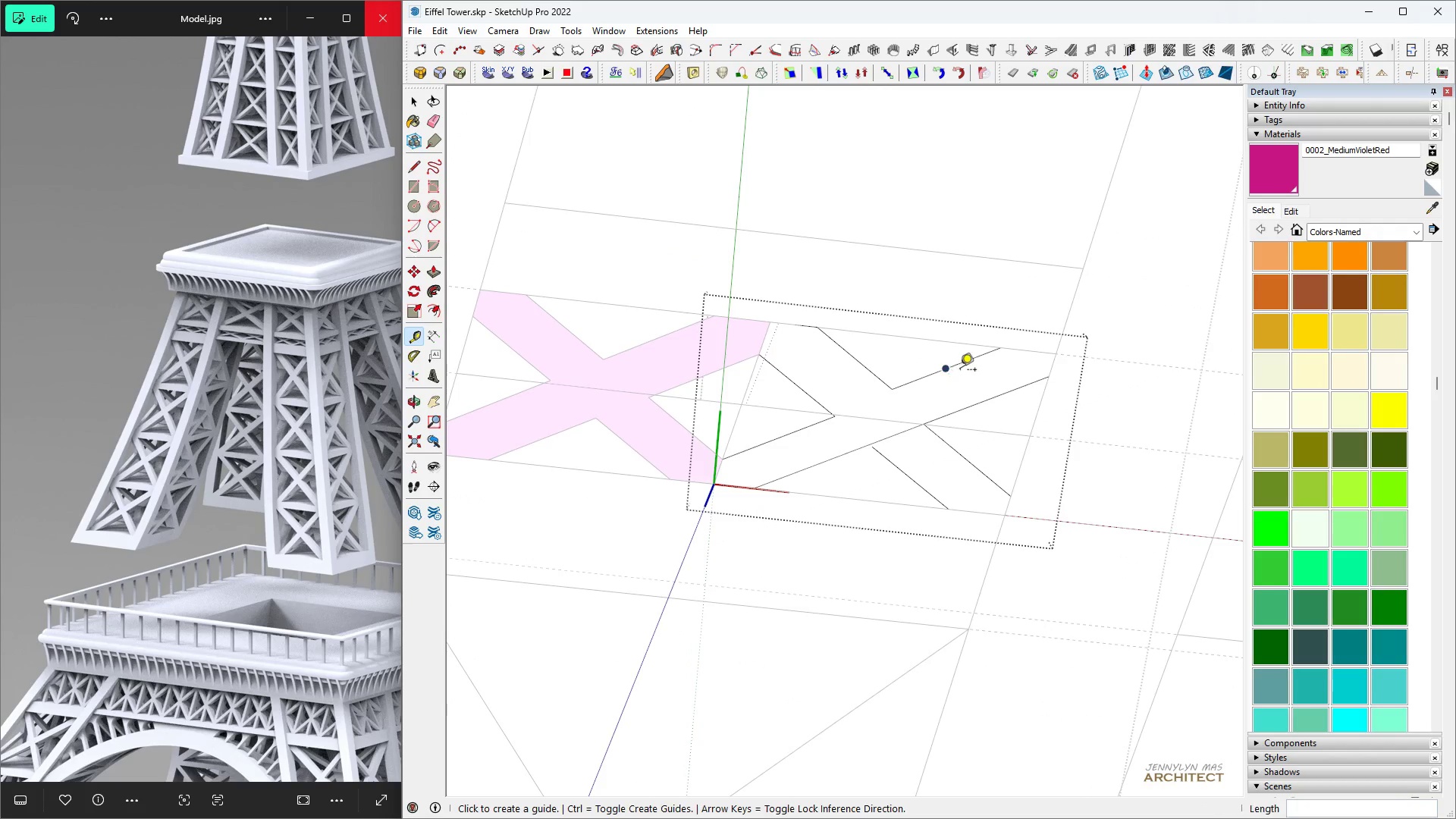 
scroll: coordinate [960, 370], scroll_direction: up, amount: 4.0
 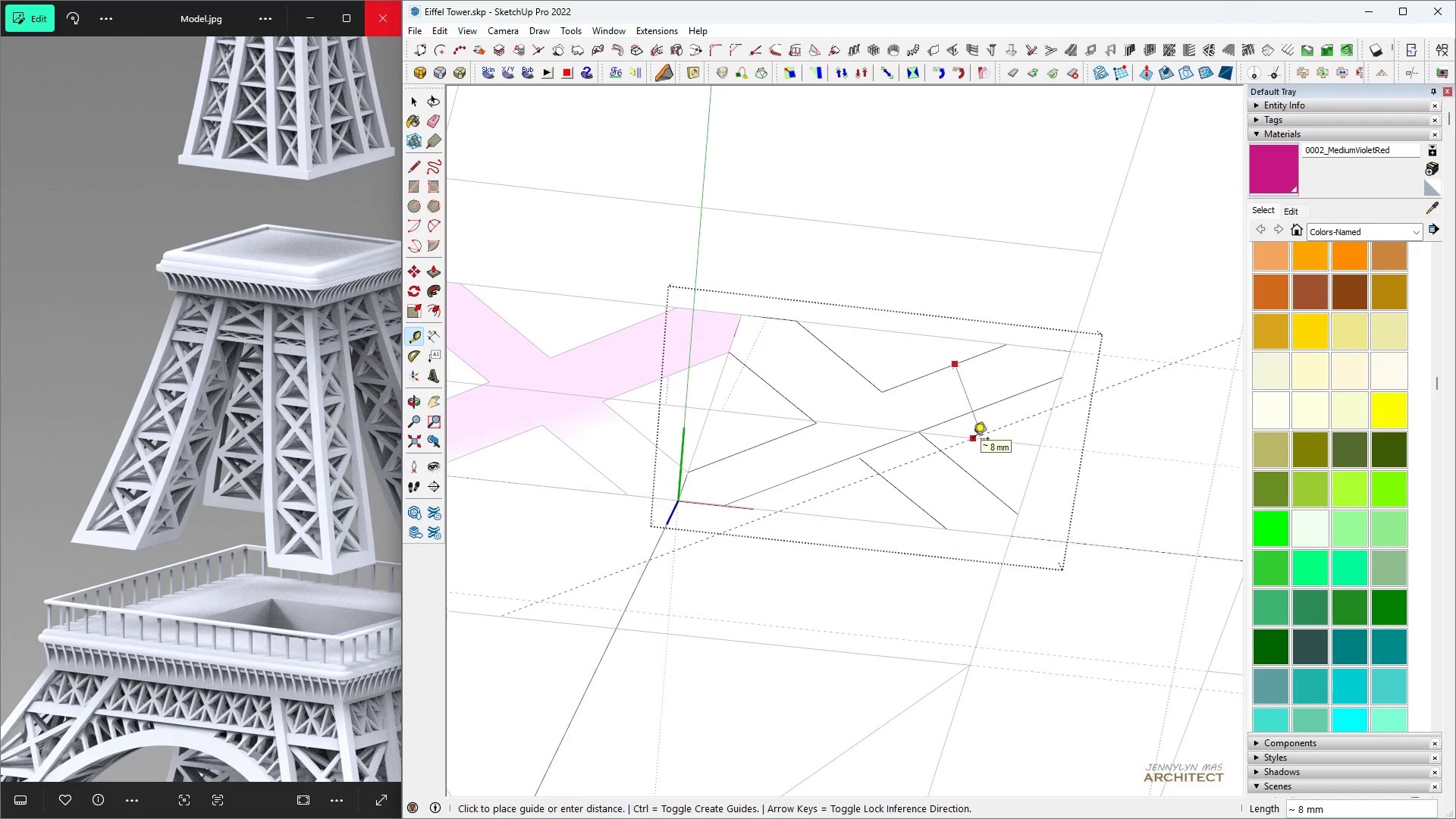 
key(7)
 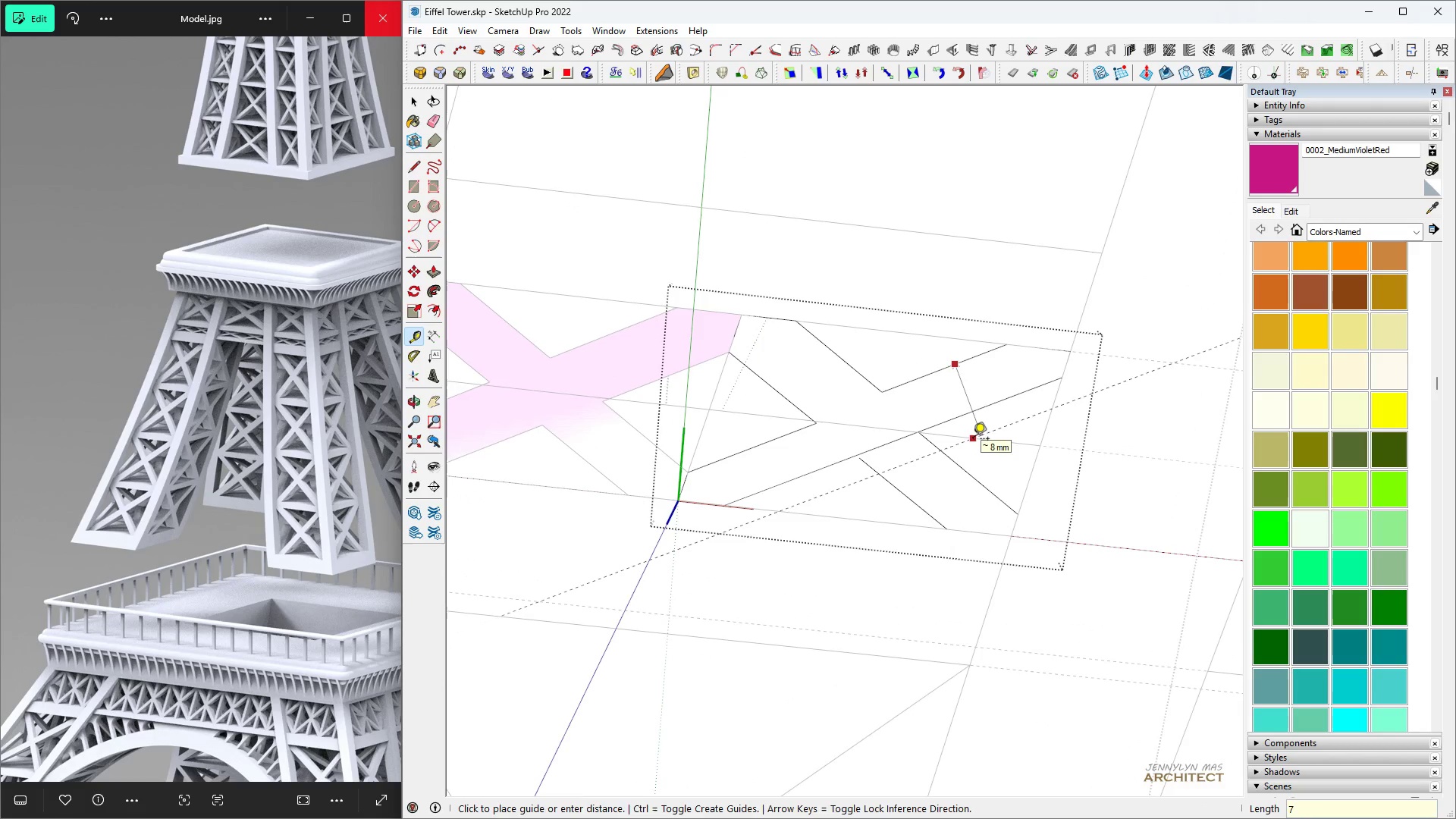 
key(Period)
 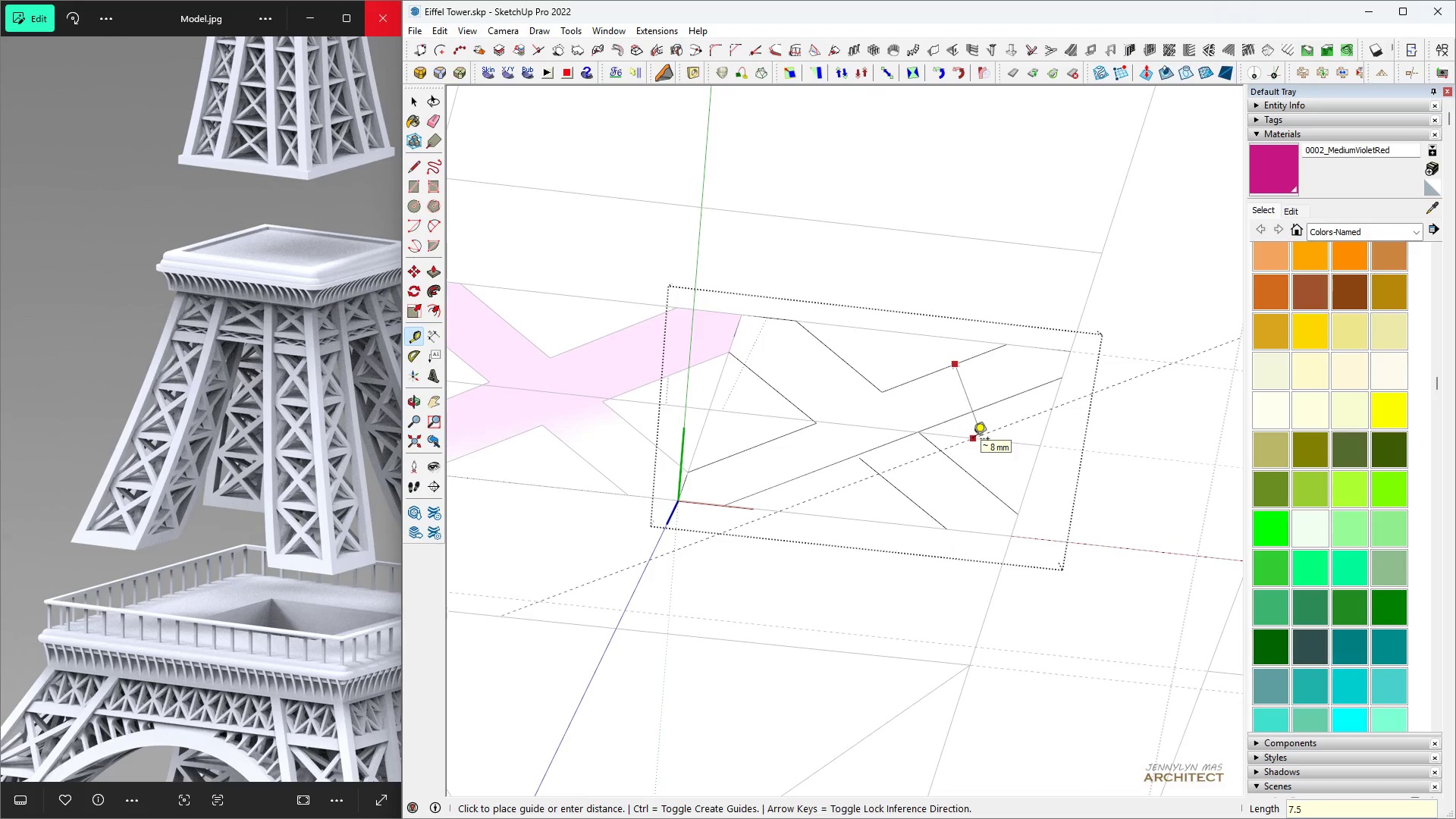 
key(5)
 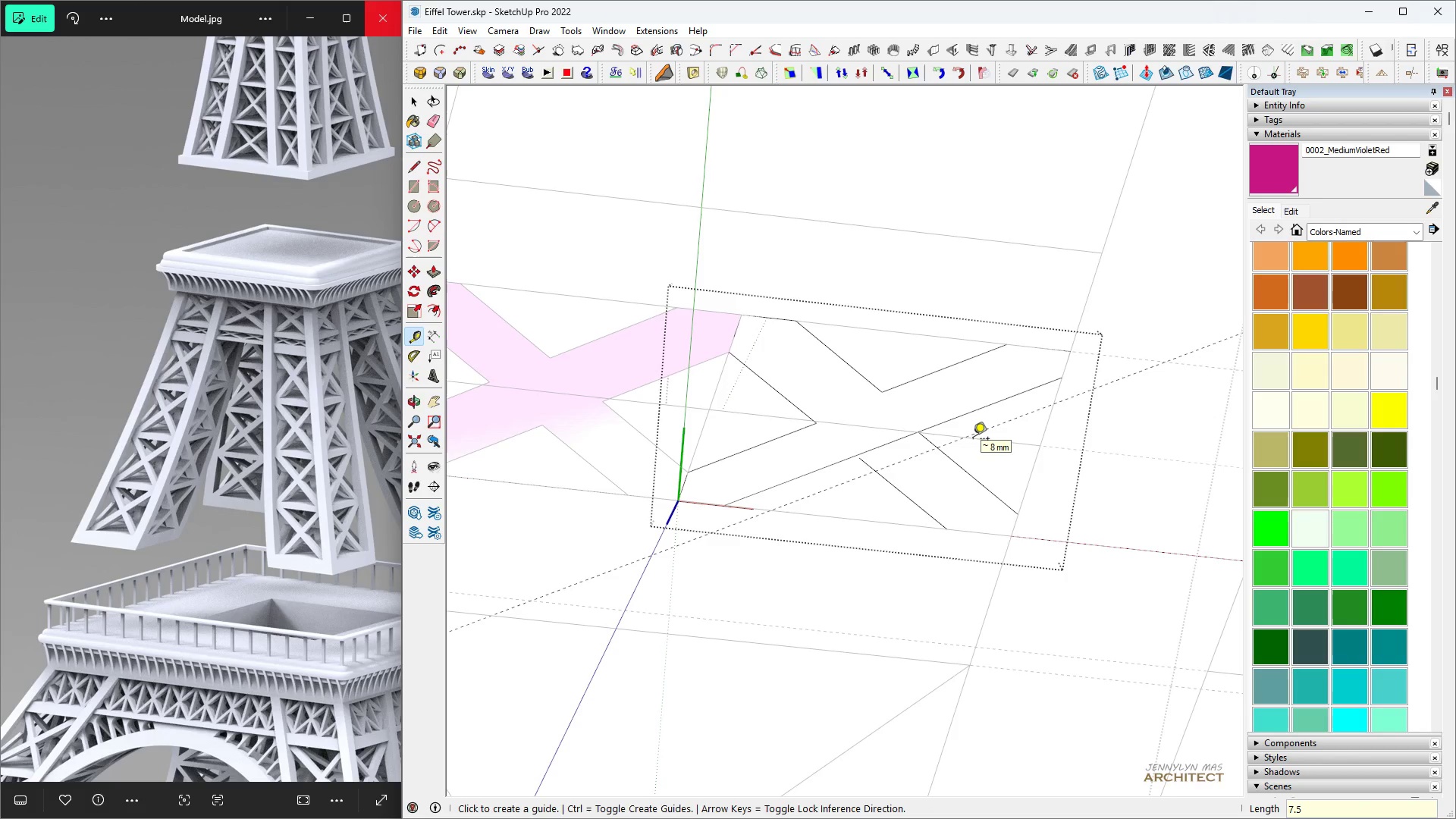 
key(Enter)
 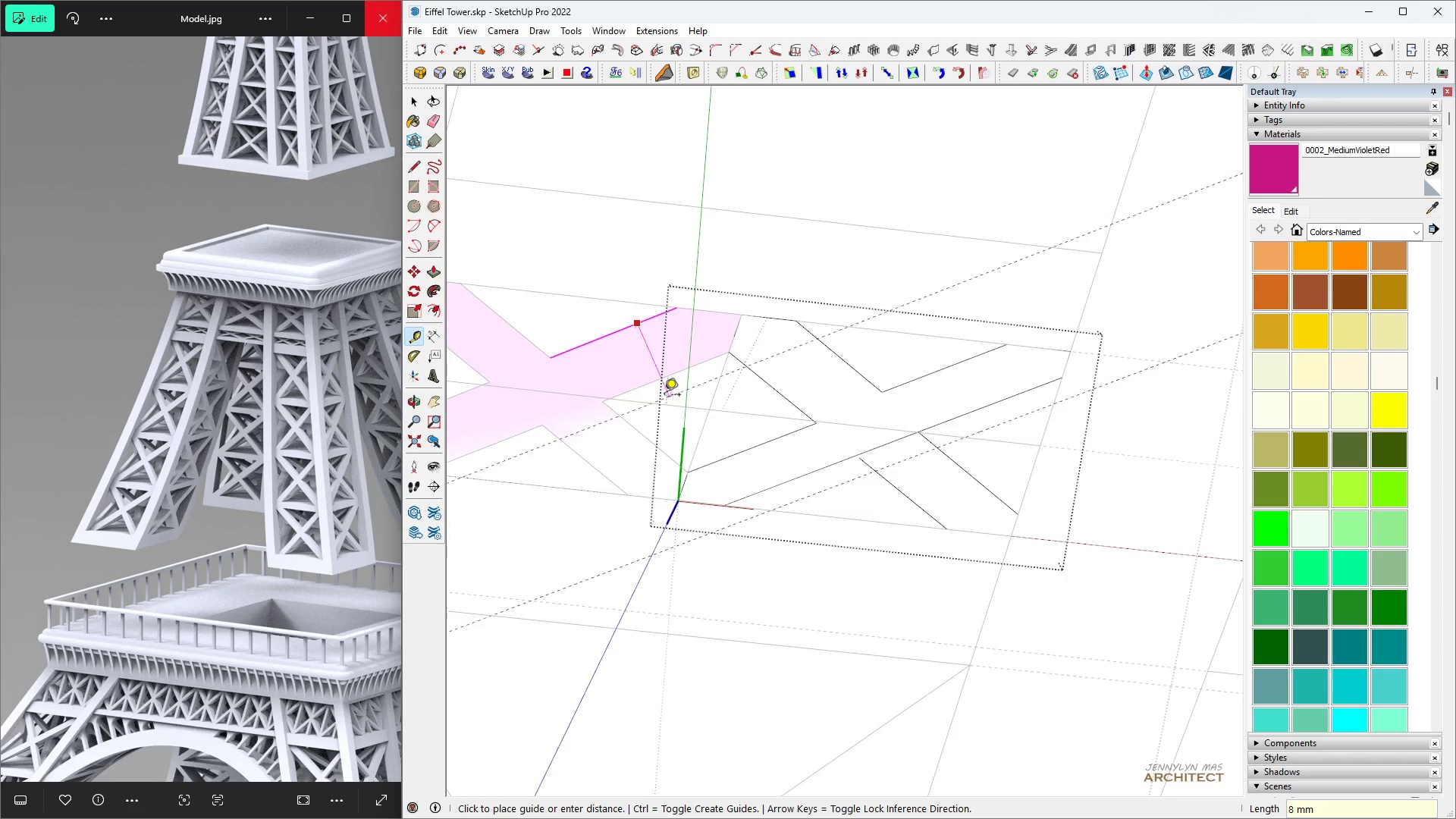 
key(Control+Z)
 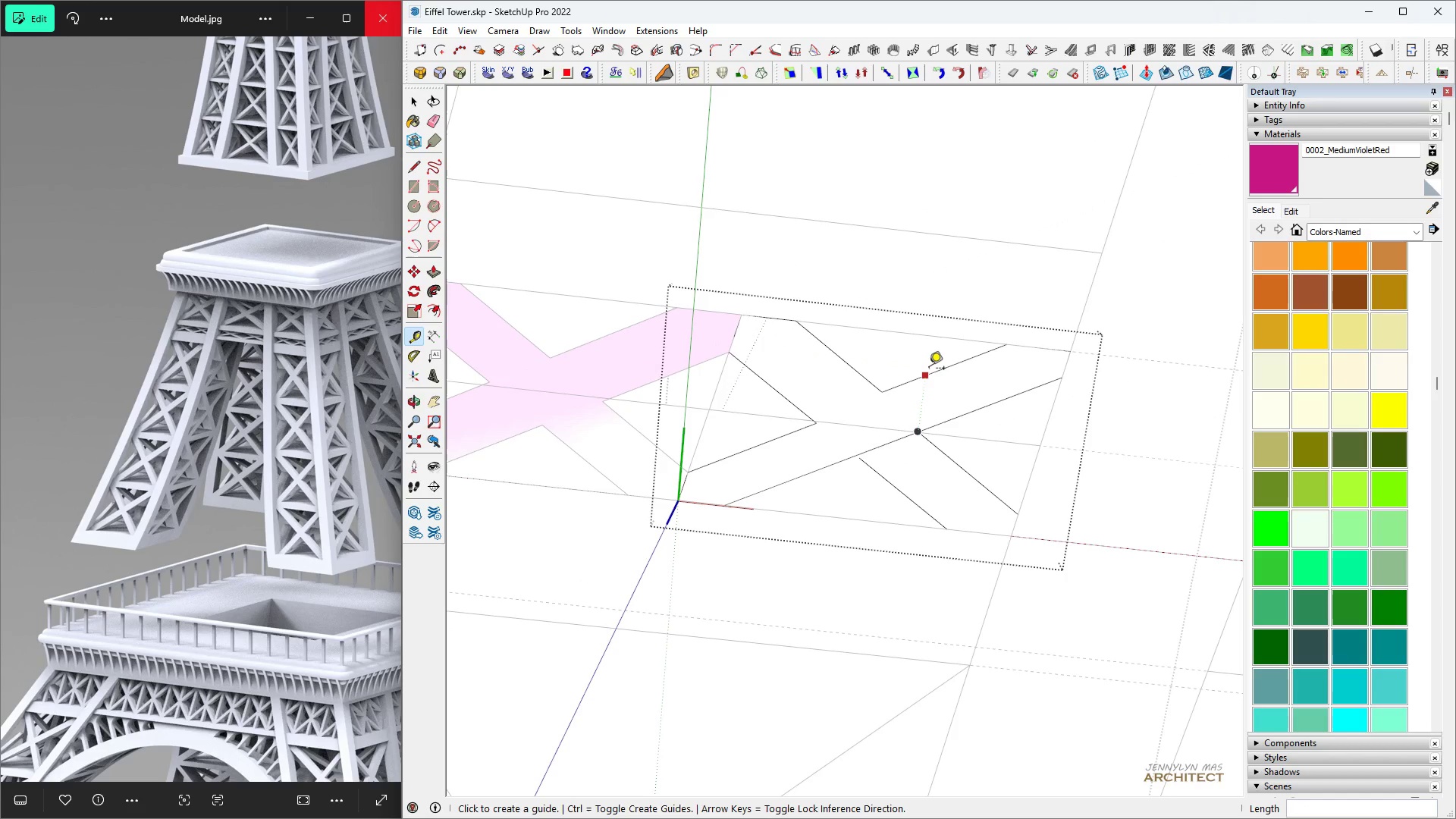 
left_click([929, 369])
 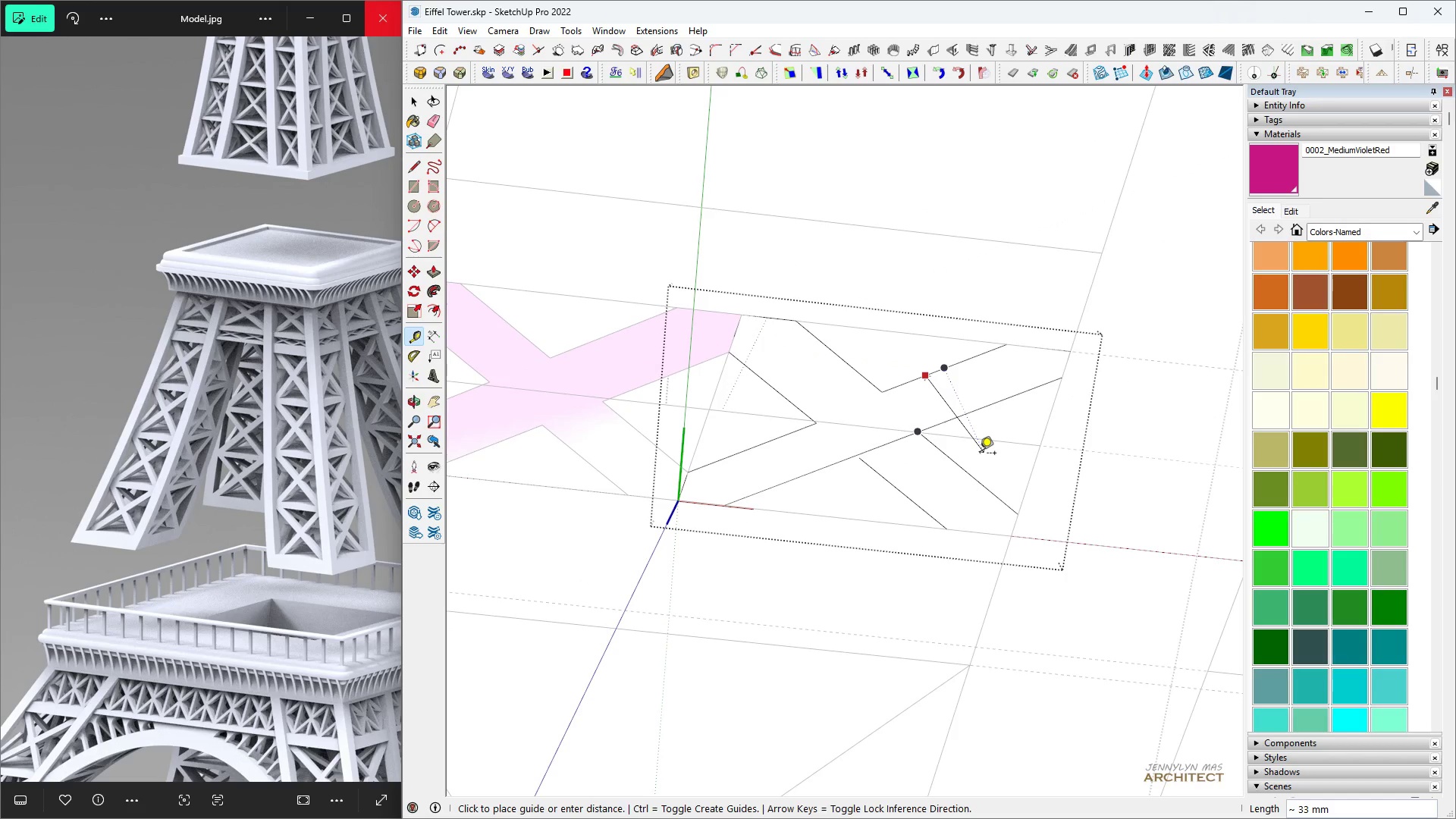 
key(Space)
 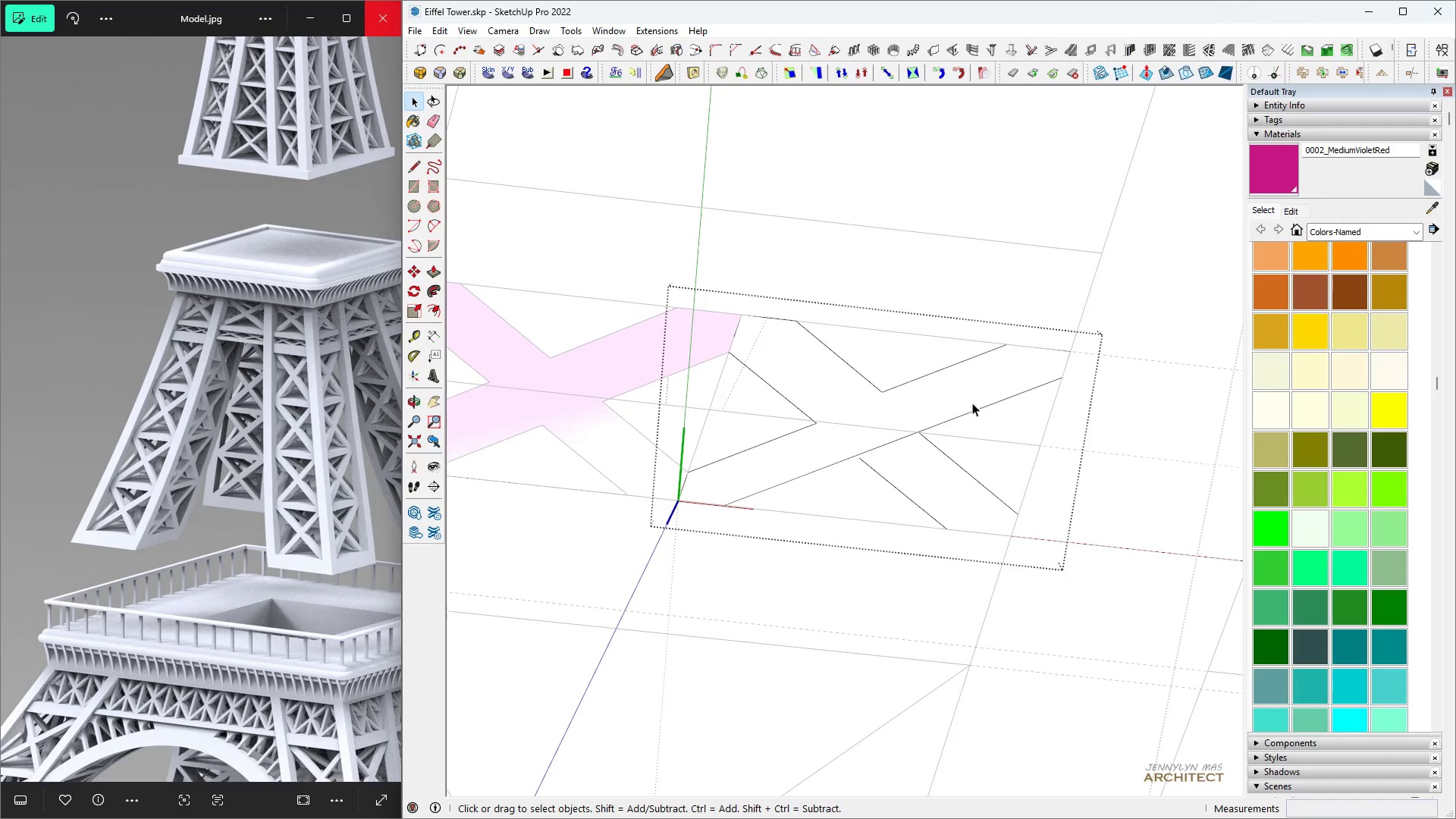 
key(T)
 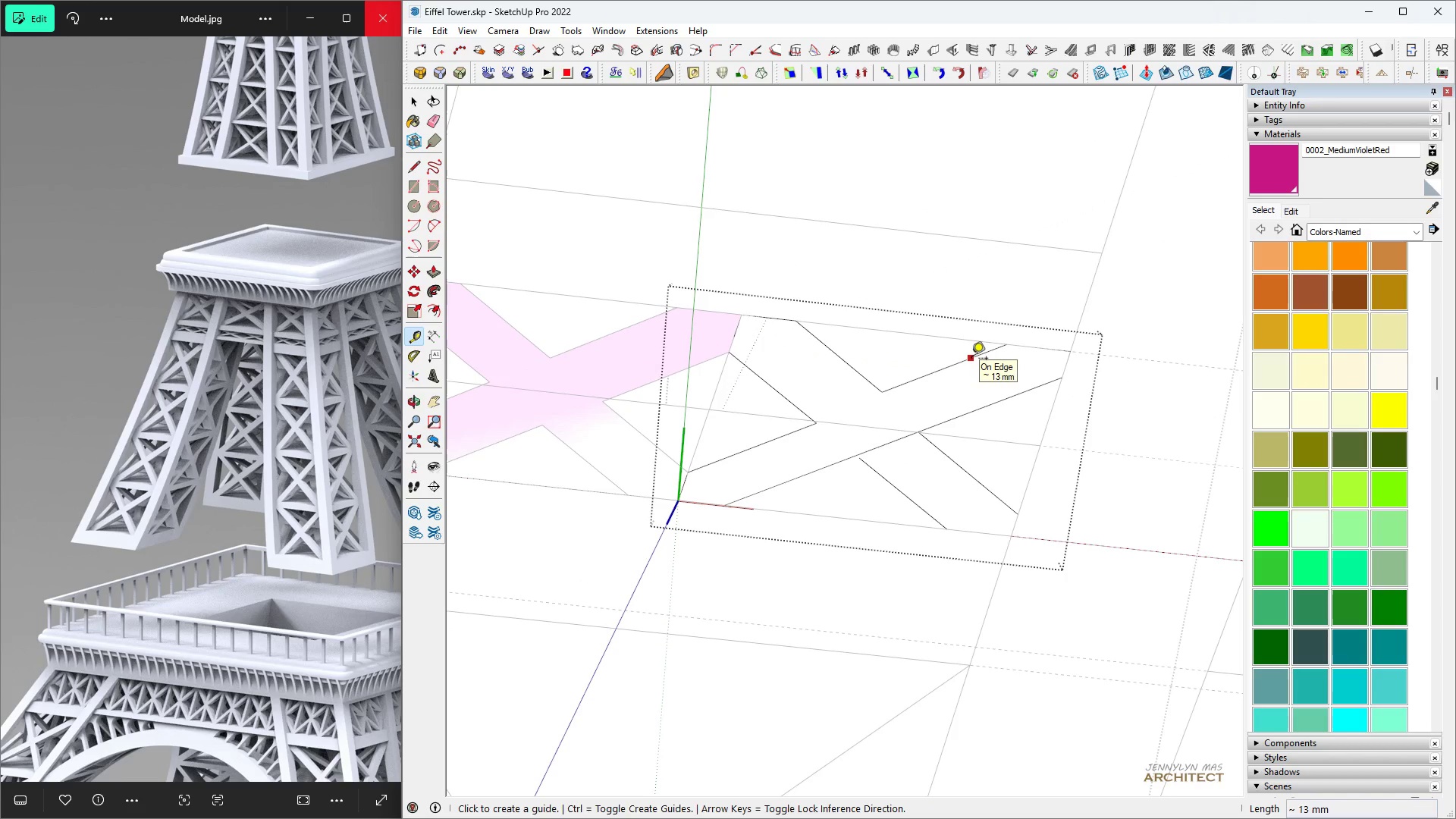 
left_click([971, 359])
 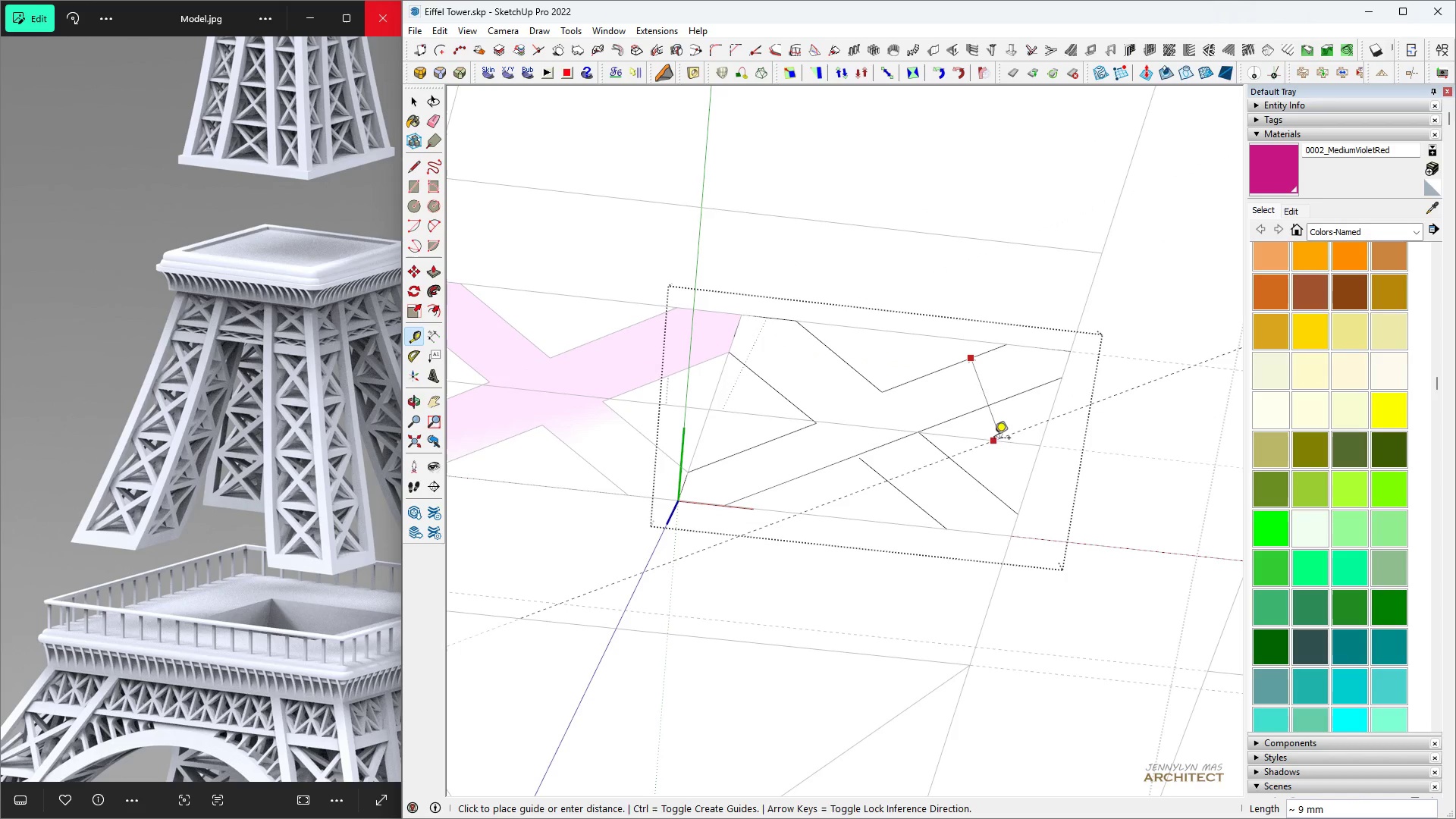 
scroll: coordinate [1002, 419], scroll_direction: up, amount: 8.0
 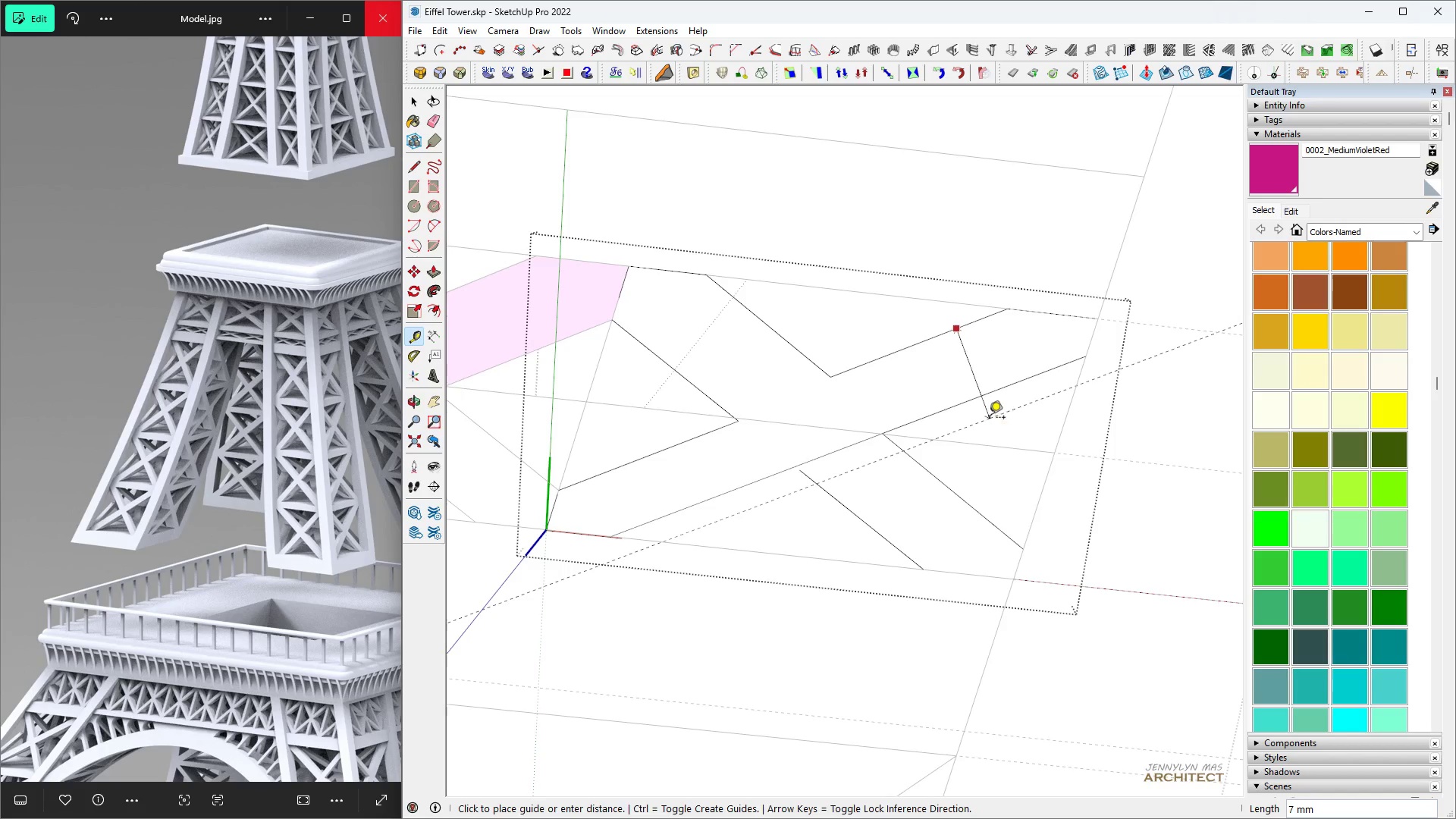 
key(Space)
 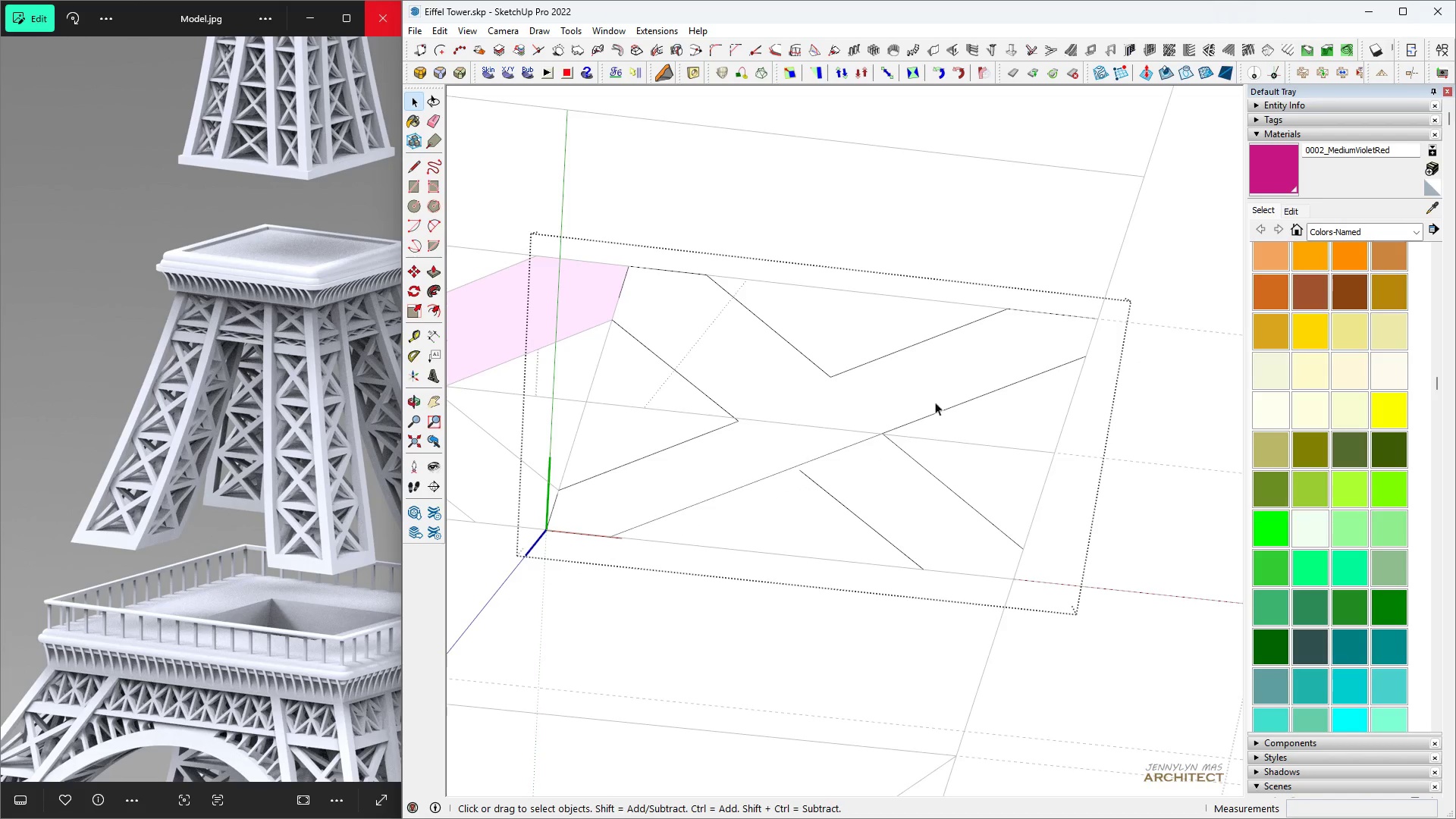 
key(H)
 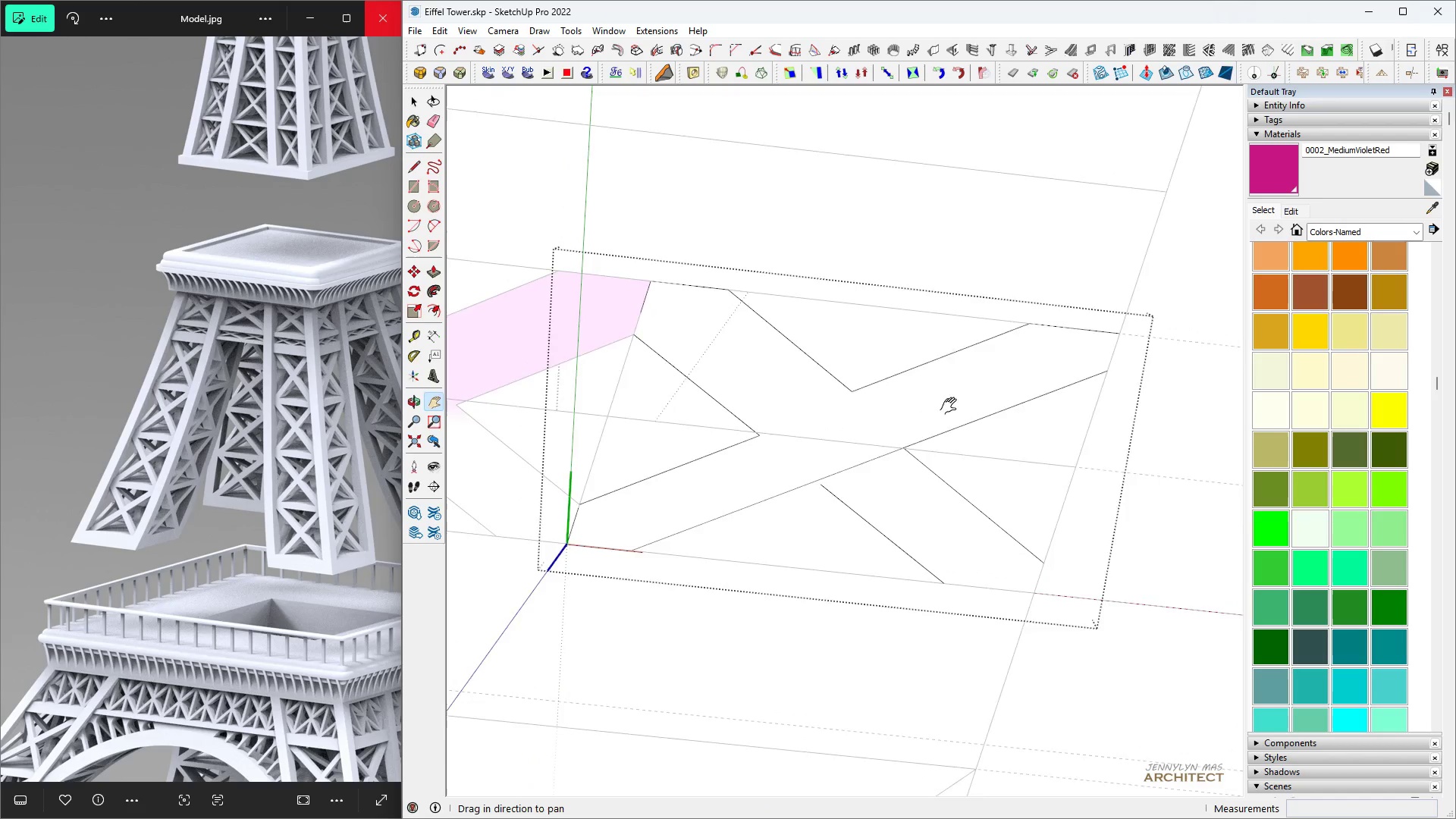 
key(Space)
 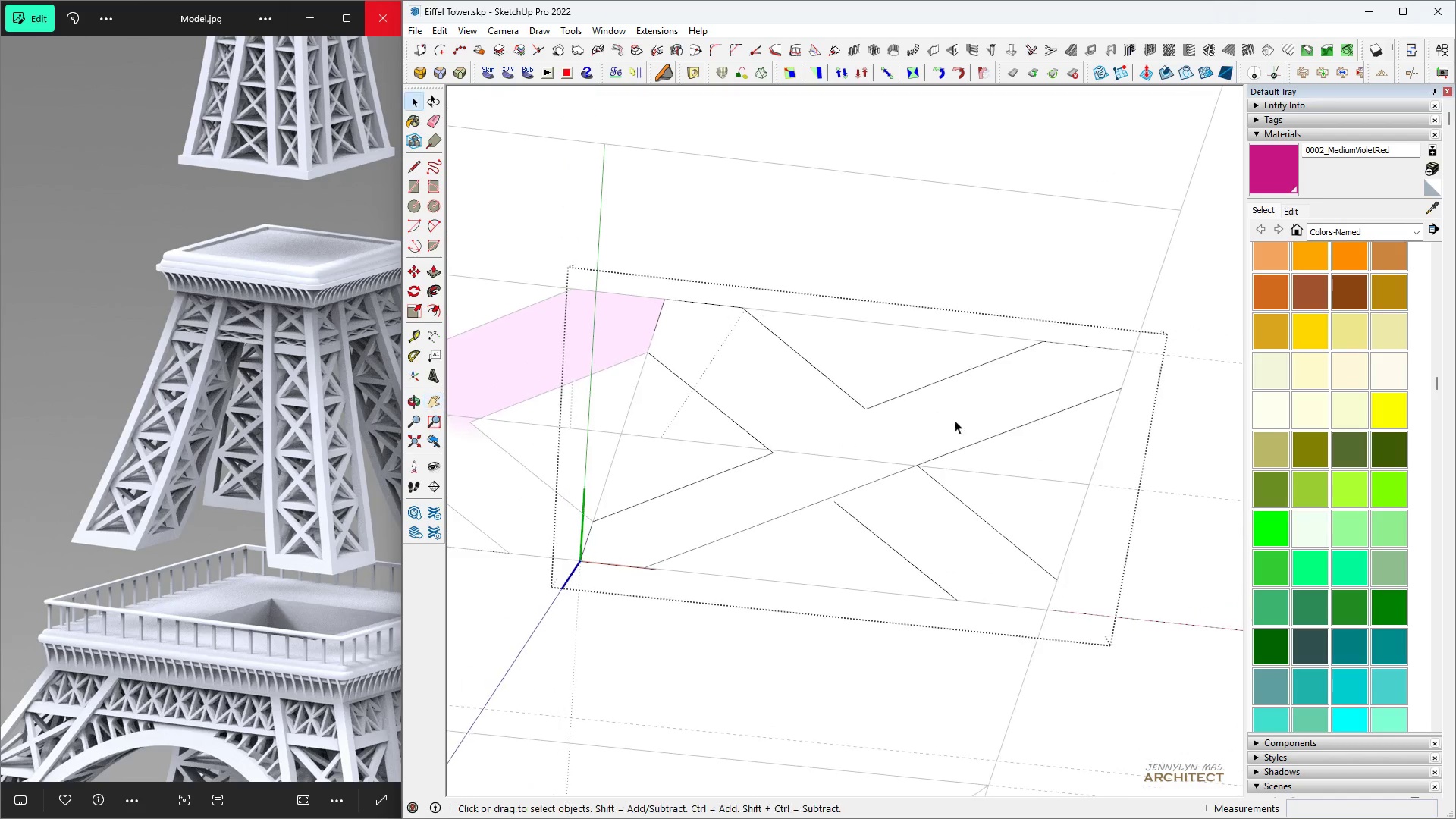 
key(T)
 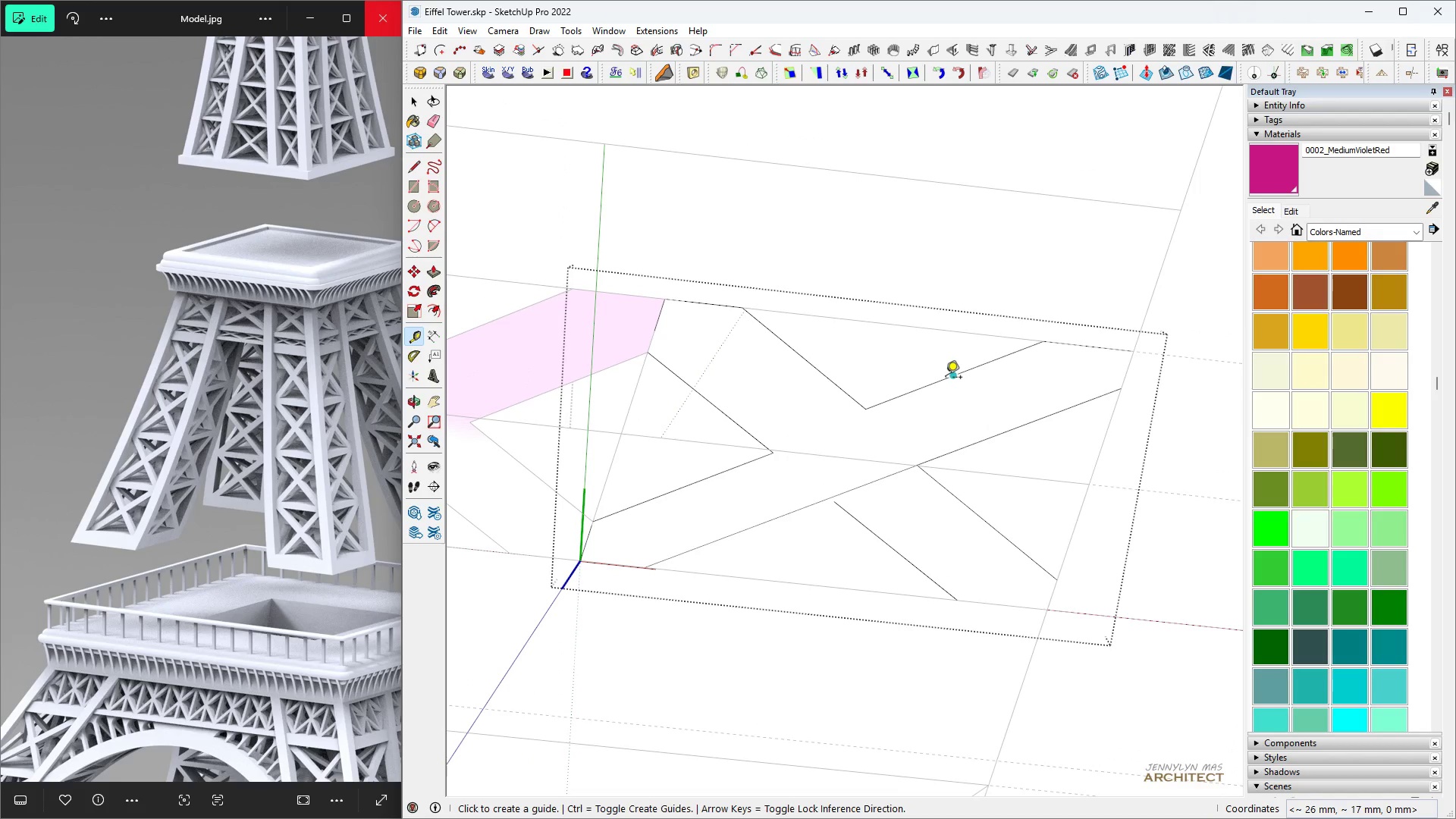 
left_click([946, 378])
 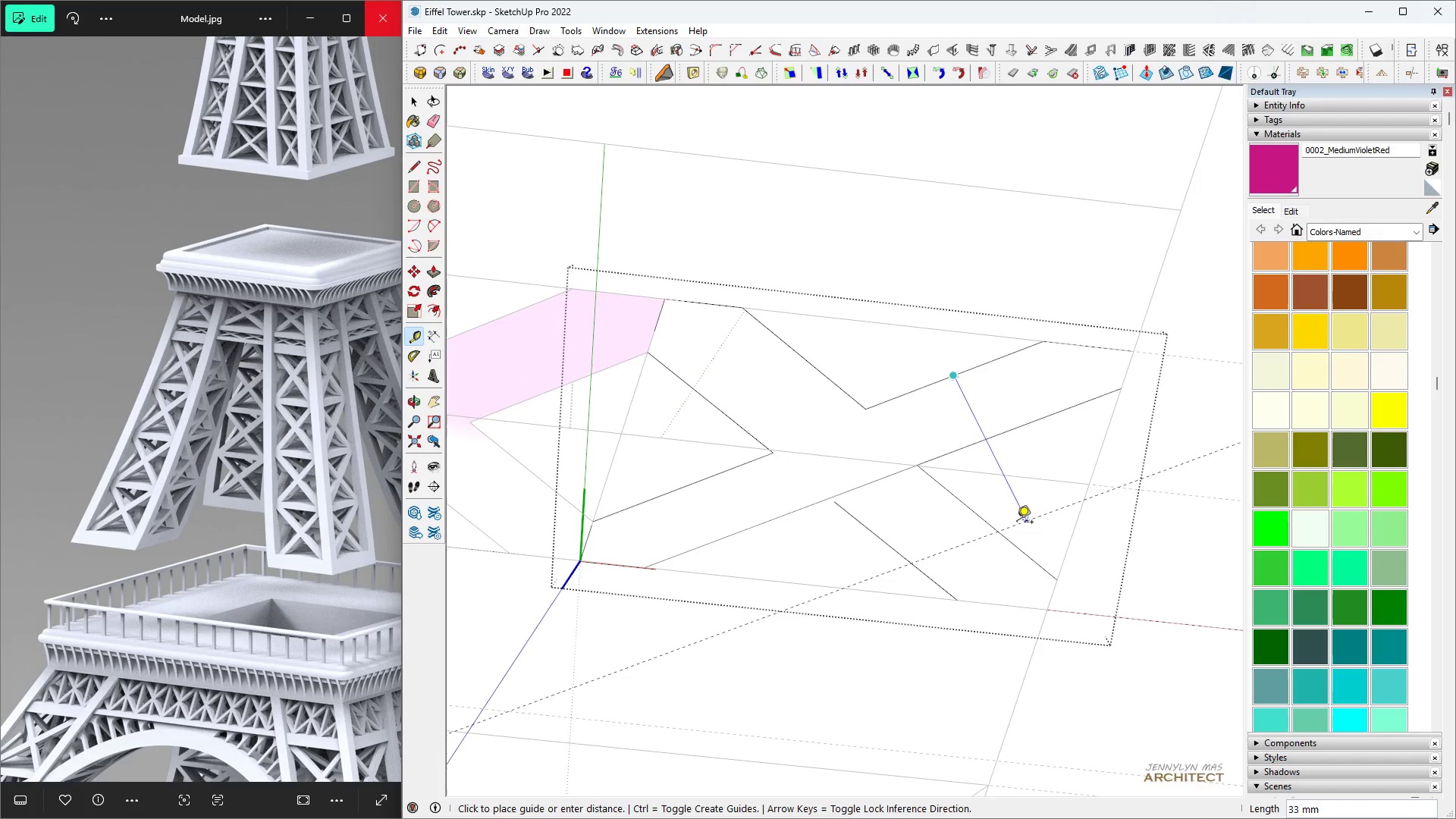 
key(6)
 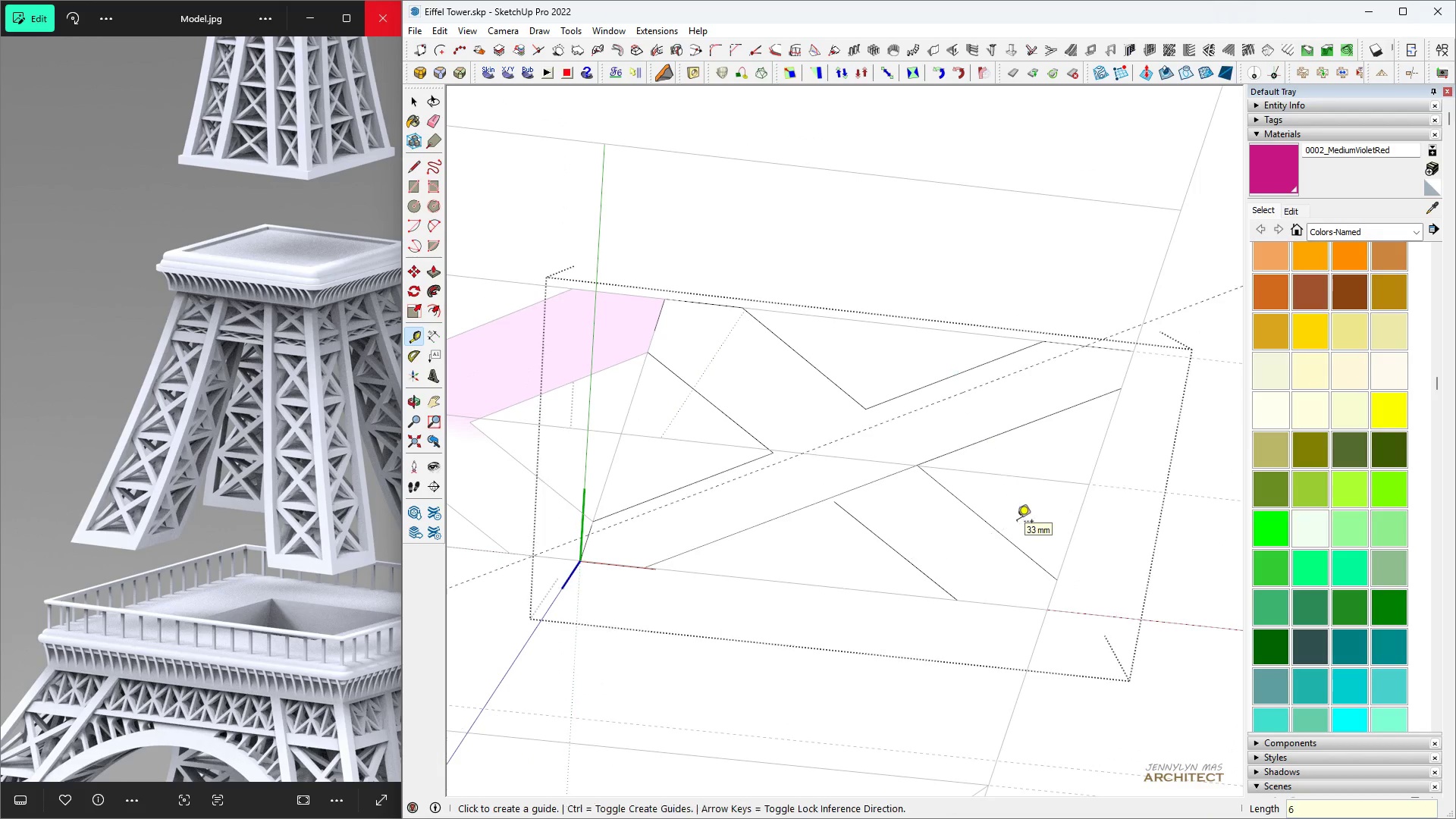 
key(Enter)
 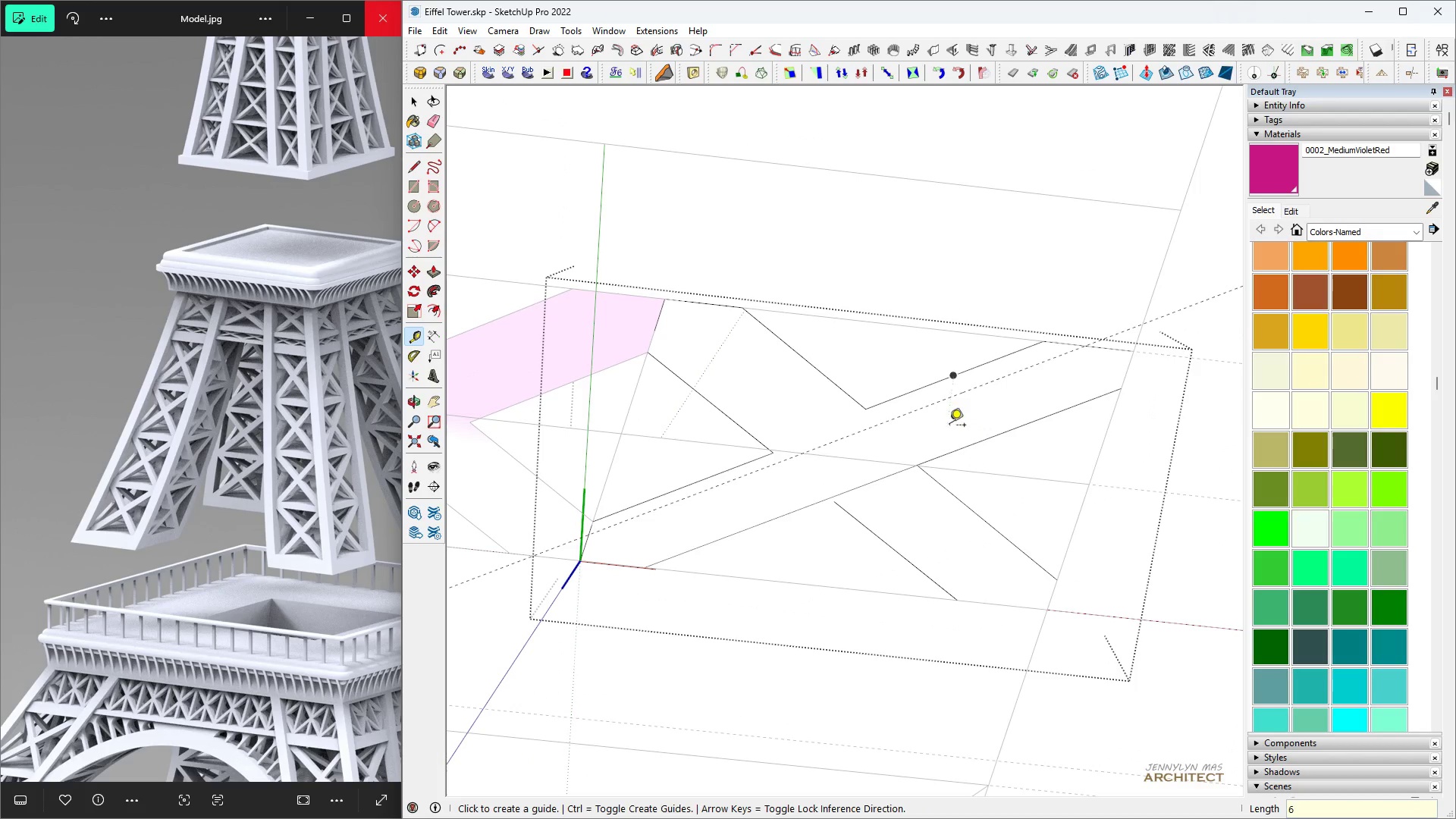 
key(Control+ControlLeft)
 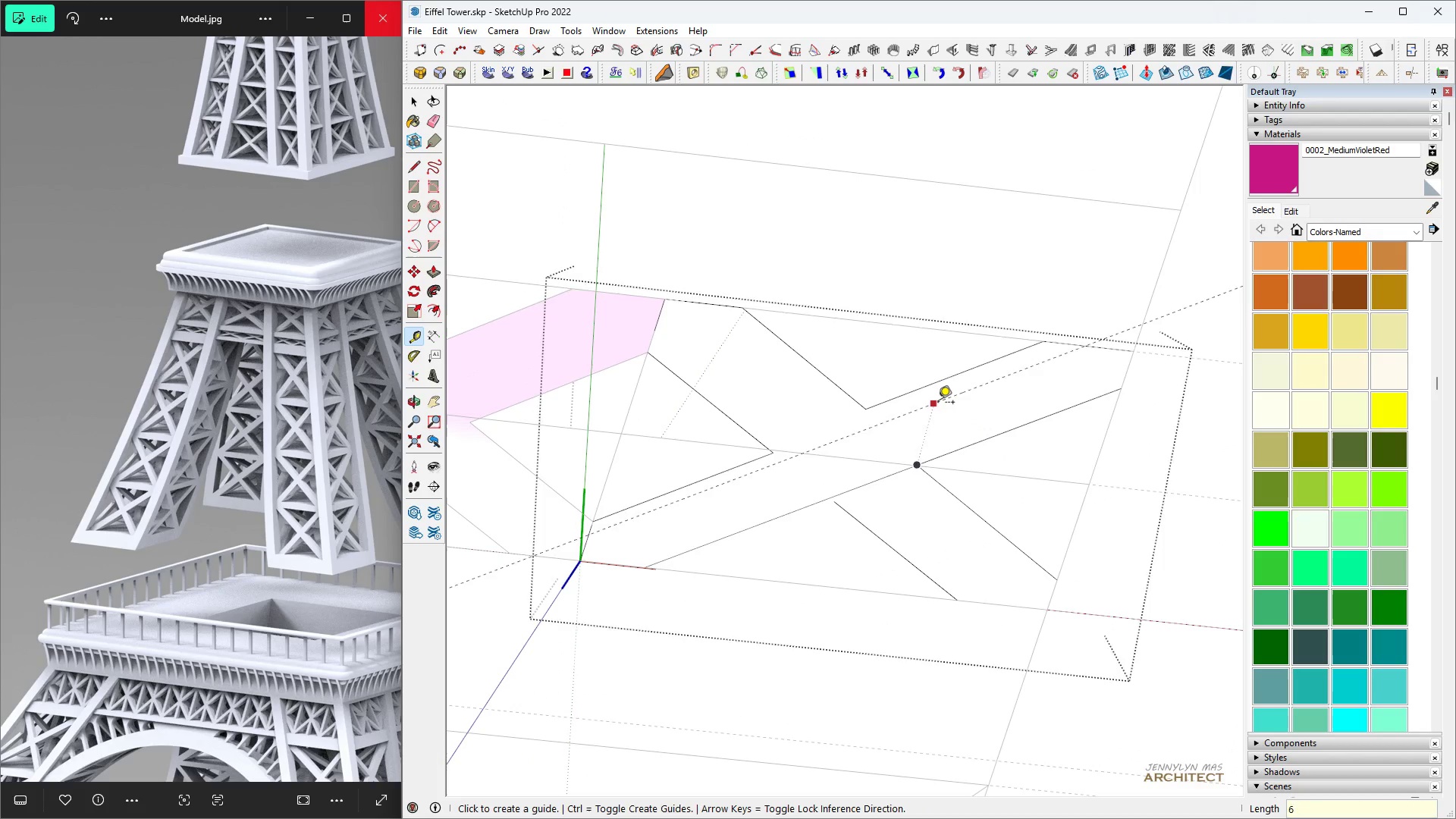 
key(Control+Z)
 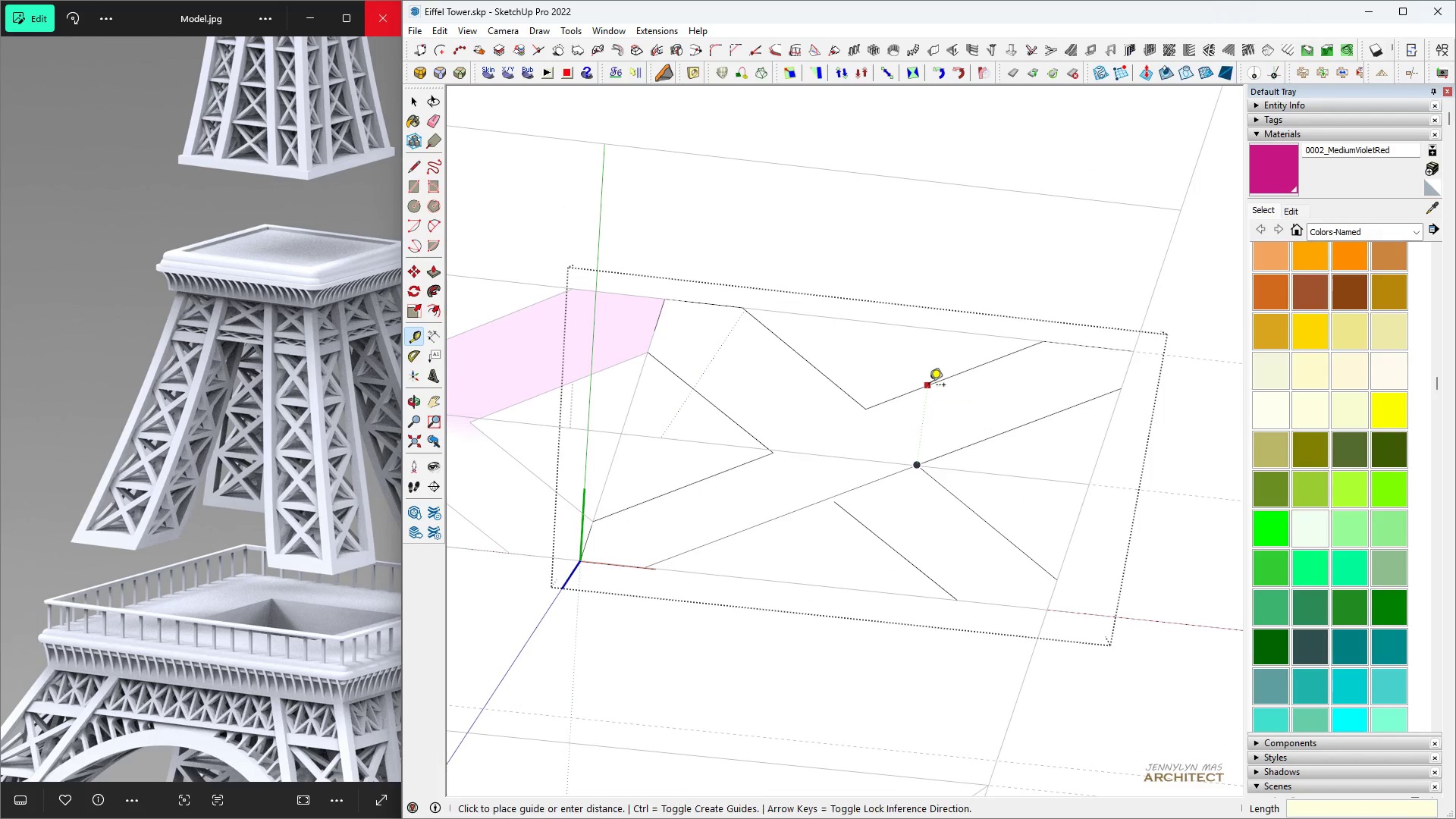 
left_click([929, 386])
 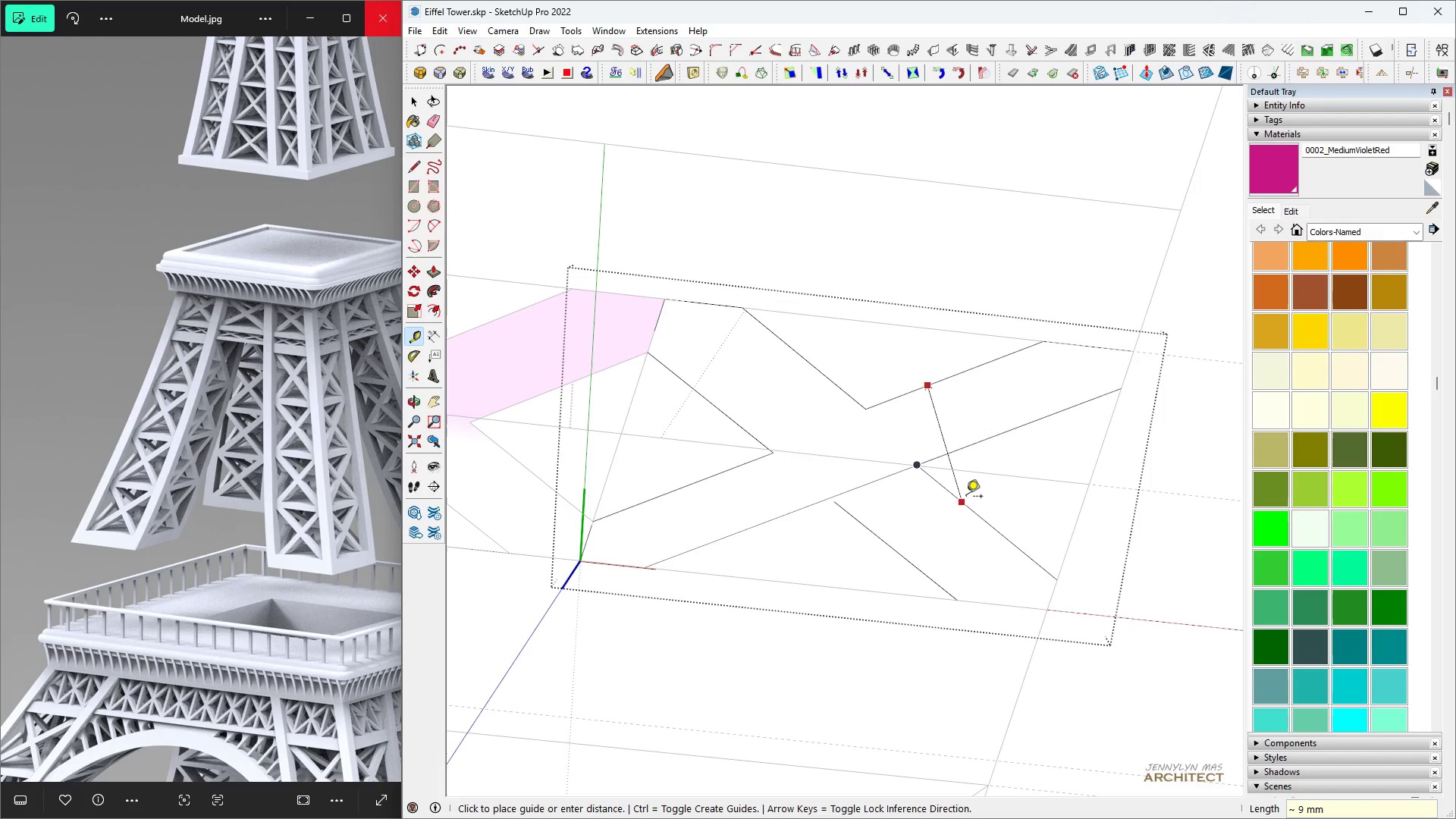 
key(Space)
 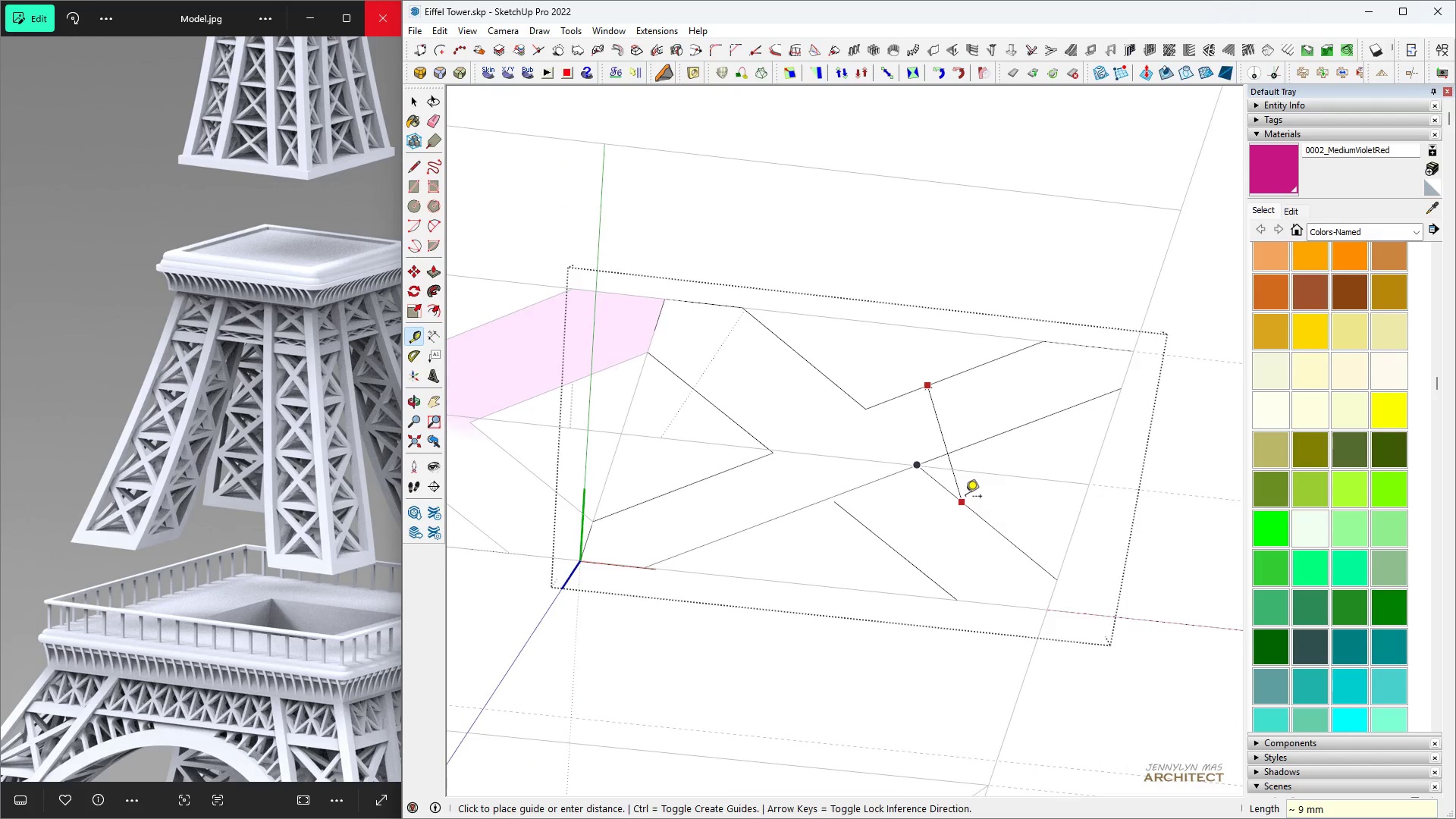 
scroll: coordinate [963, 499], scroll_direction: up, amount: 6.0
 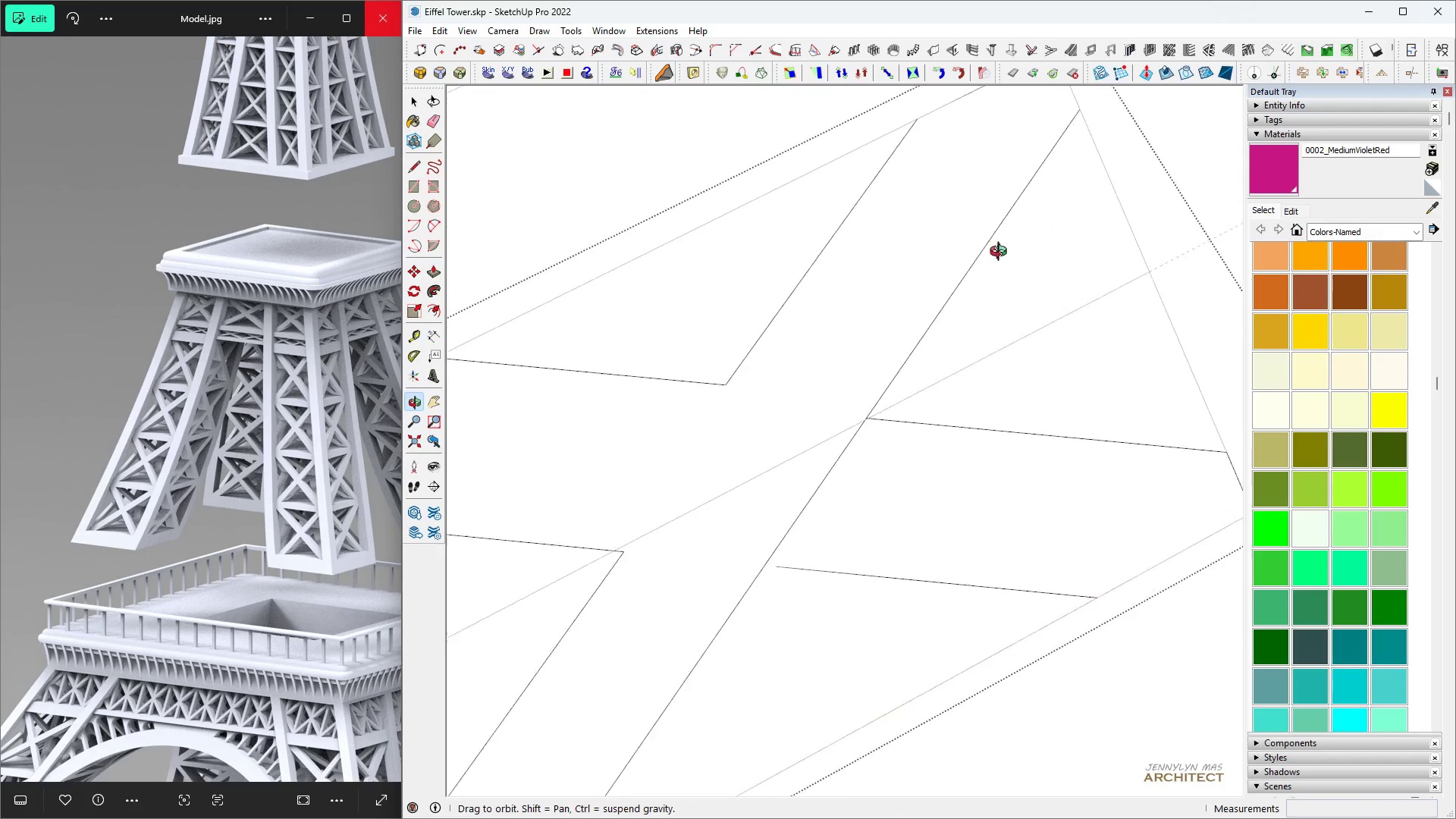 
scroll: coordinate [711, 360], scroll_direction: down, amount: 1.0
 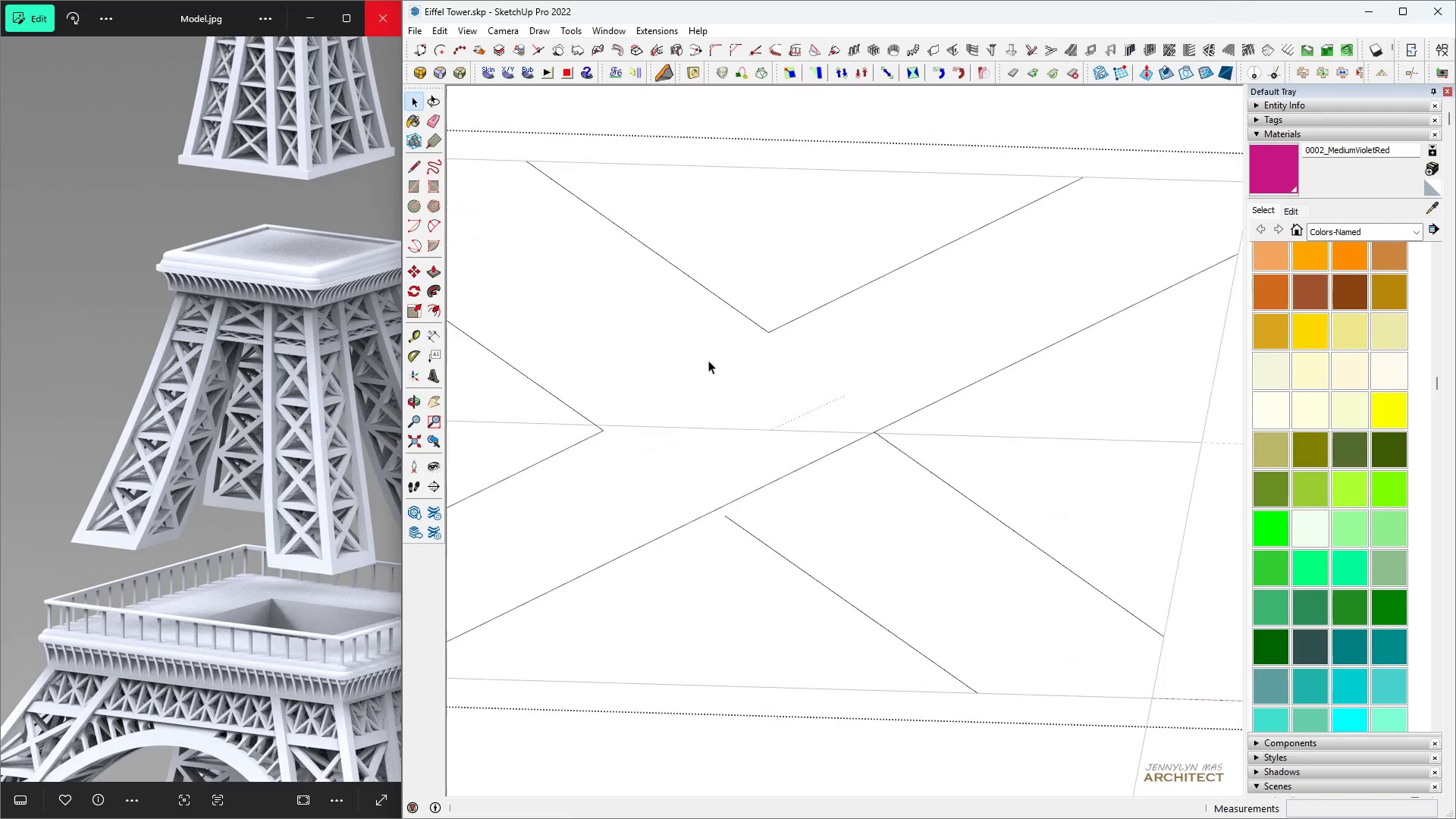 
key(Space)
 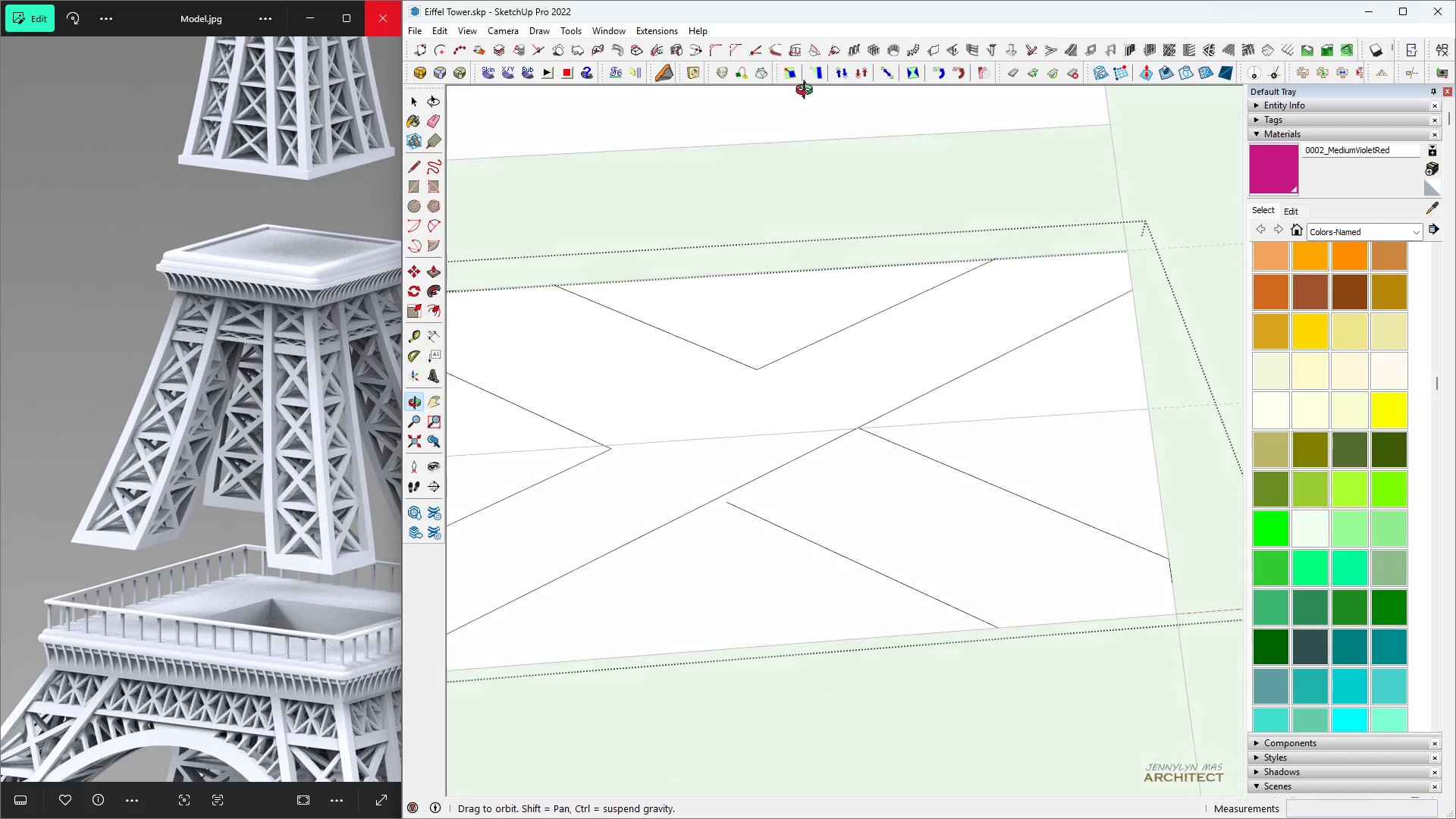 
key(T)
 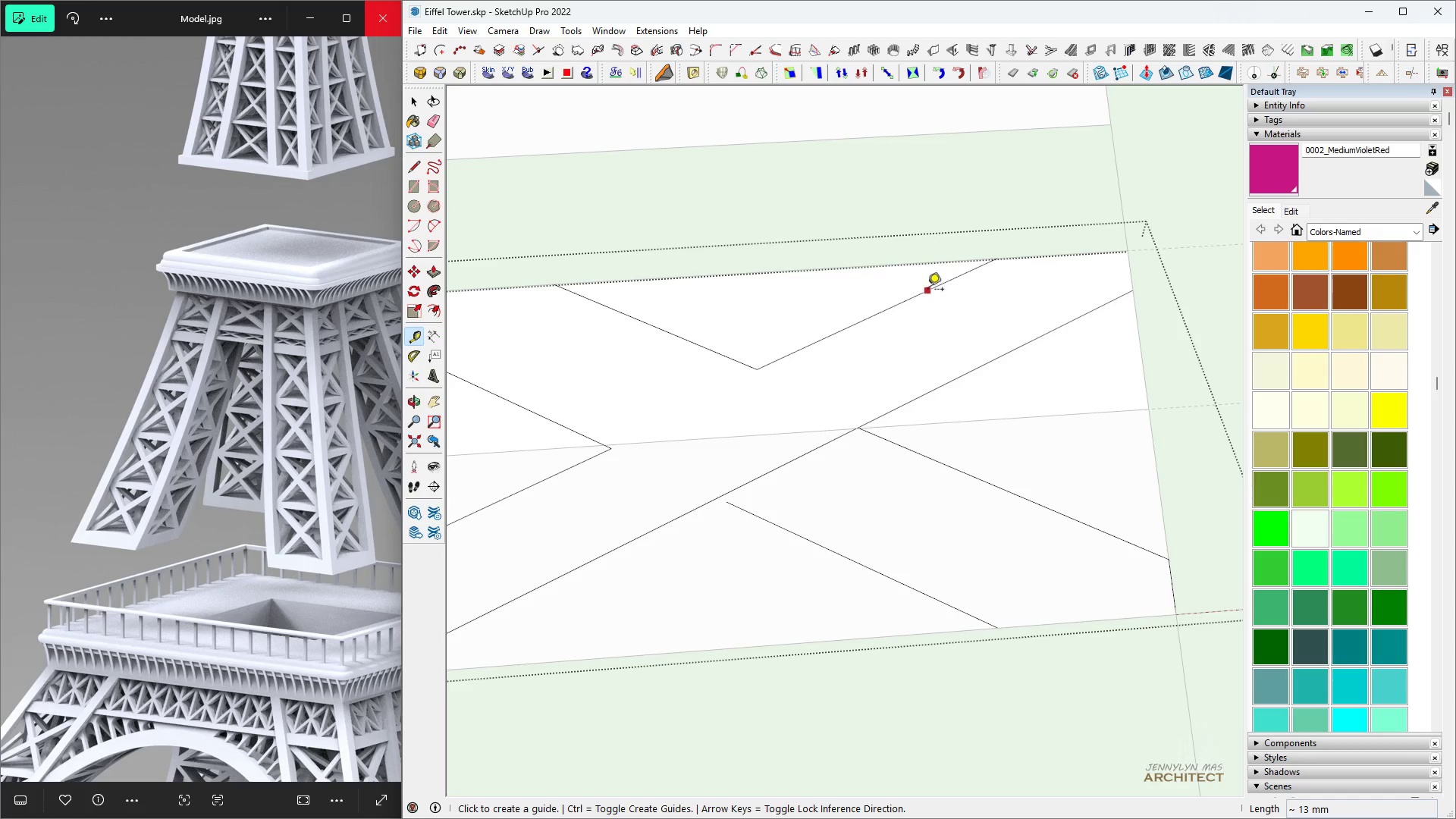 
left_click([927, 290])
 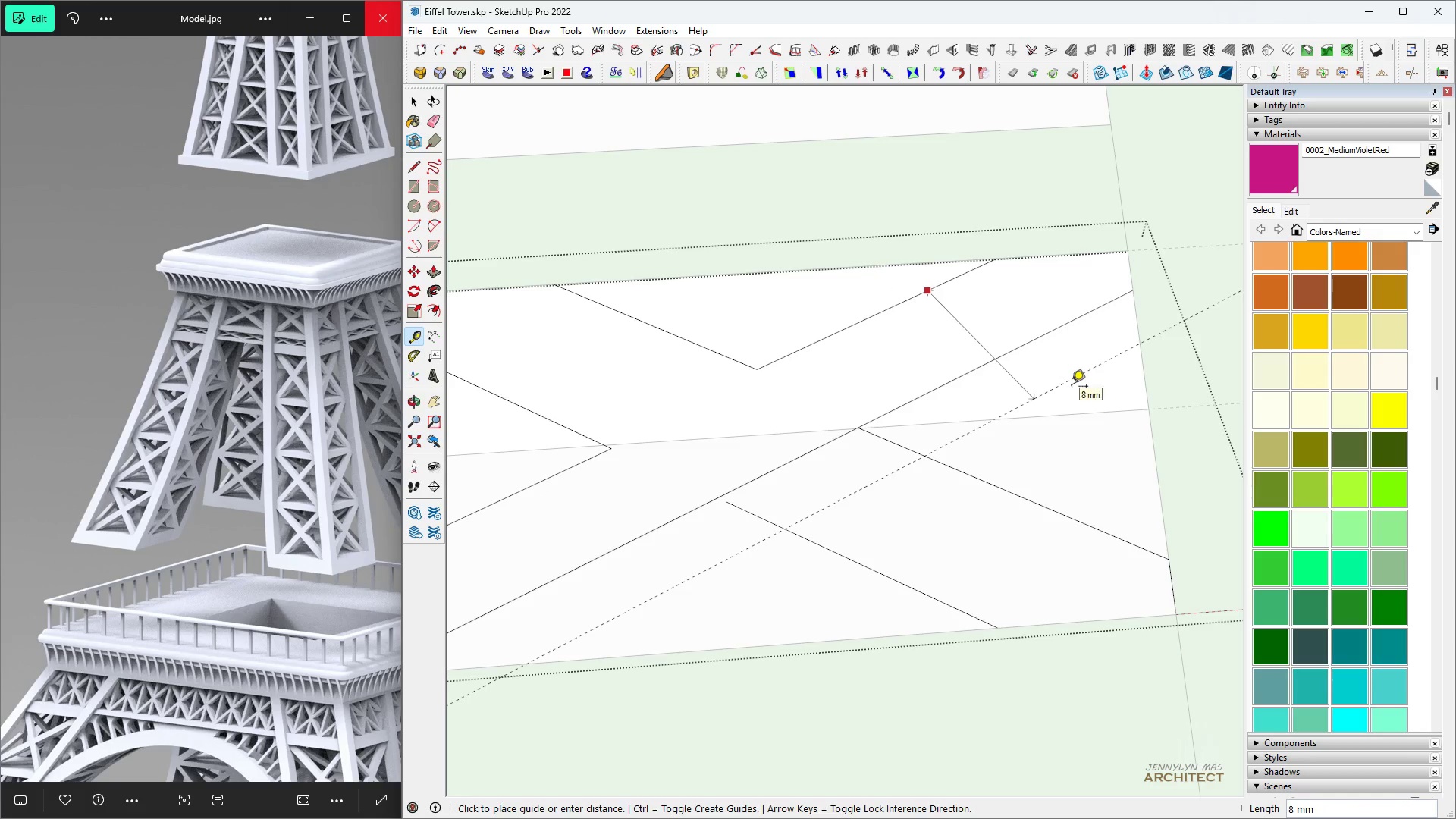 
key(6)
 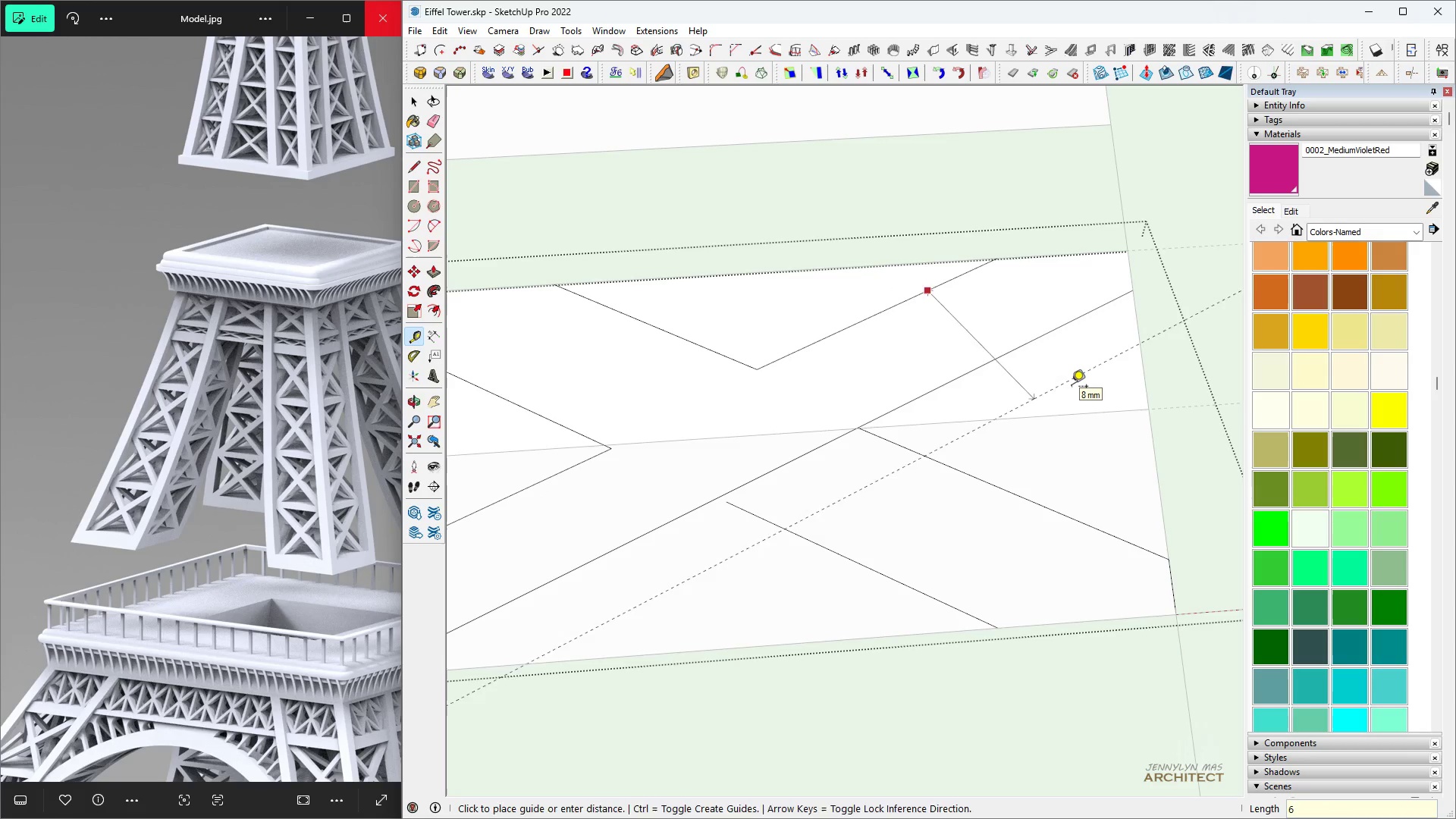 
key(Enter)
 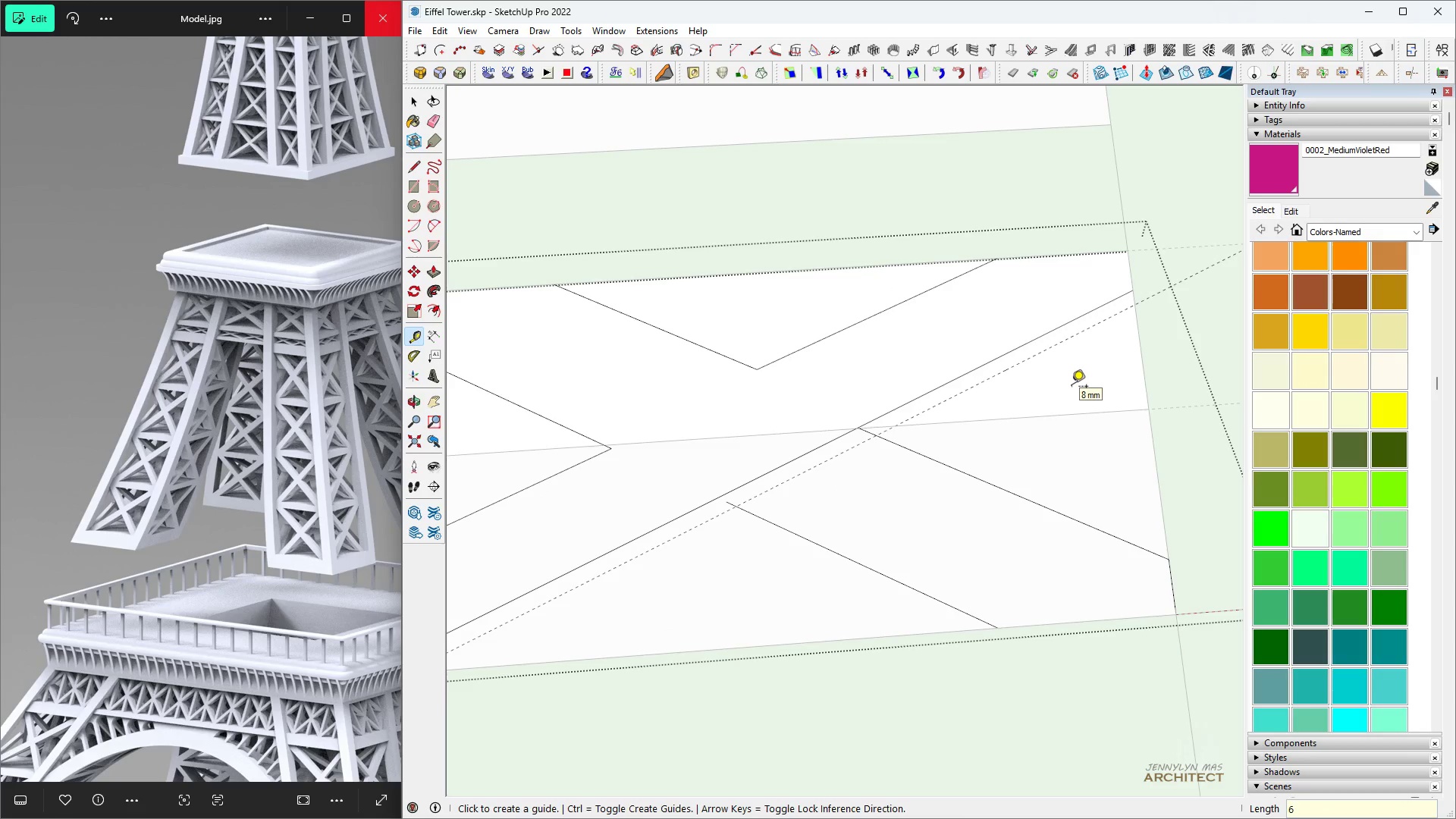 
key(Space)
 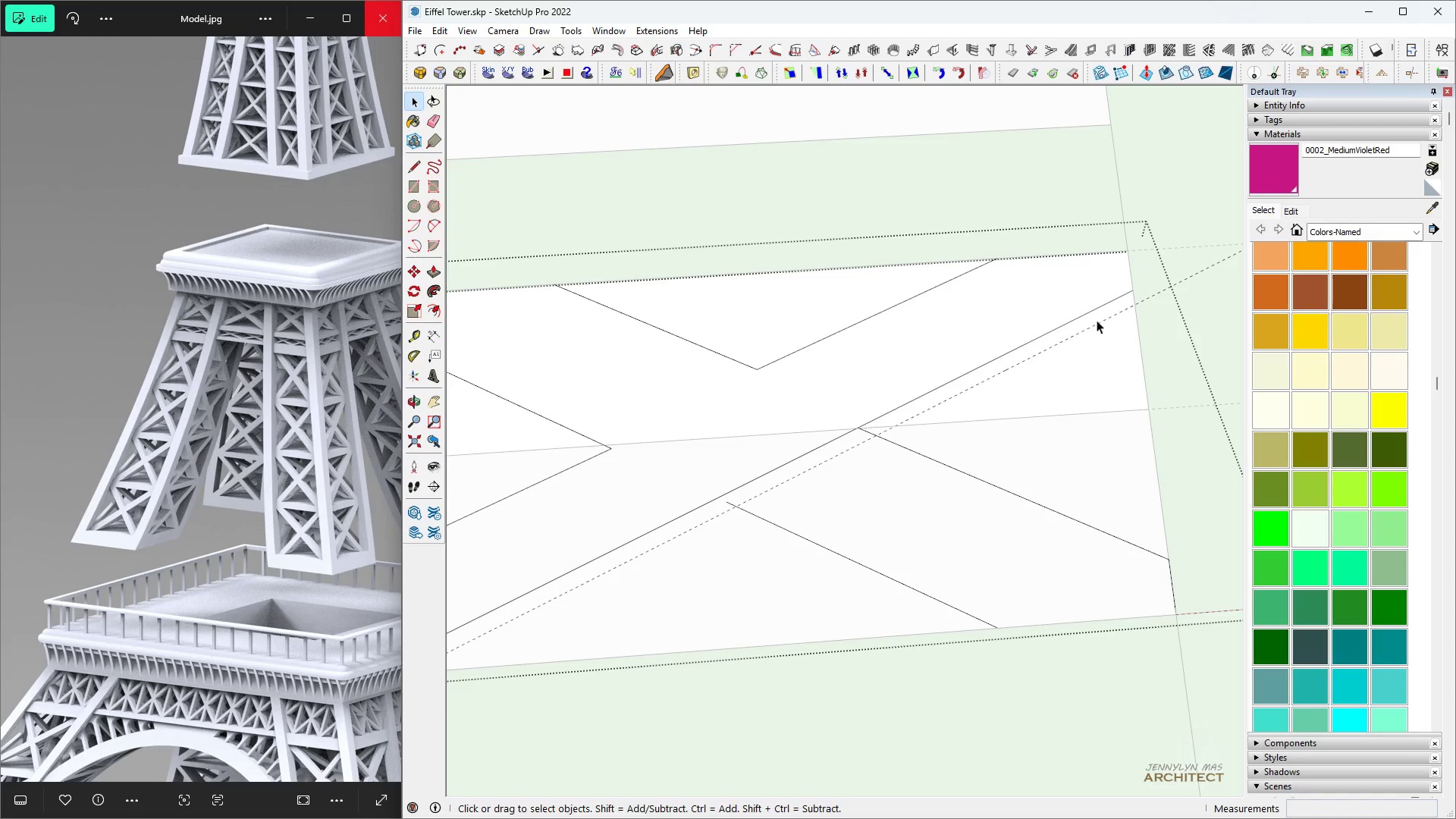 
key(L)
 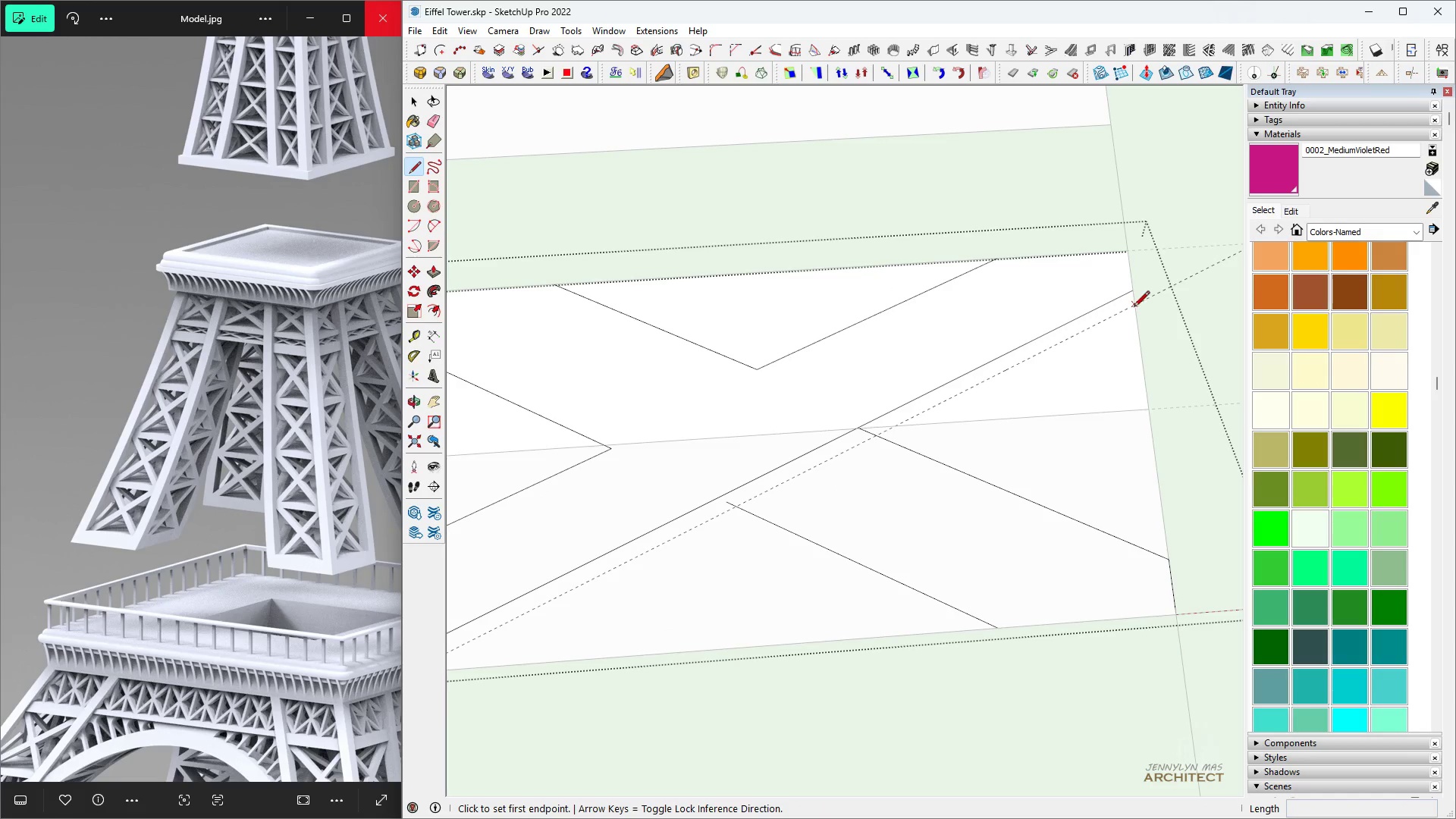 
left_click([1137, 306])
 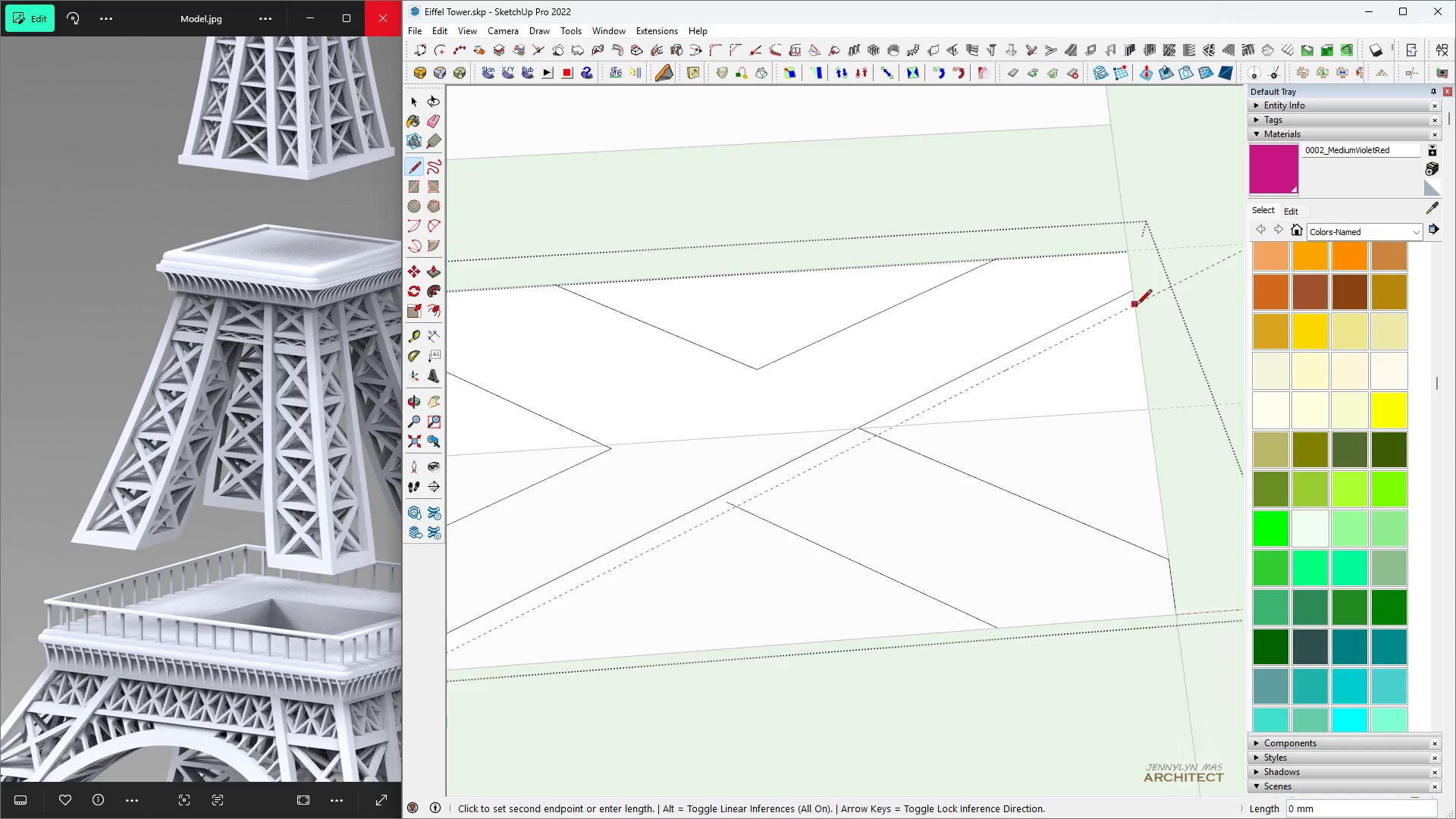 
scroll: coordinate [1131, 311], scroll_direction: down, amount: 3.0
 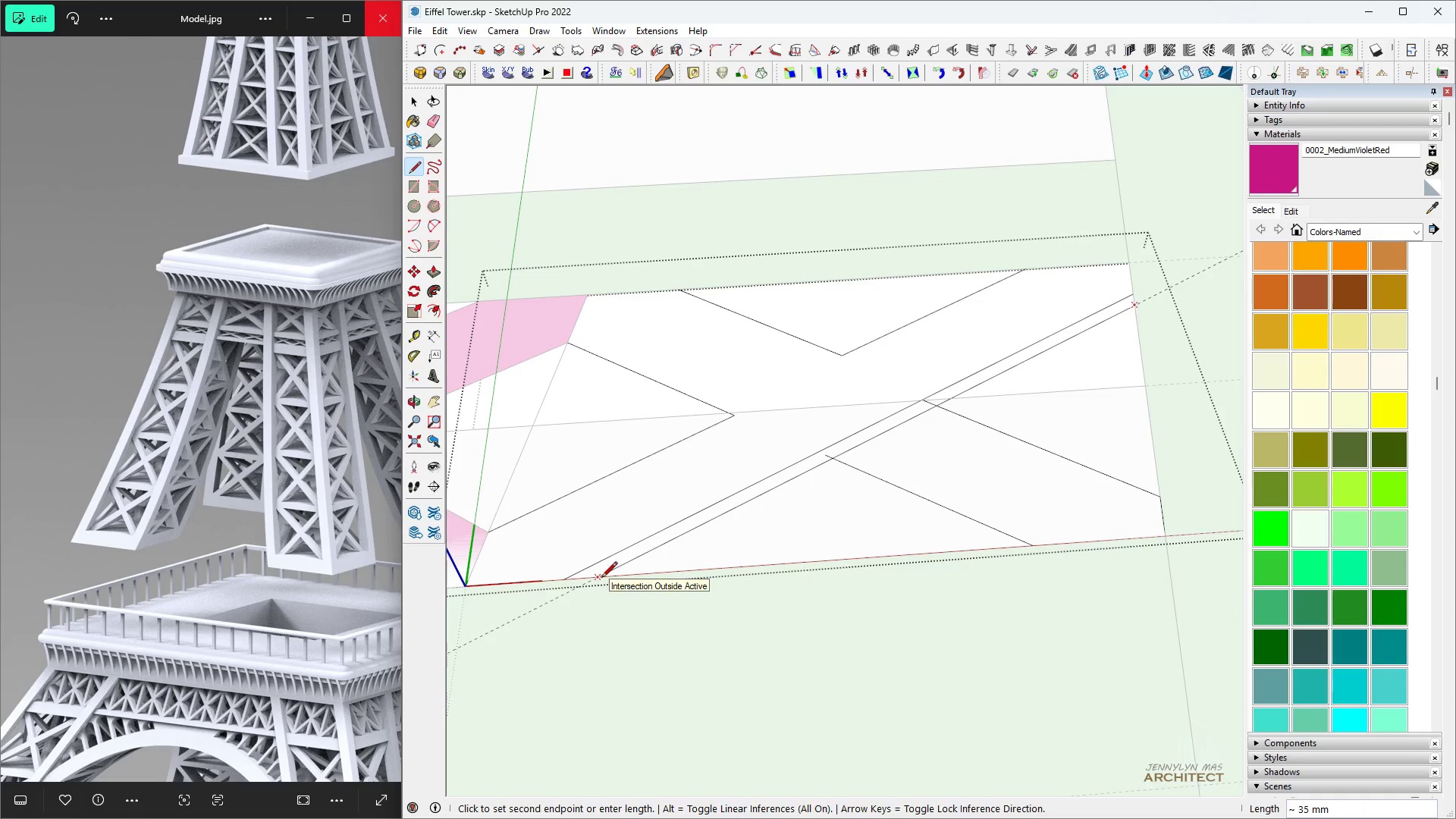 
key(Space)
 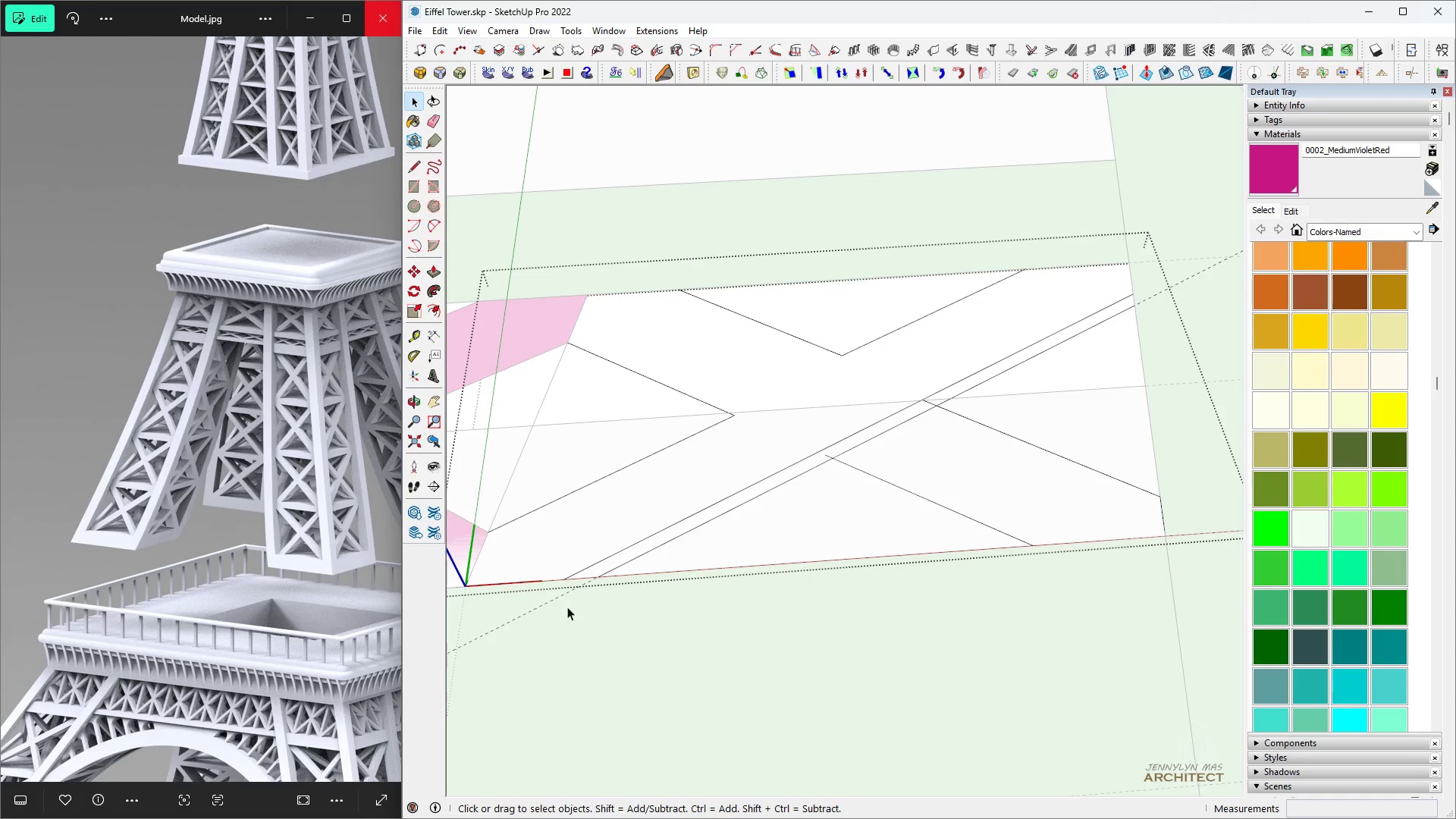 
key(E)
 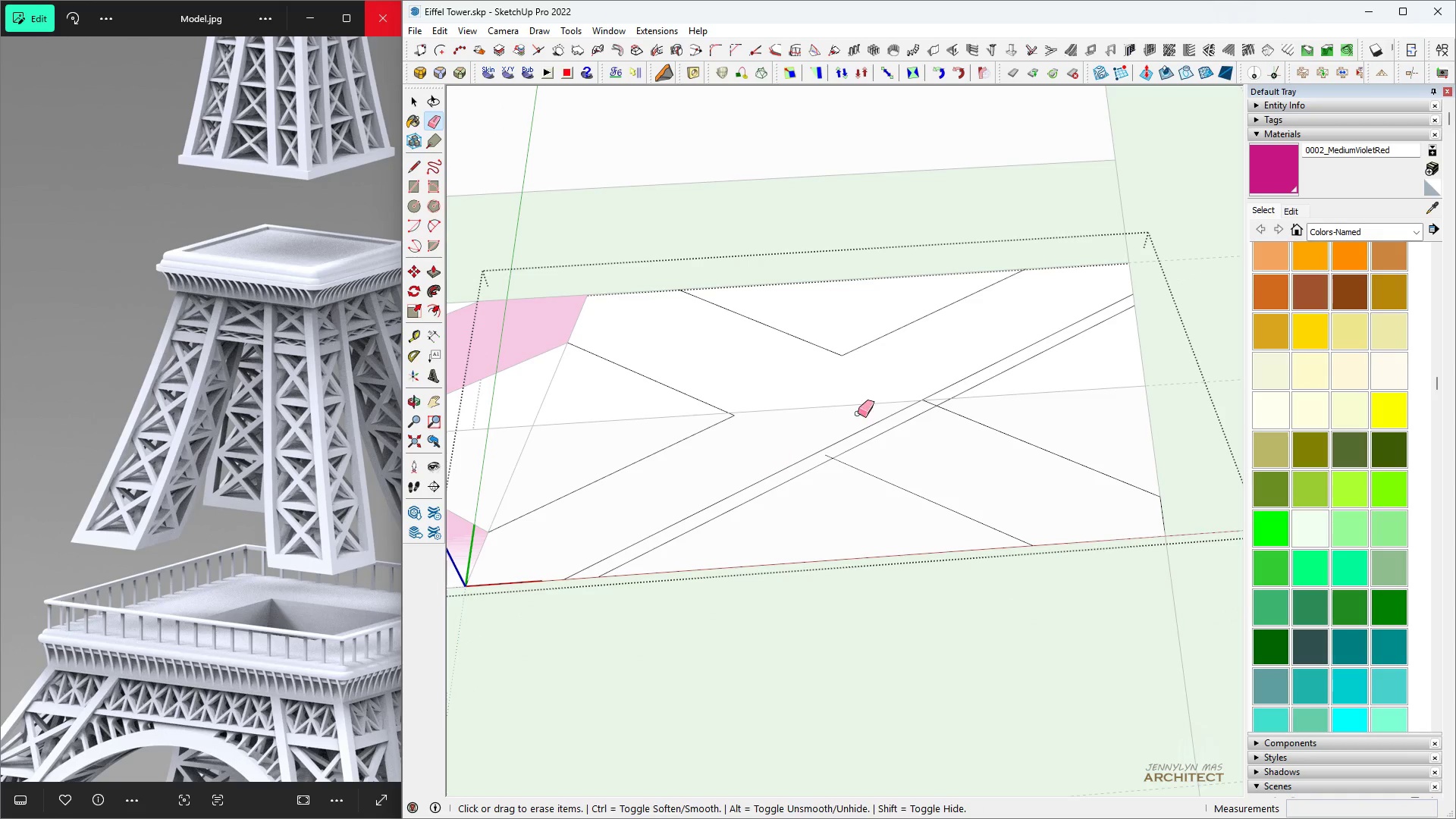 
scroll: coordinate [874, 425], scroll_direction: up, amount: 3.0
 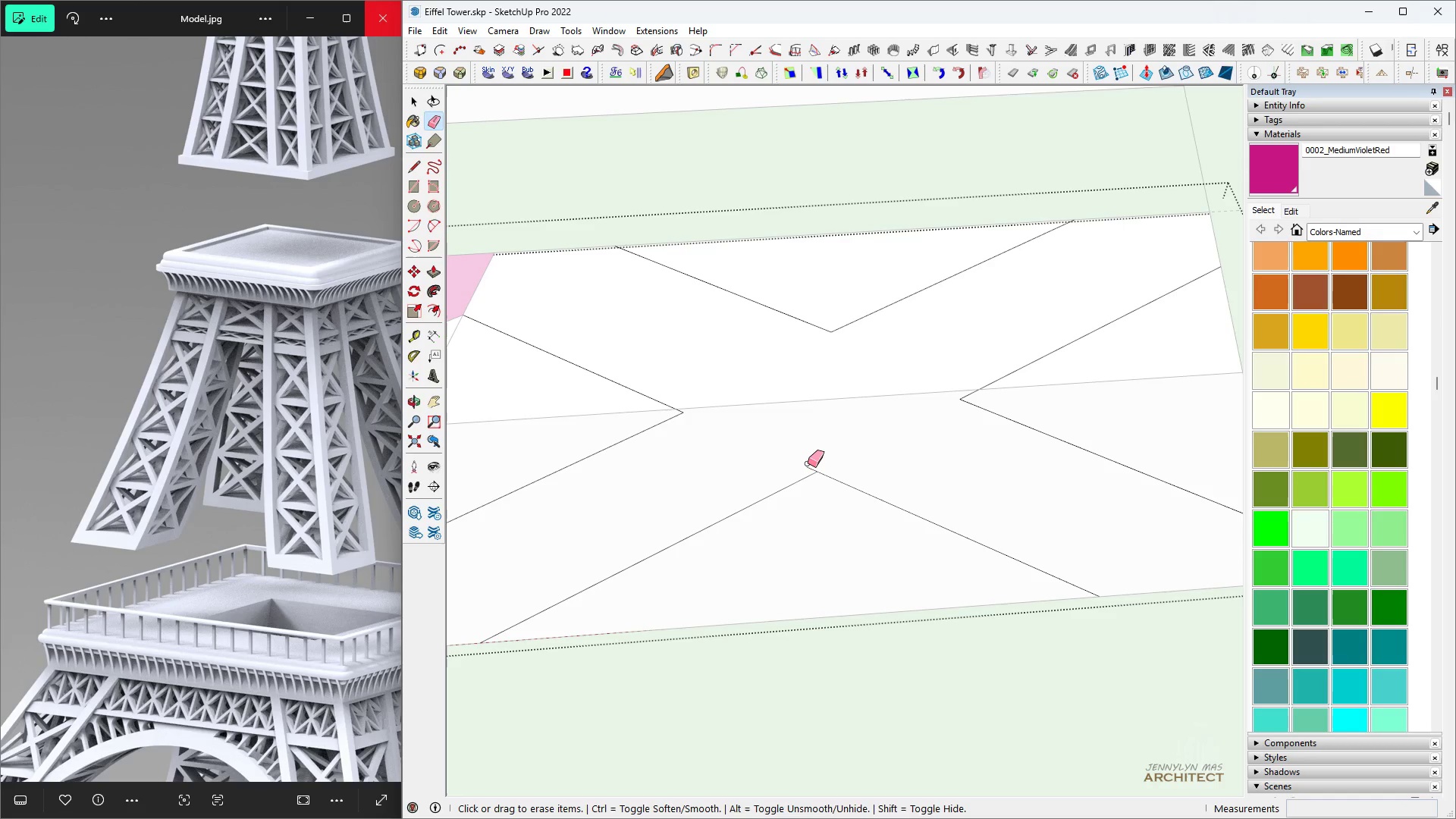 
key(Space)
 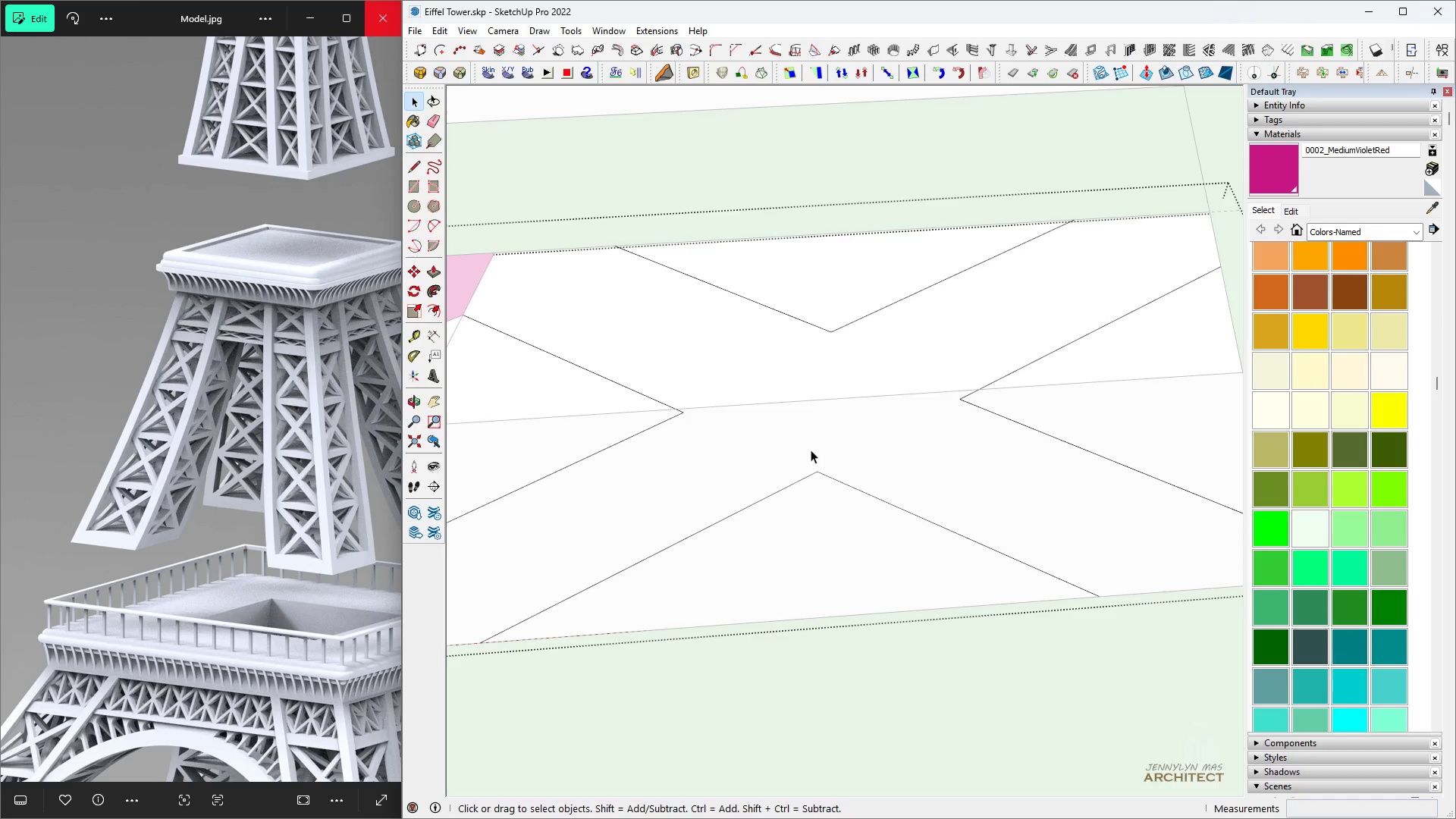 
left_click([811, 450])
 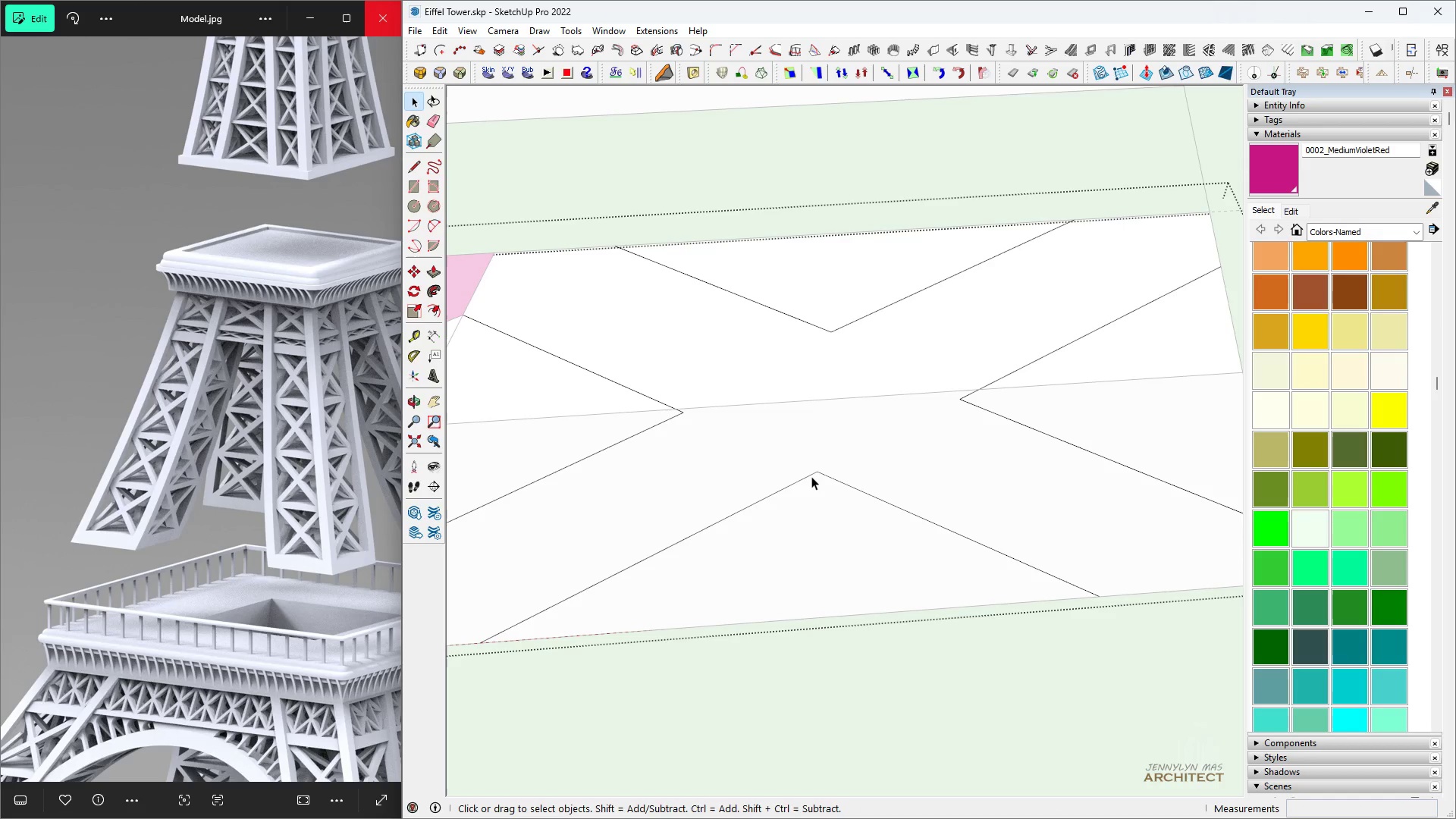 
double_click([811, 476])
 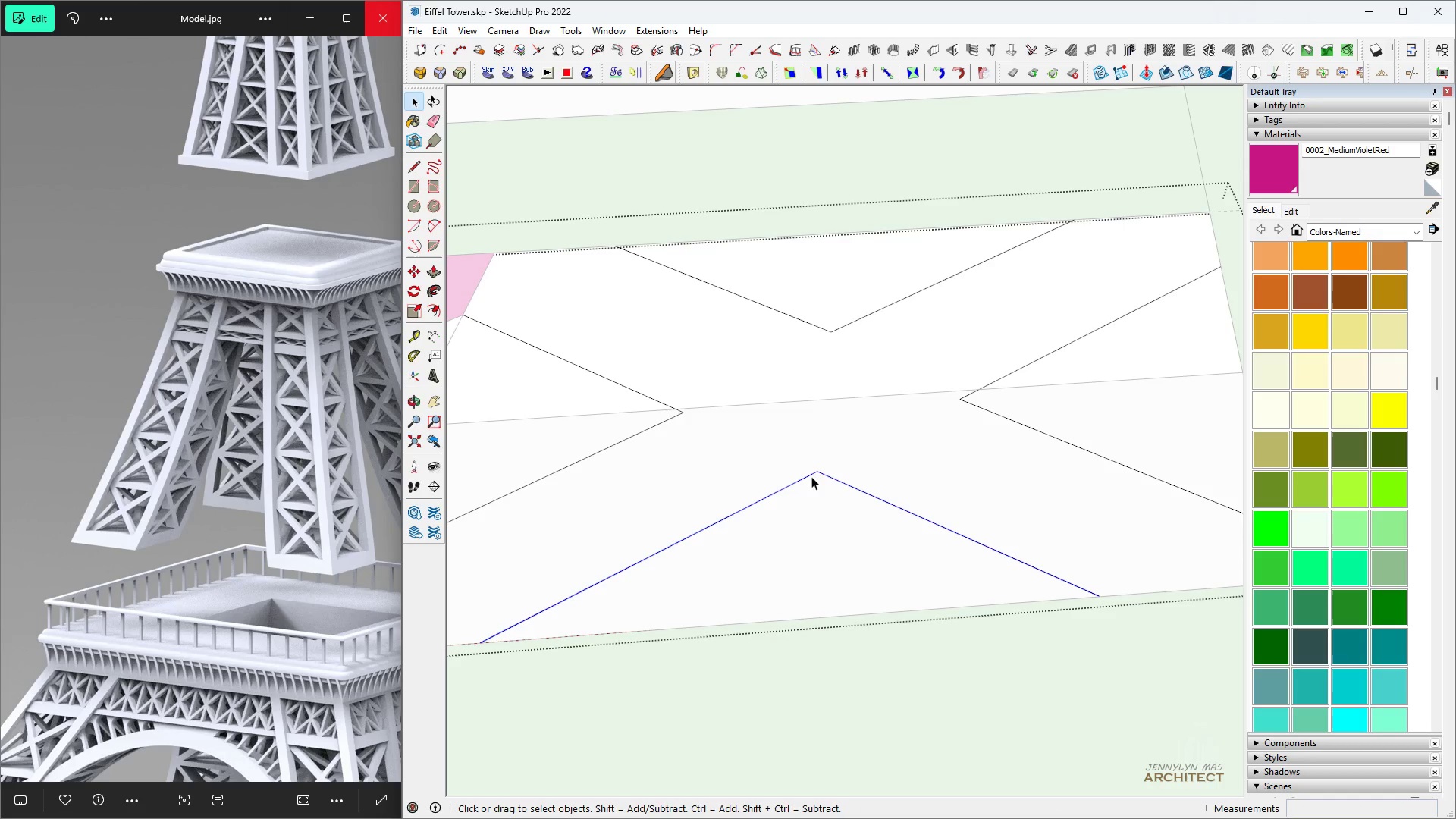 
triple_click([811, 476])
 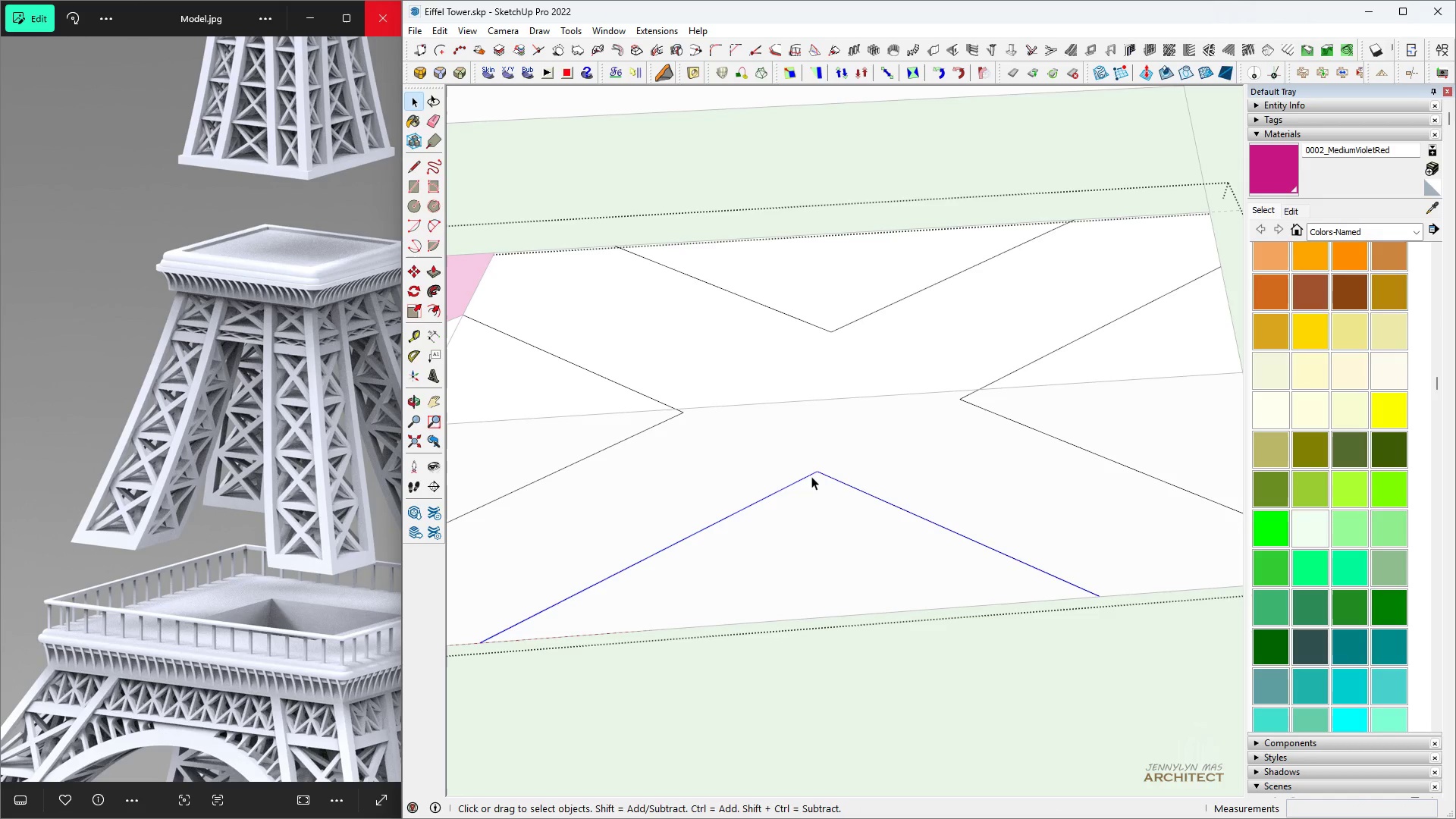 
triple_click([811, 476])
 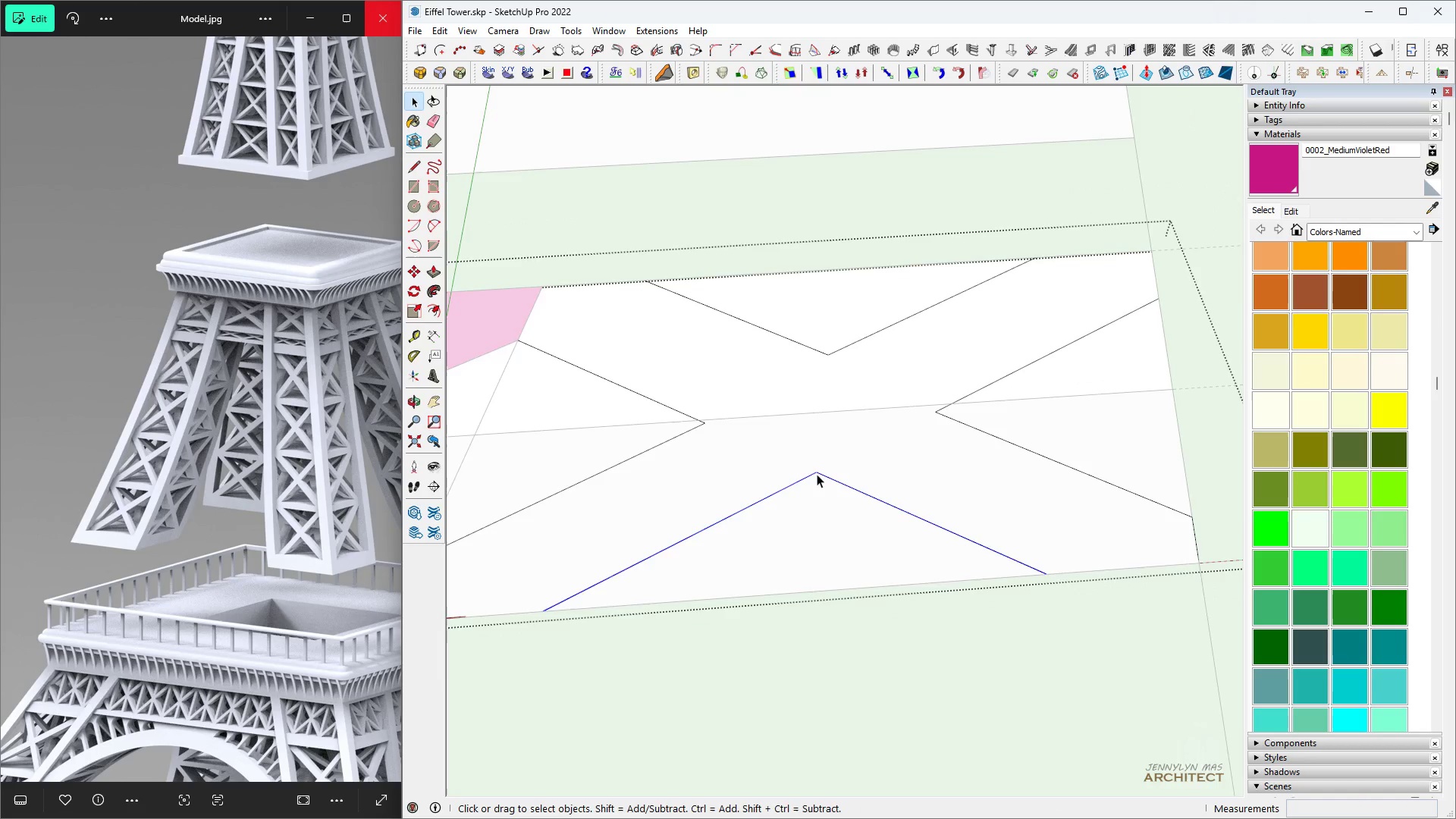 
scroll: coordinate [824, 469], scroll_direction: down, amount: 6.0
 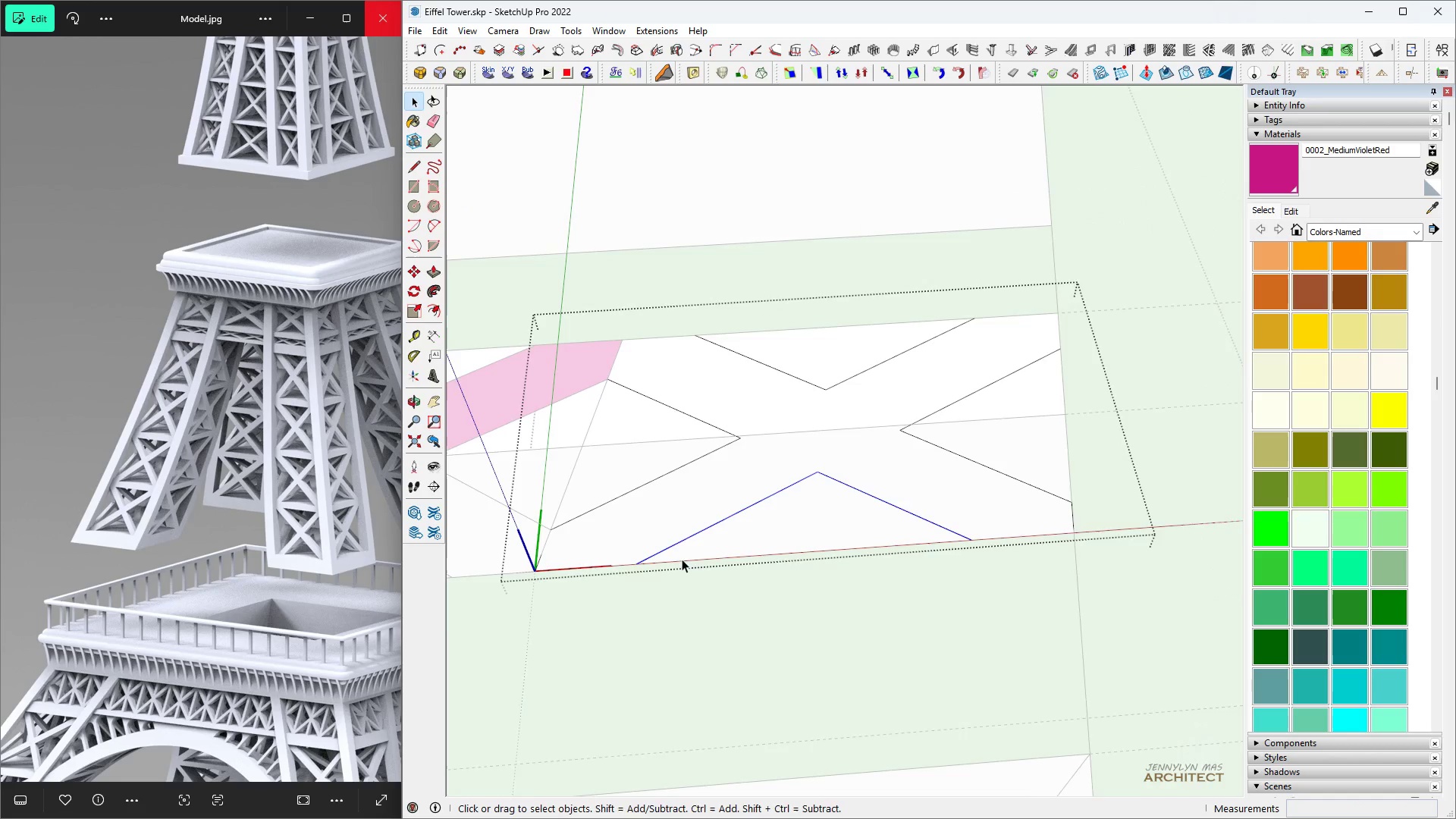 
scroll: coordinate [643, 535], scroll_direction: up, amount: 3.0
 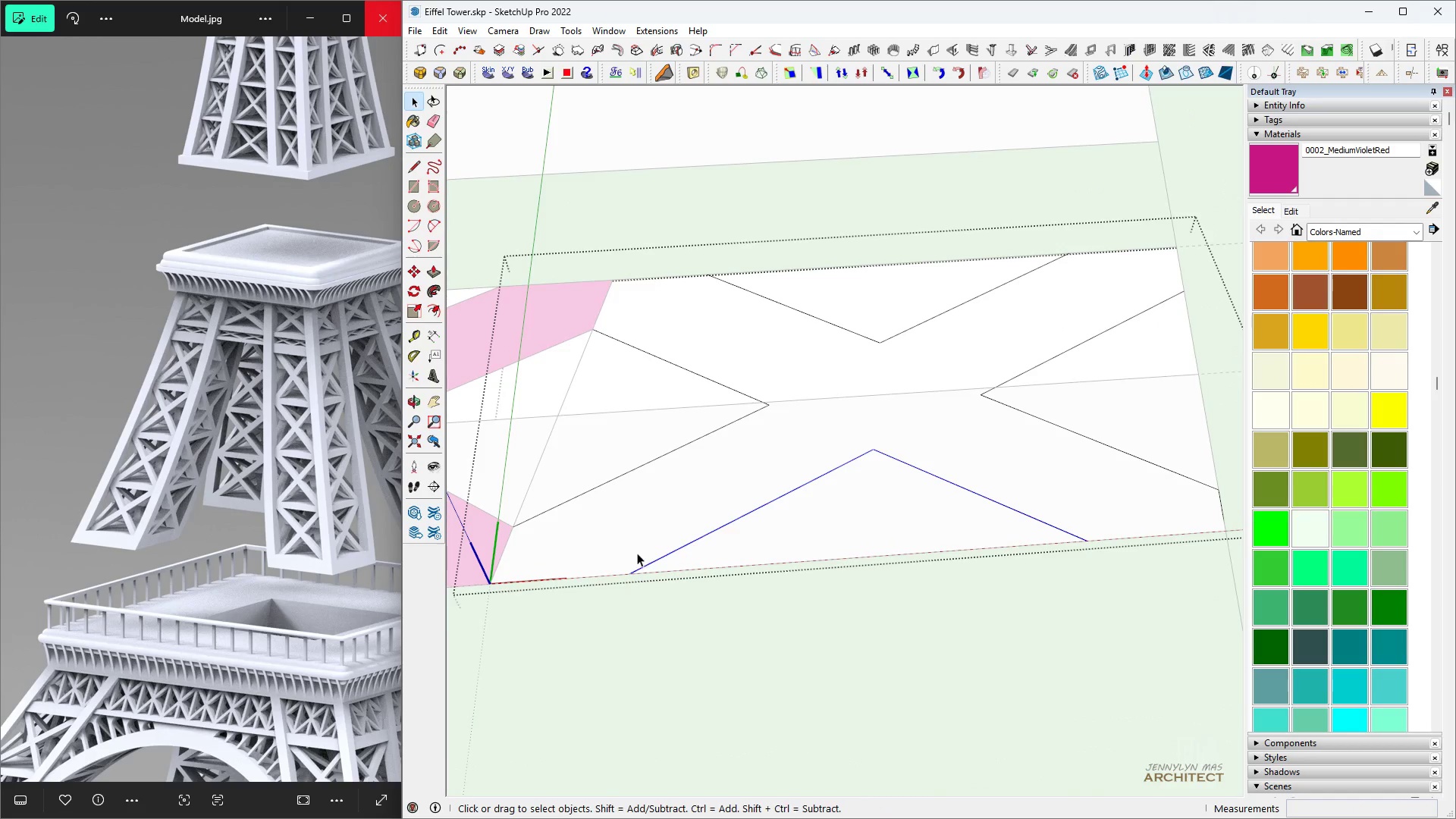 
key(Space)
 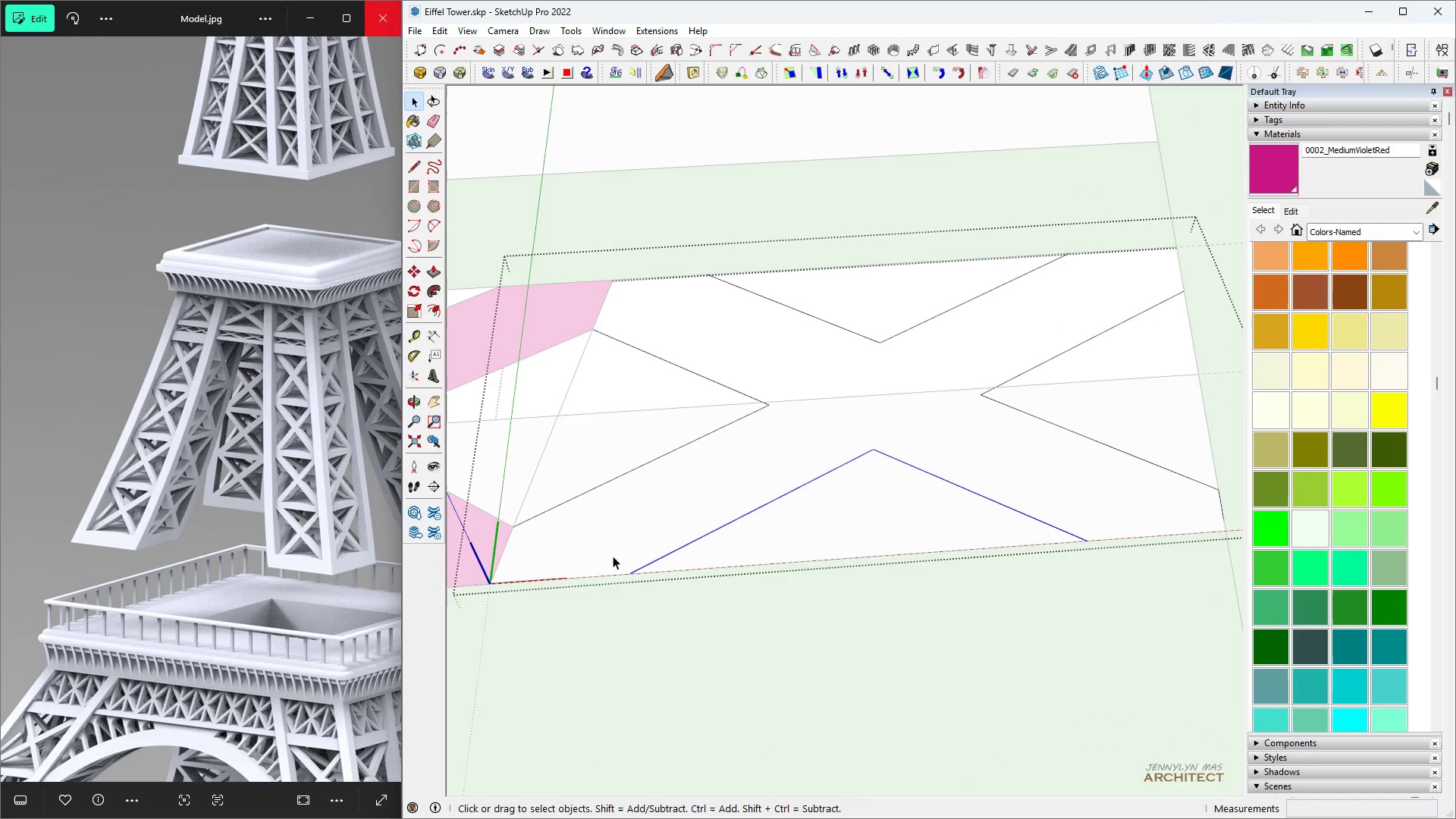 
key(L)
 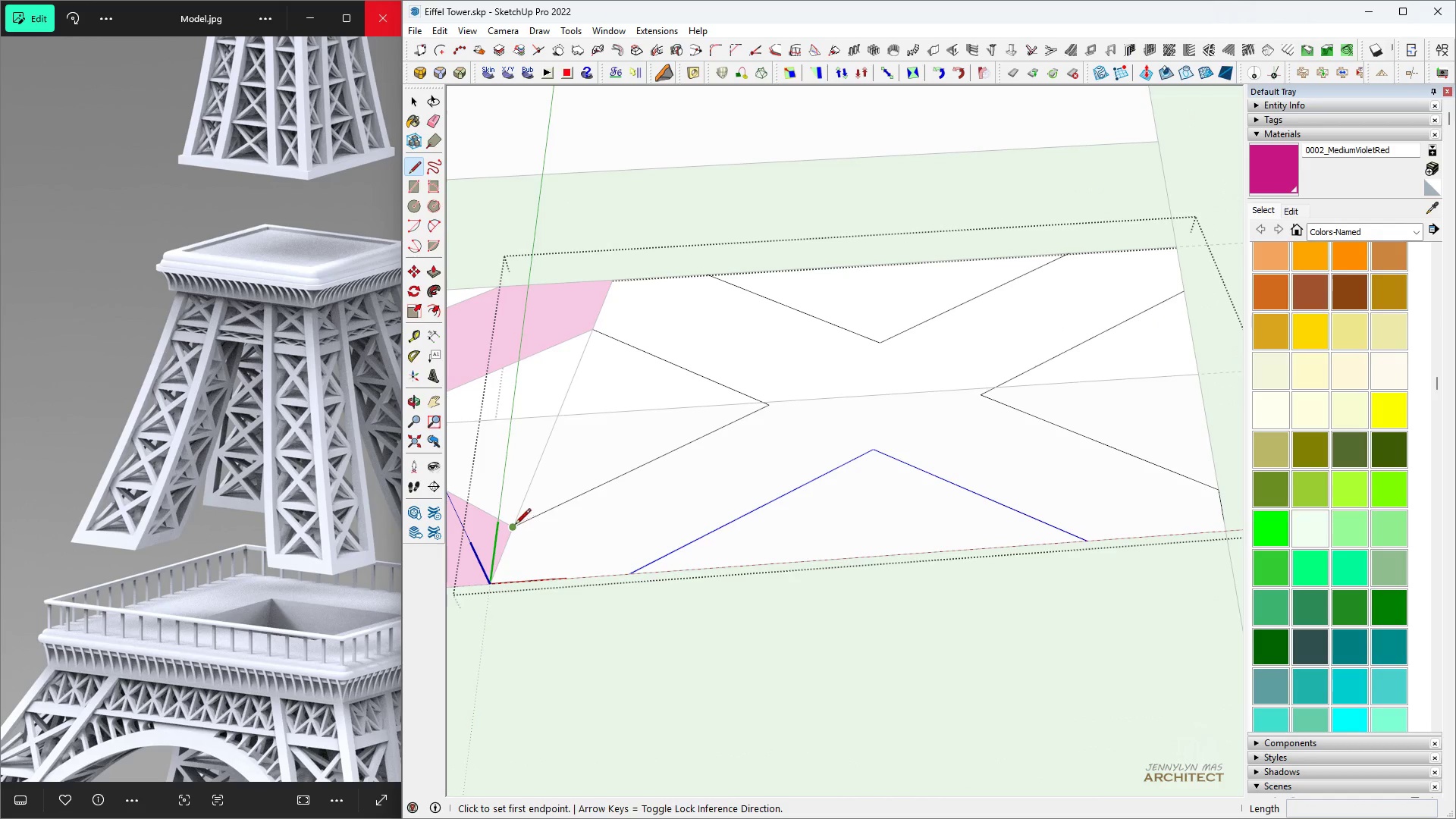 
left_click([514, 525])
 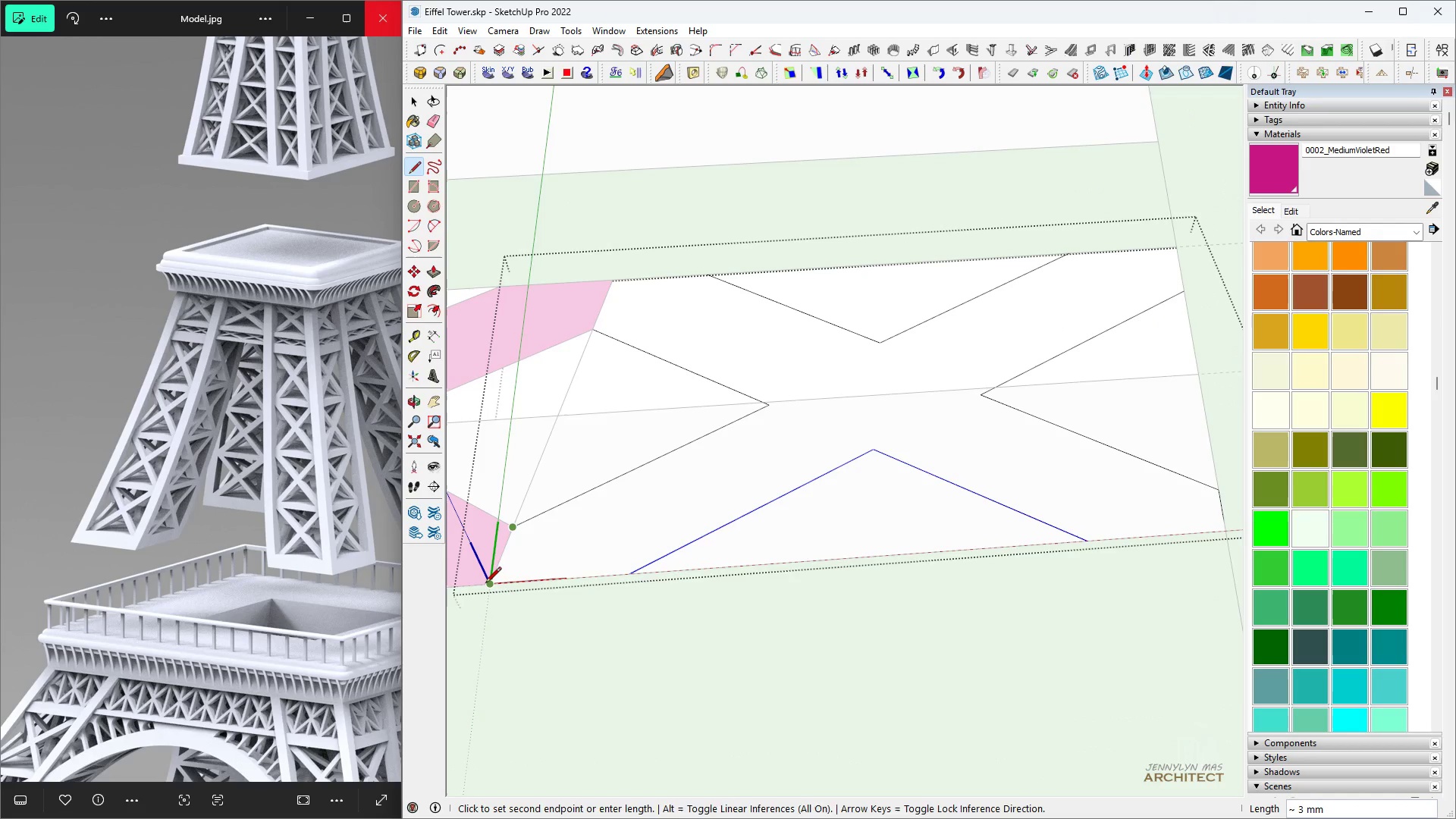 
left_click([485, 584])
 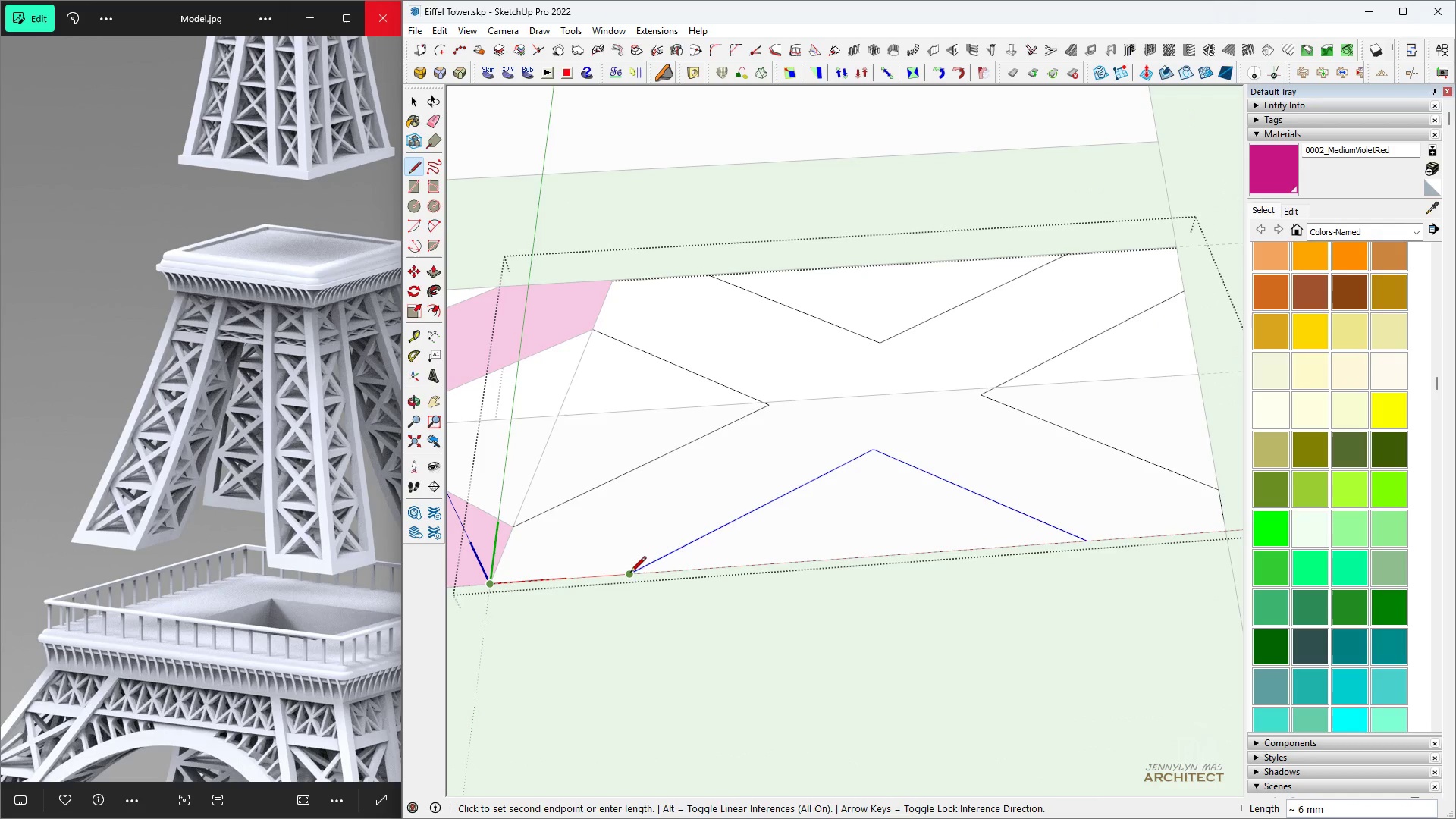 
left_click([632, 574])
 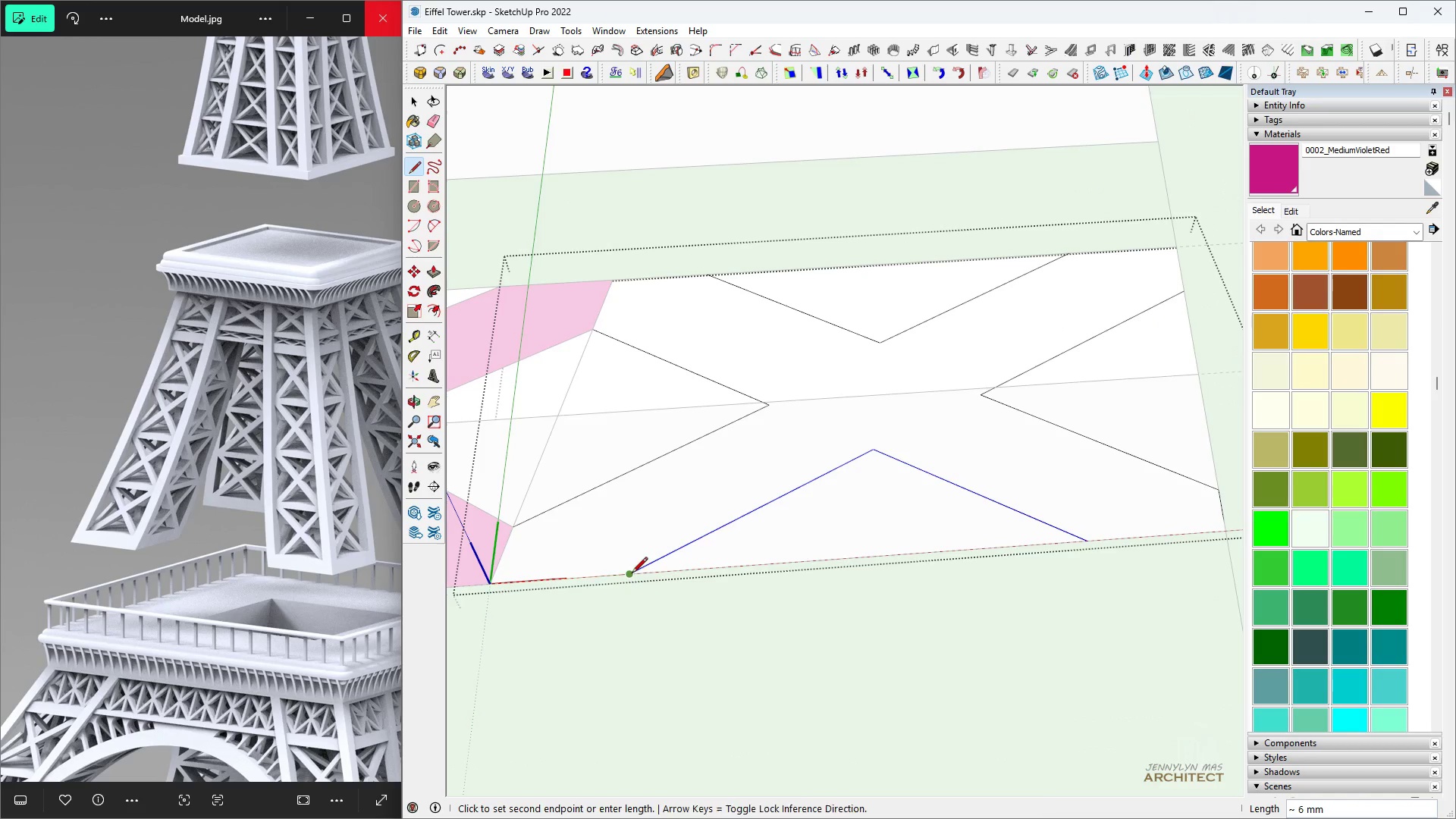 
key(Space)
 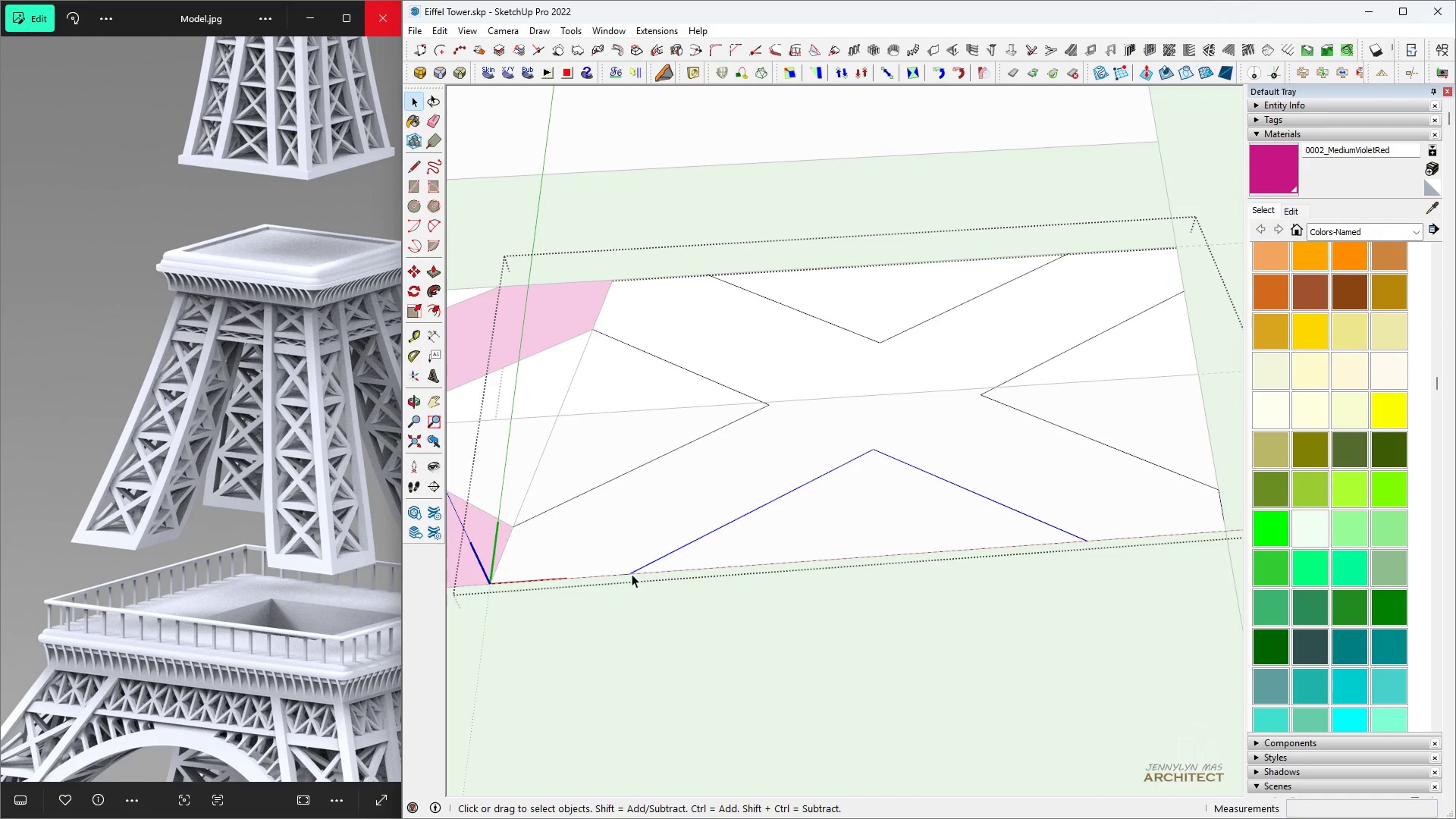 
scroll: coordinate [628, 579], scroll_direction: down, amount: 5.0
 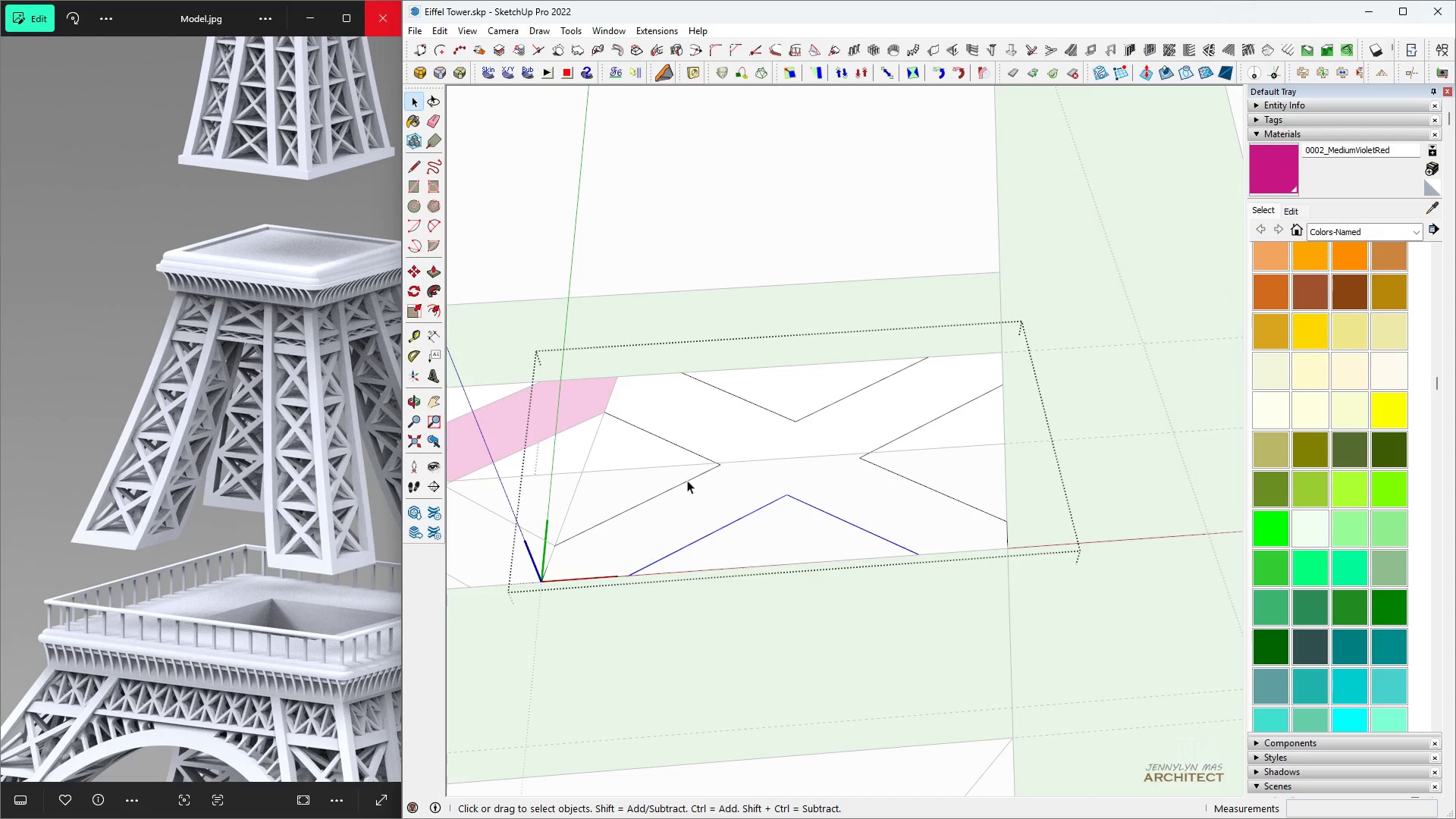 
key(H)
 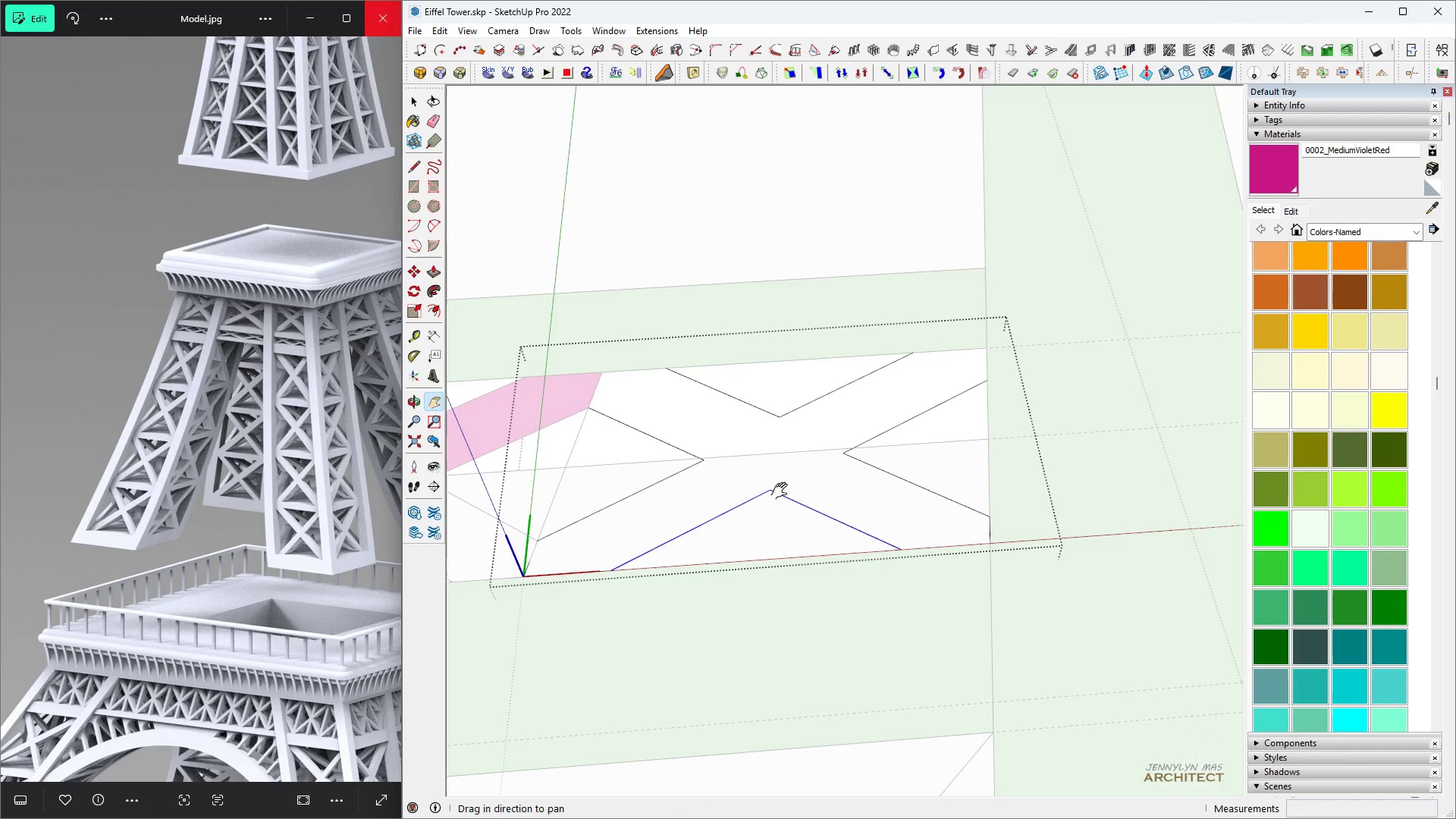 
key(Space)
 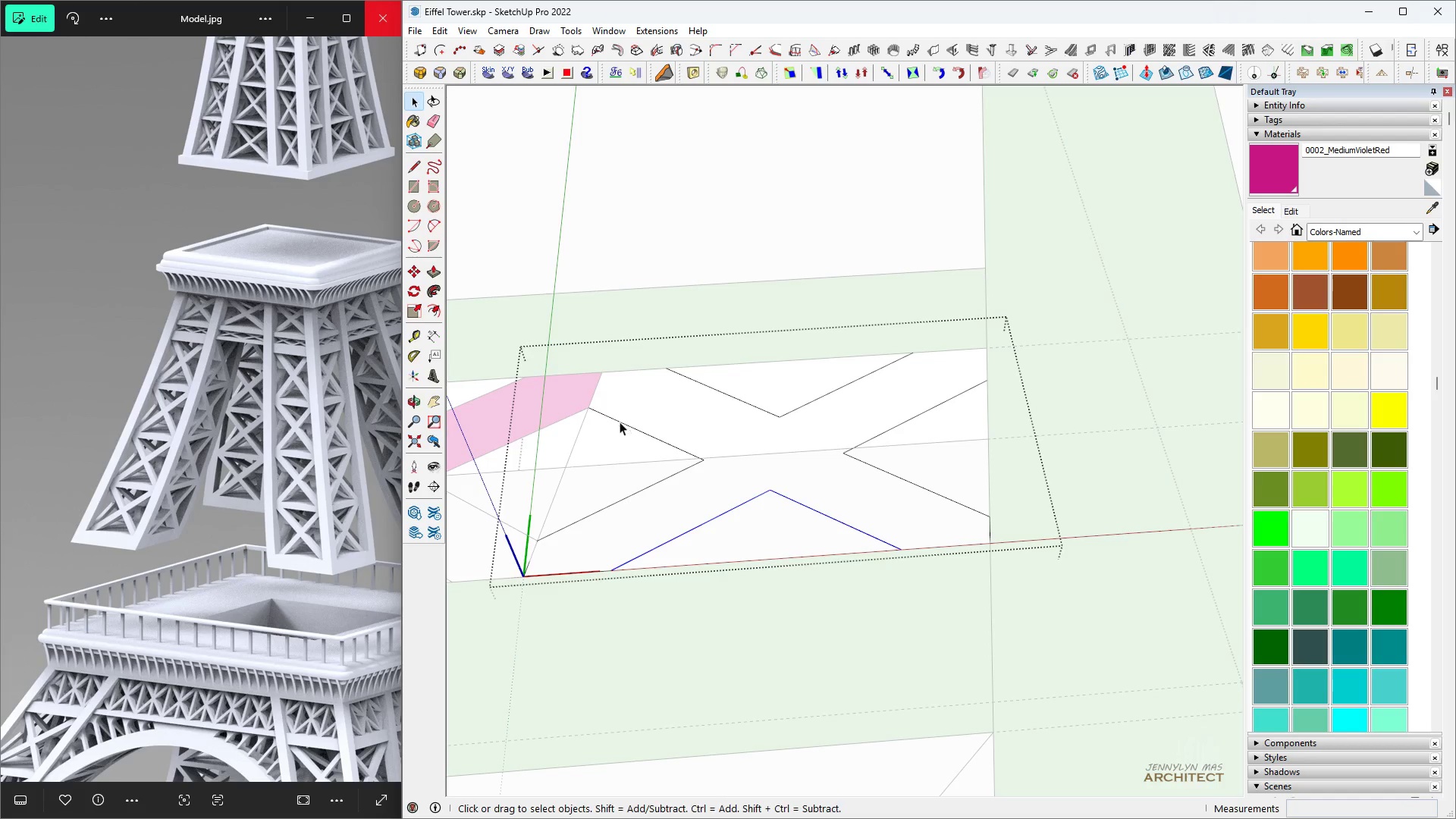 
key(L)
 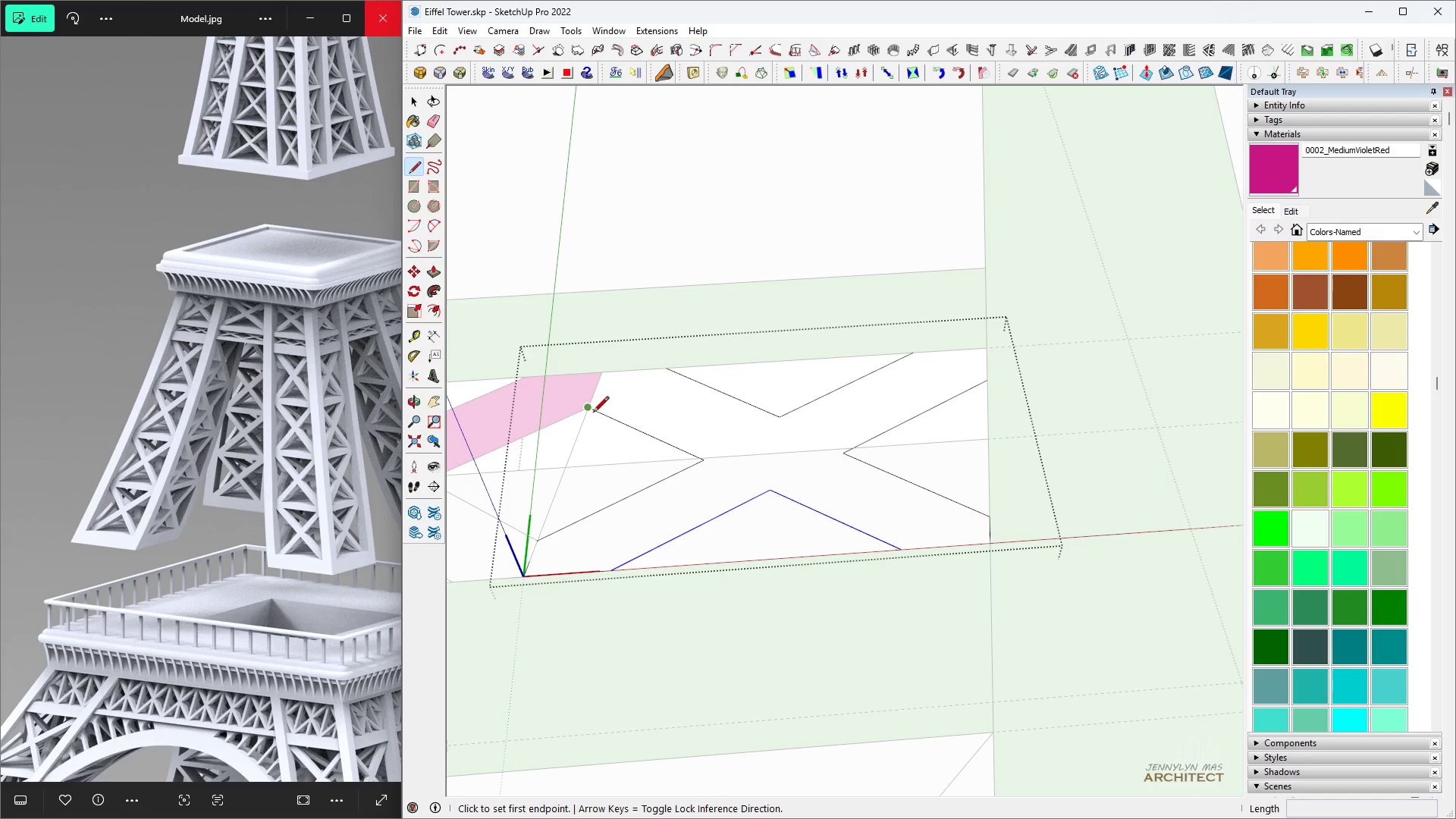 
left_click([593, 411])
 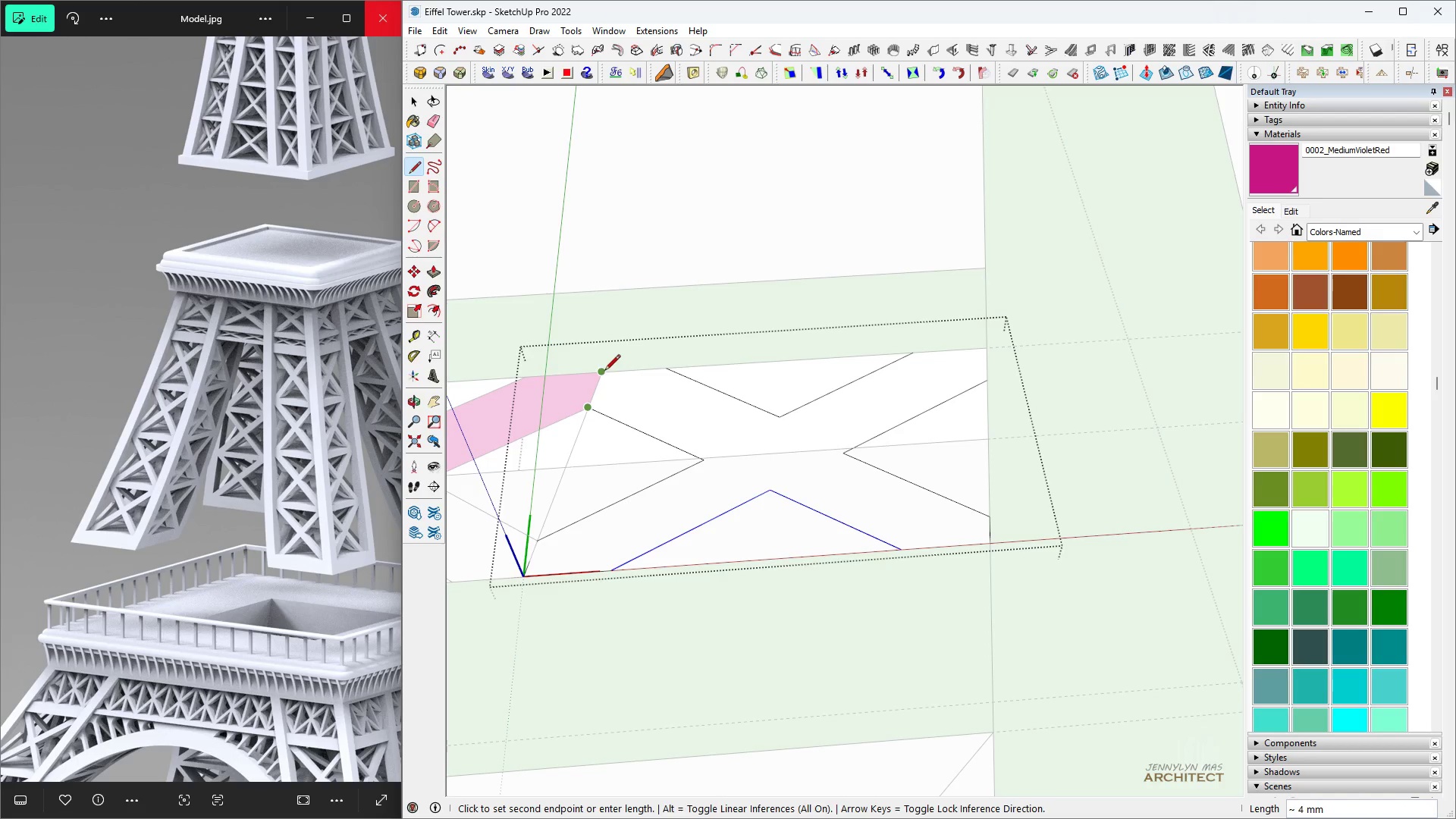 
left_click([604, 372])
 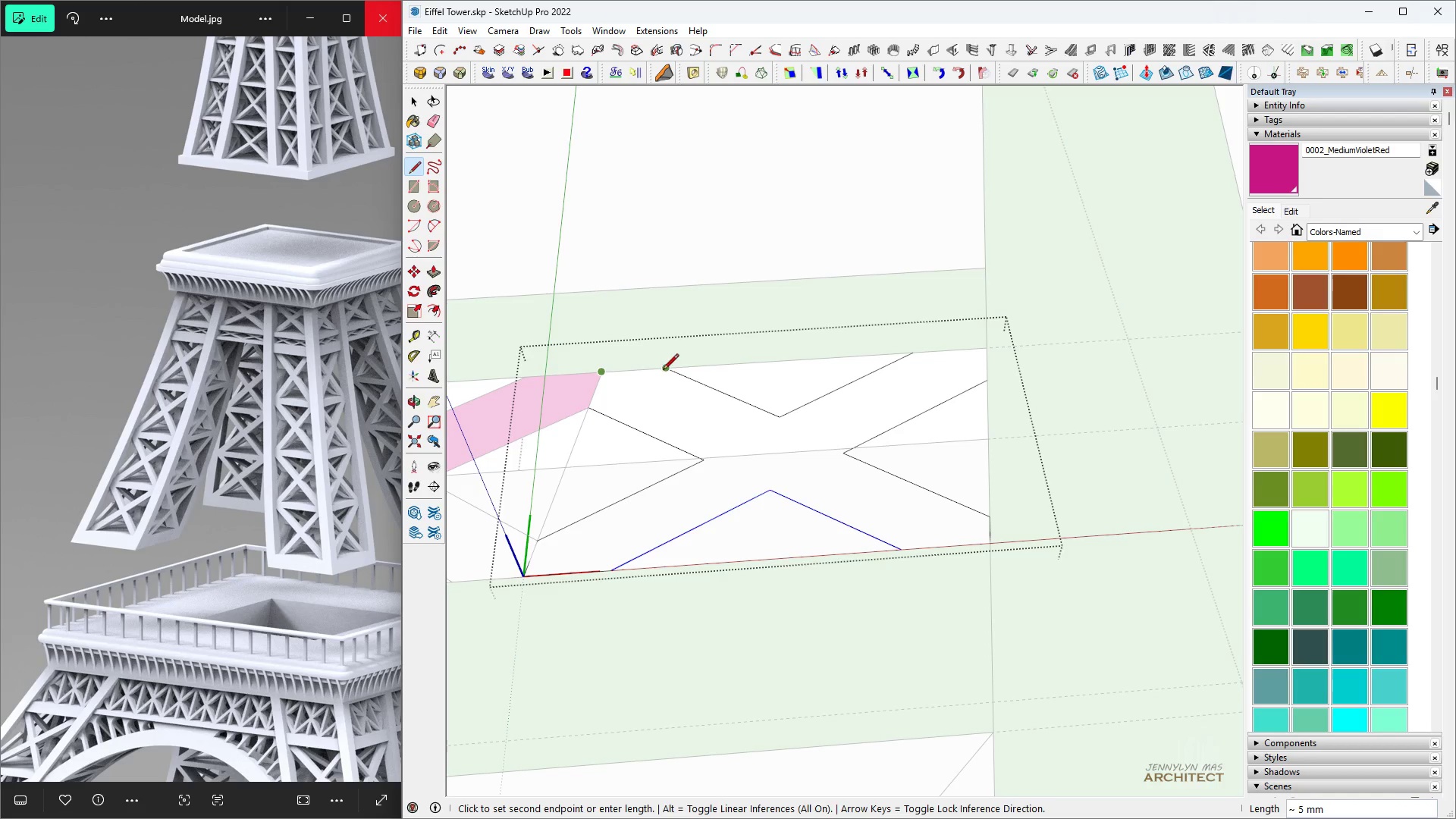 
left_click([663, 371])
 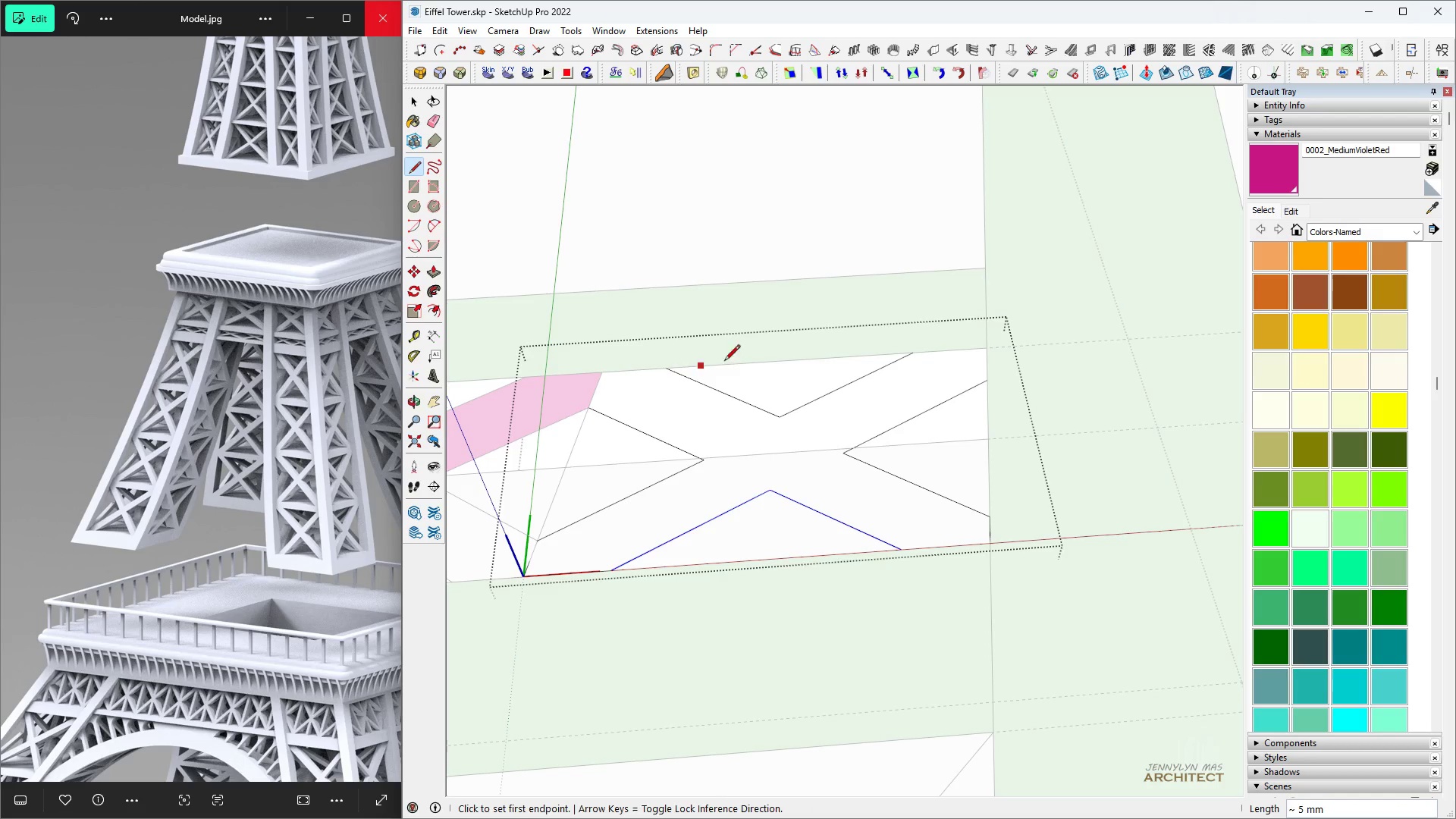 
key(Space)
 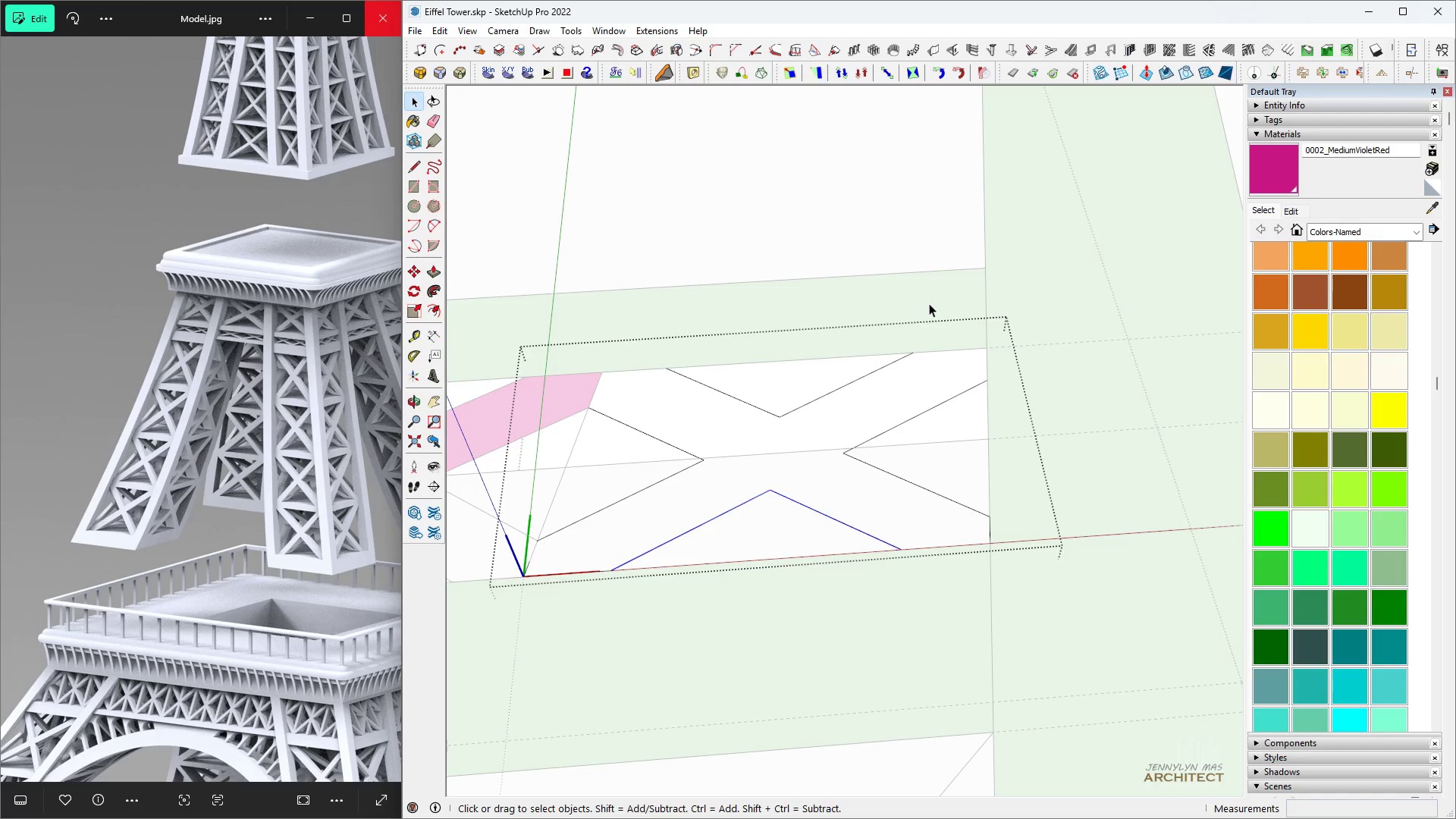 
key(L)
 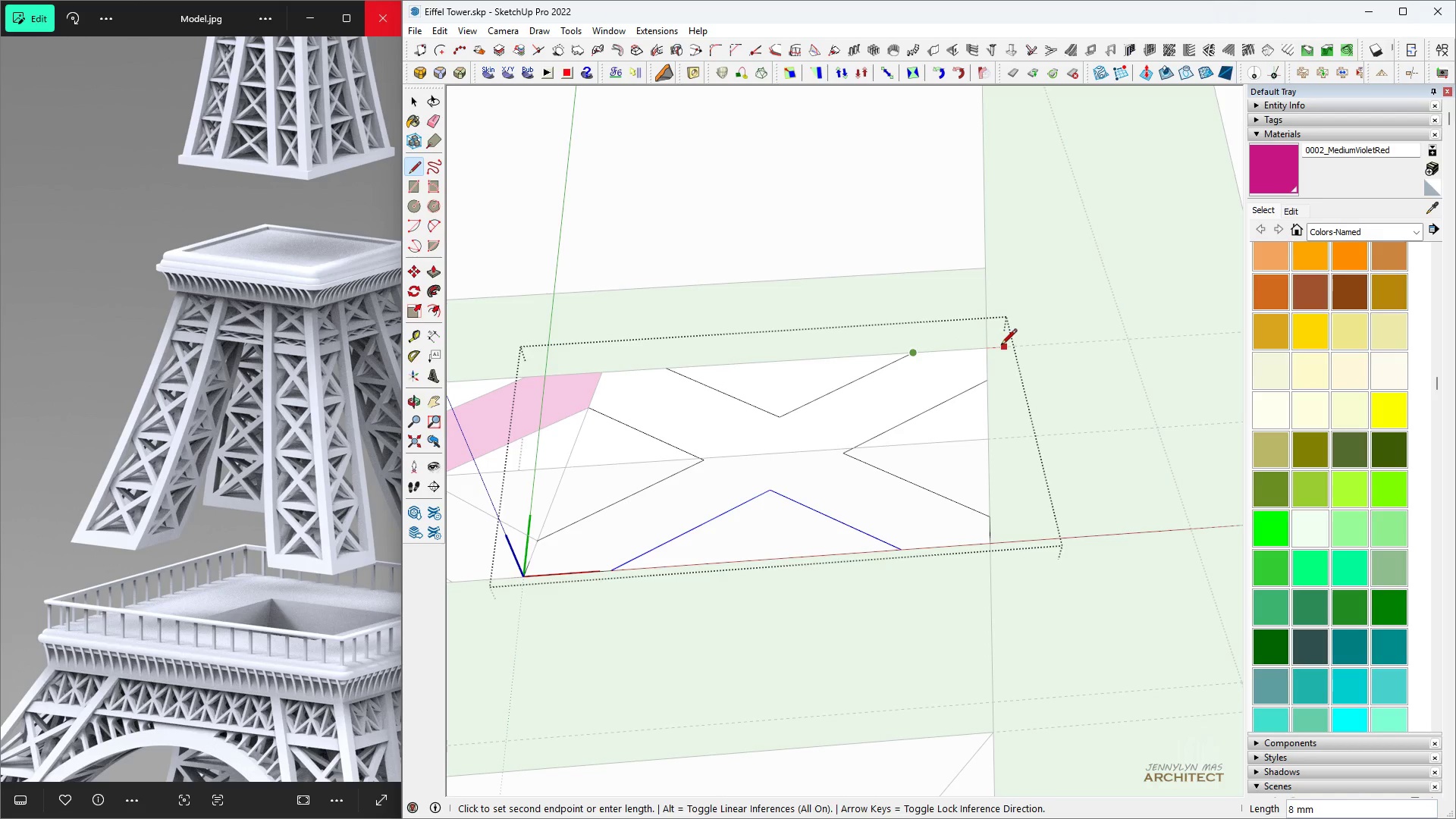 
left_click([990, 351])
 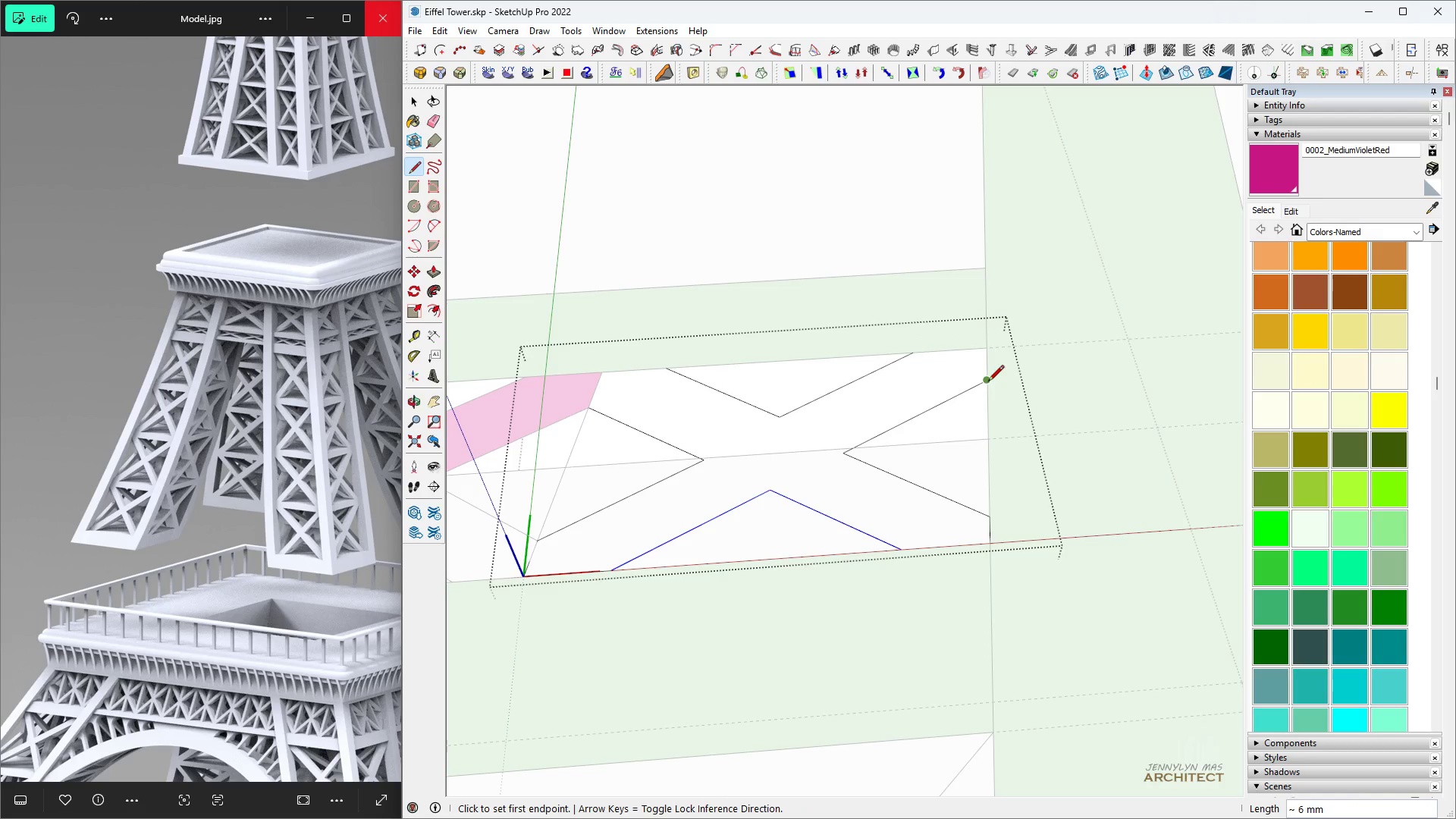 
left_click([988, 382])
 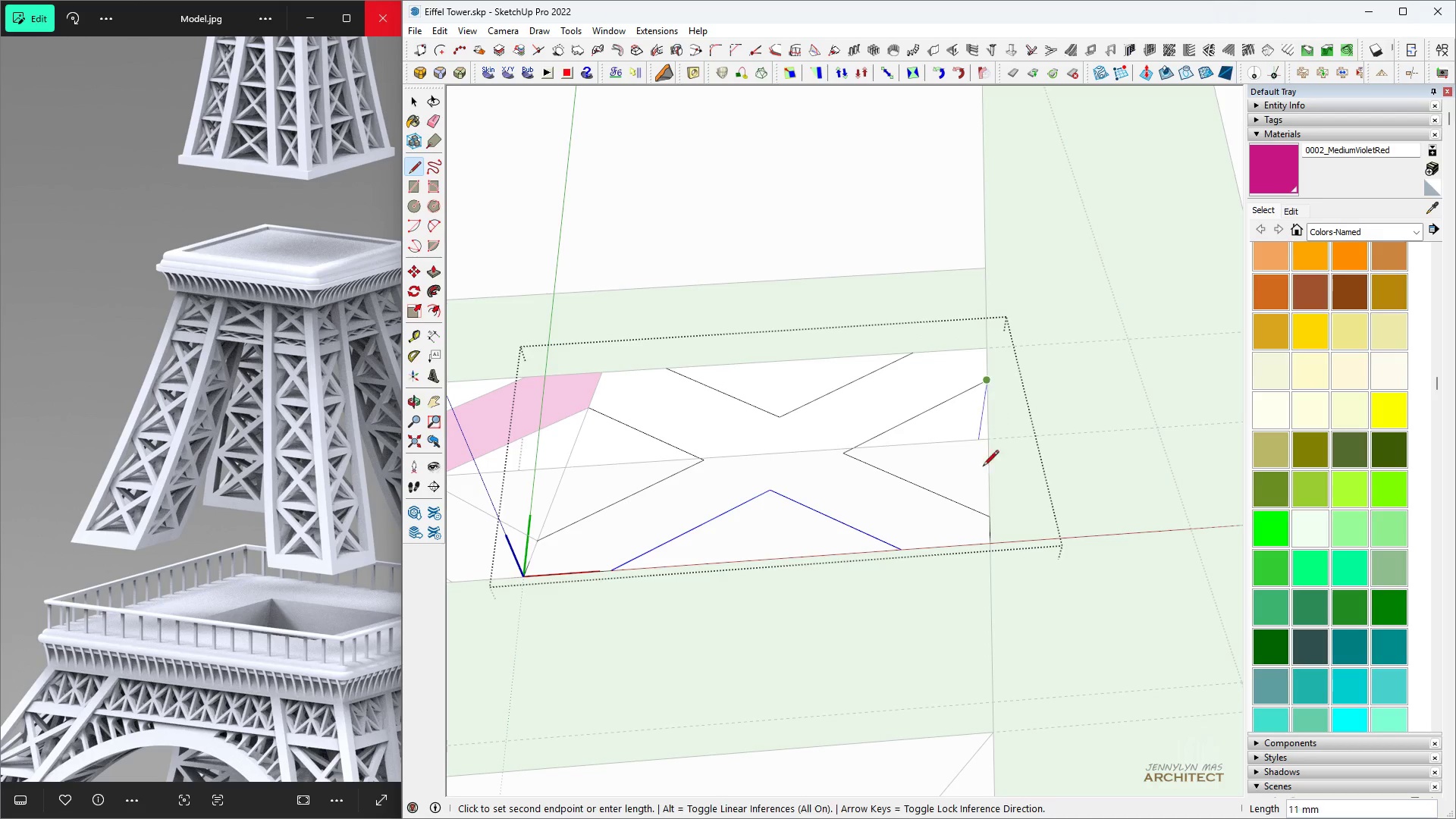 
key(Space)
 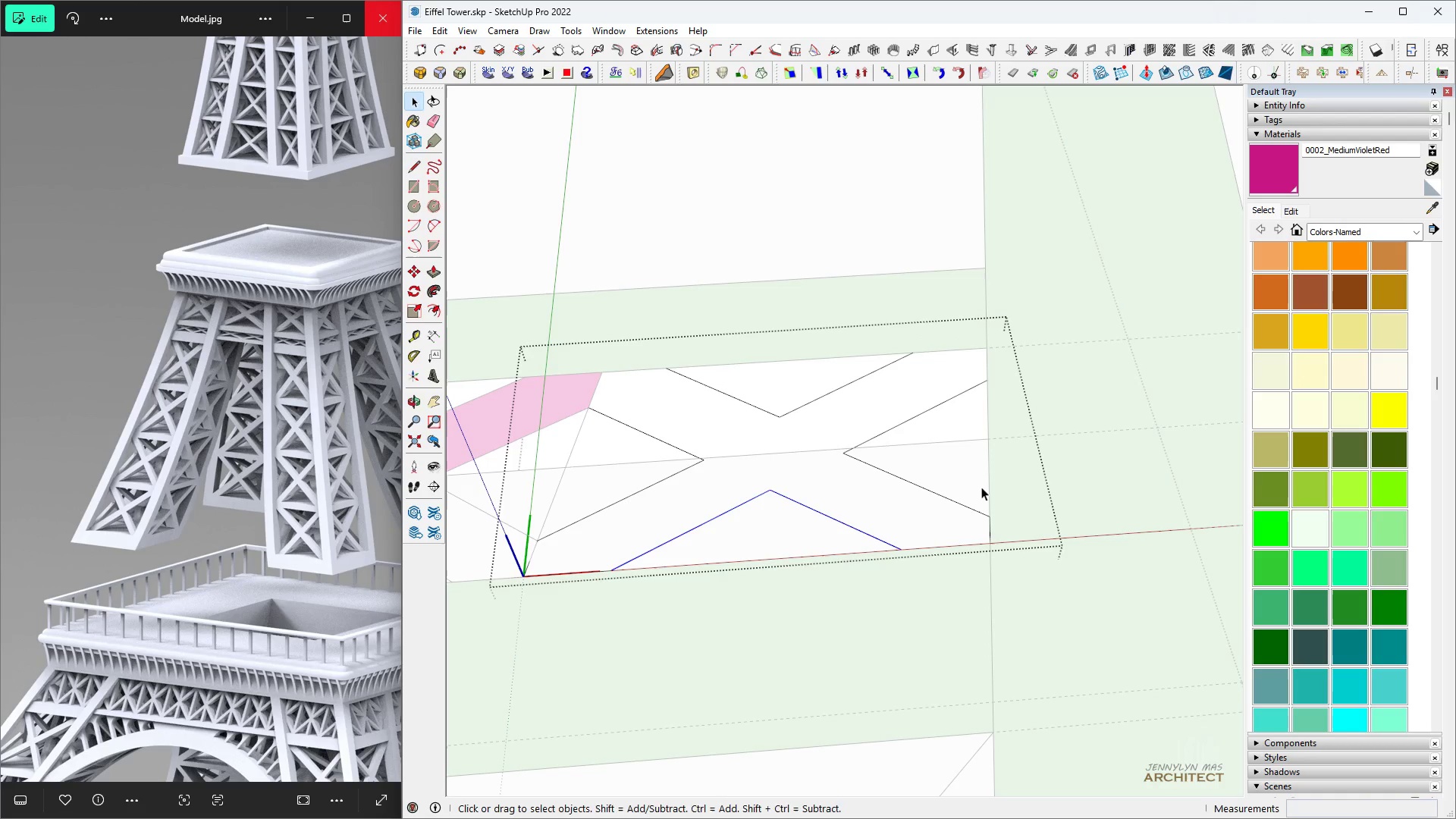 
key(L)
 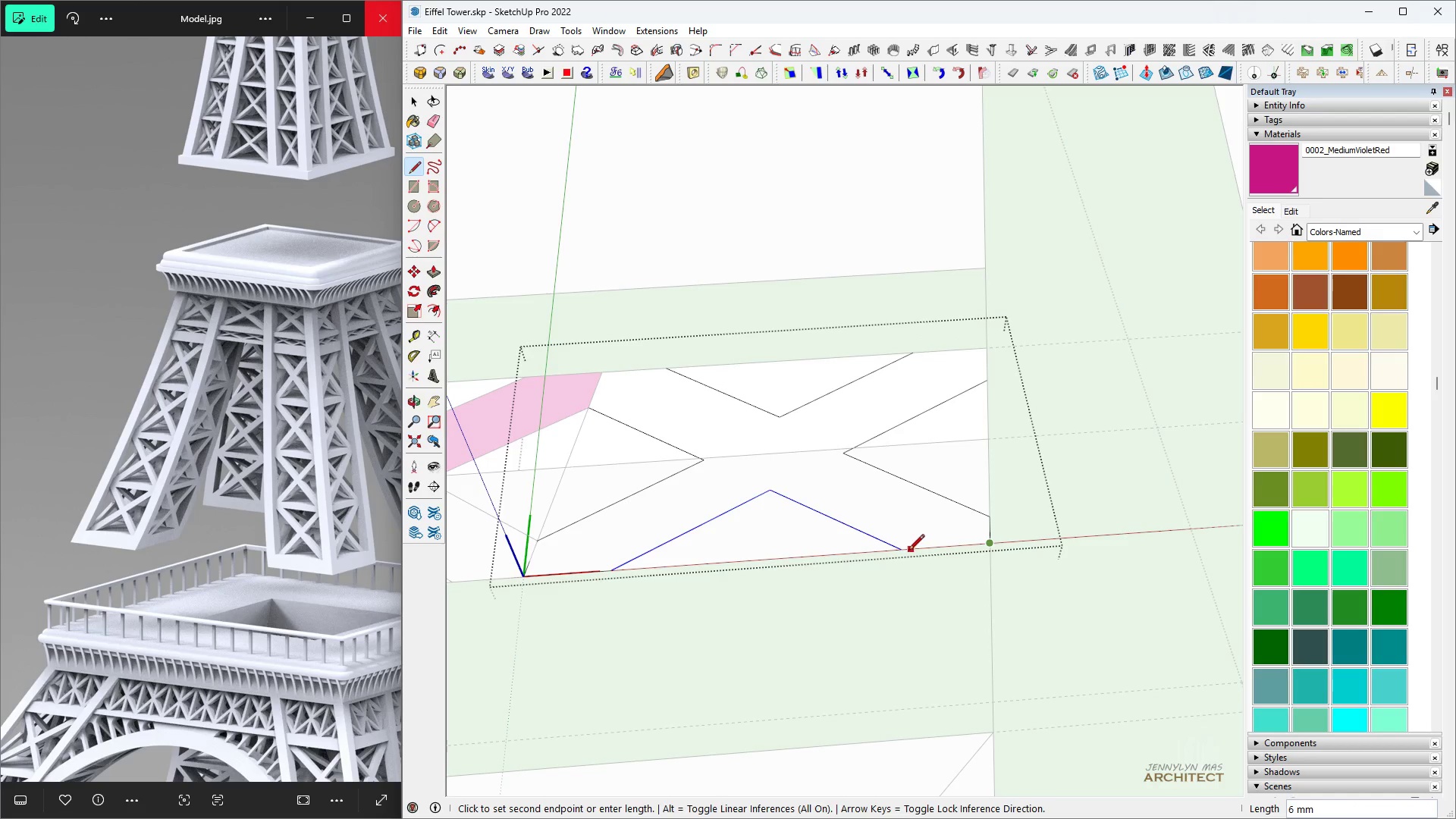 
left_click([902, 551])
 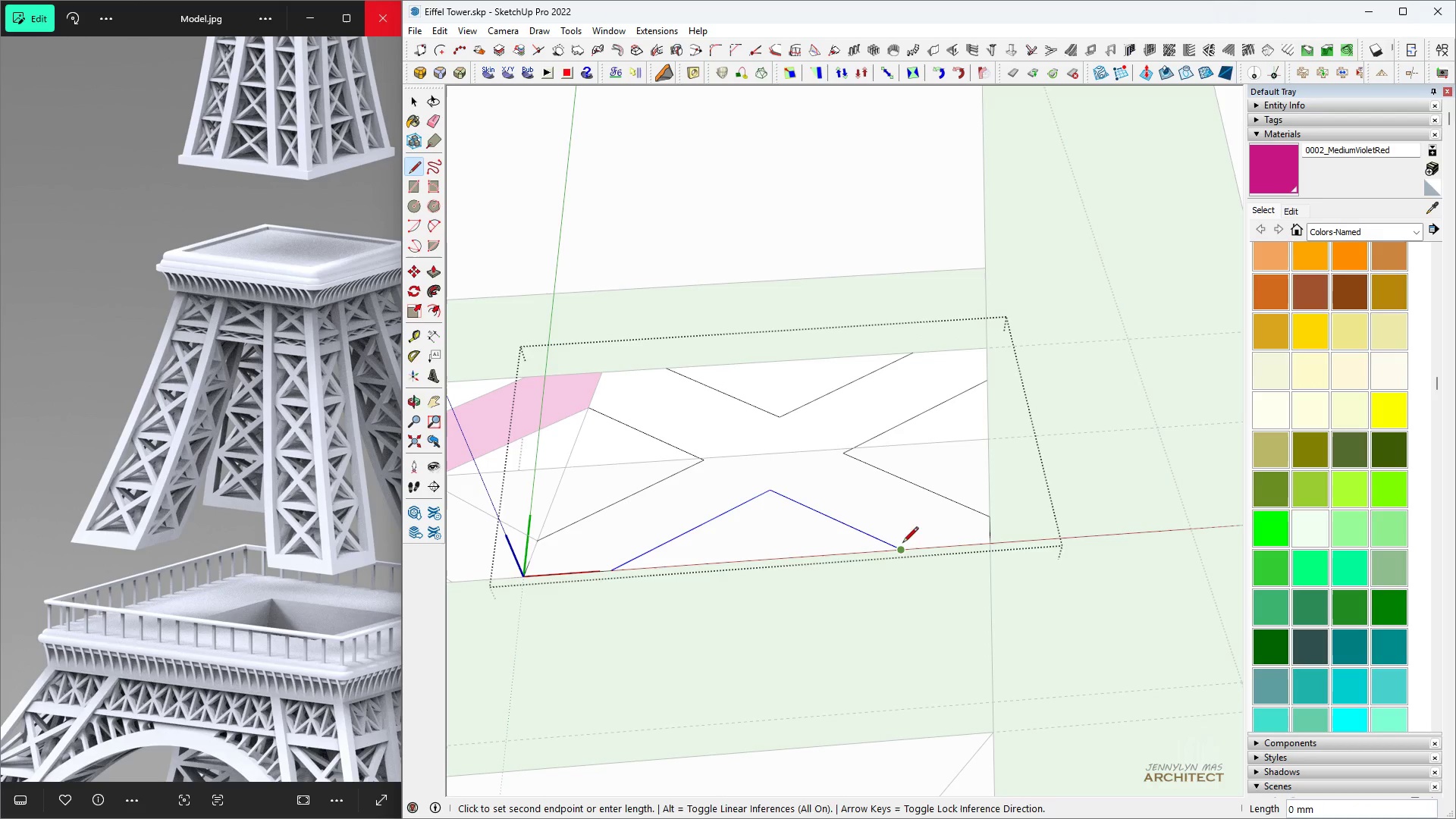 
key(Space)
 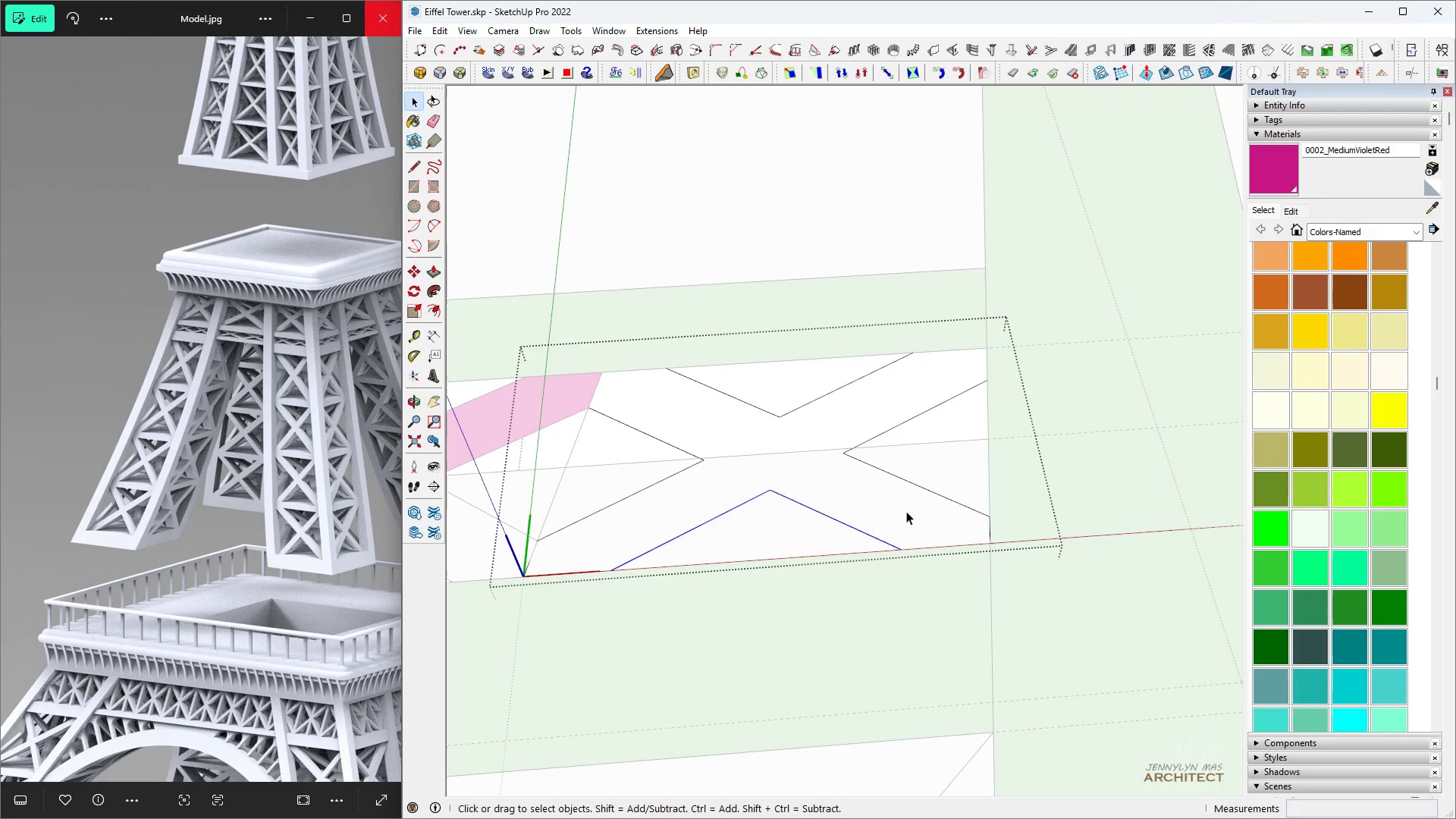 
double_click([906, 511])
 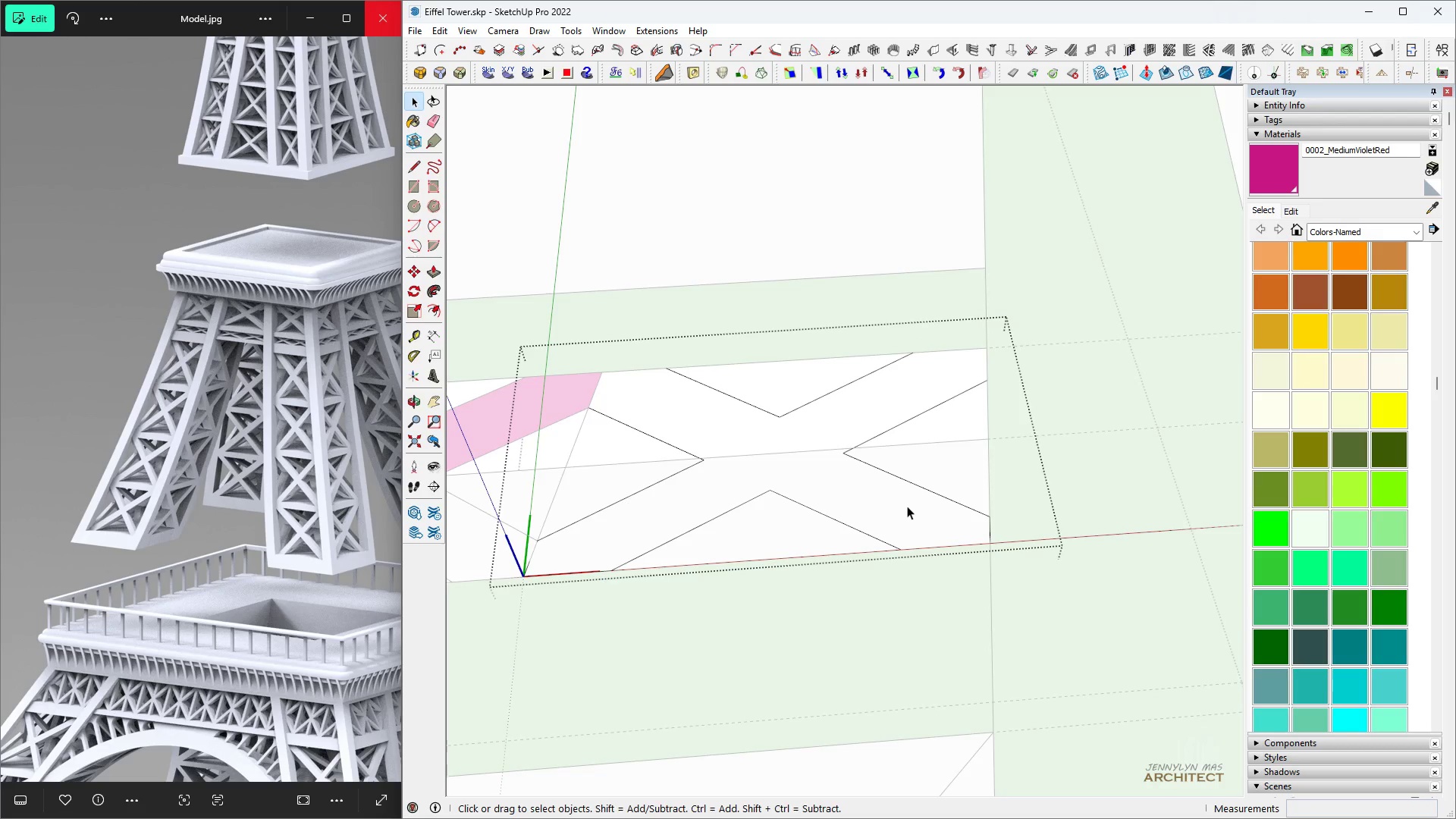 
scroll: coordinate [907, 505], scroll_direction: down, amount: 1.0
 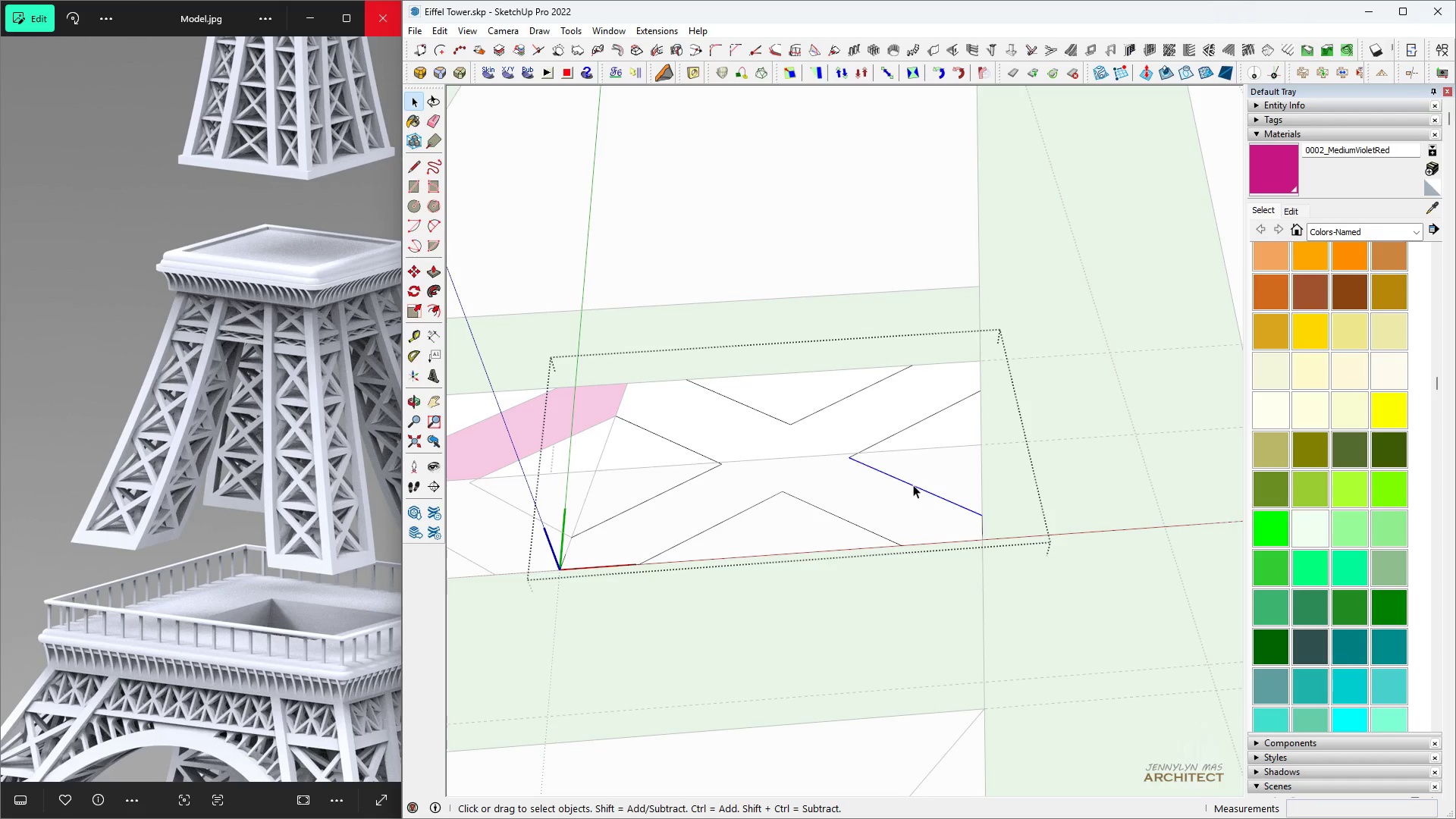 
double_click([913, 485])
 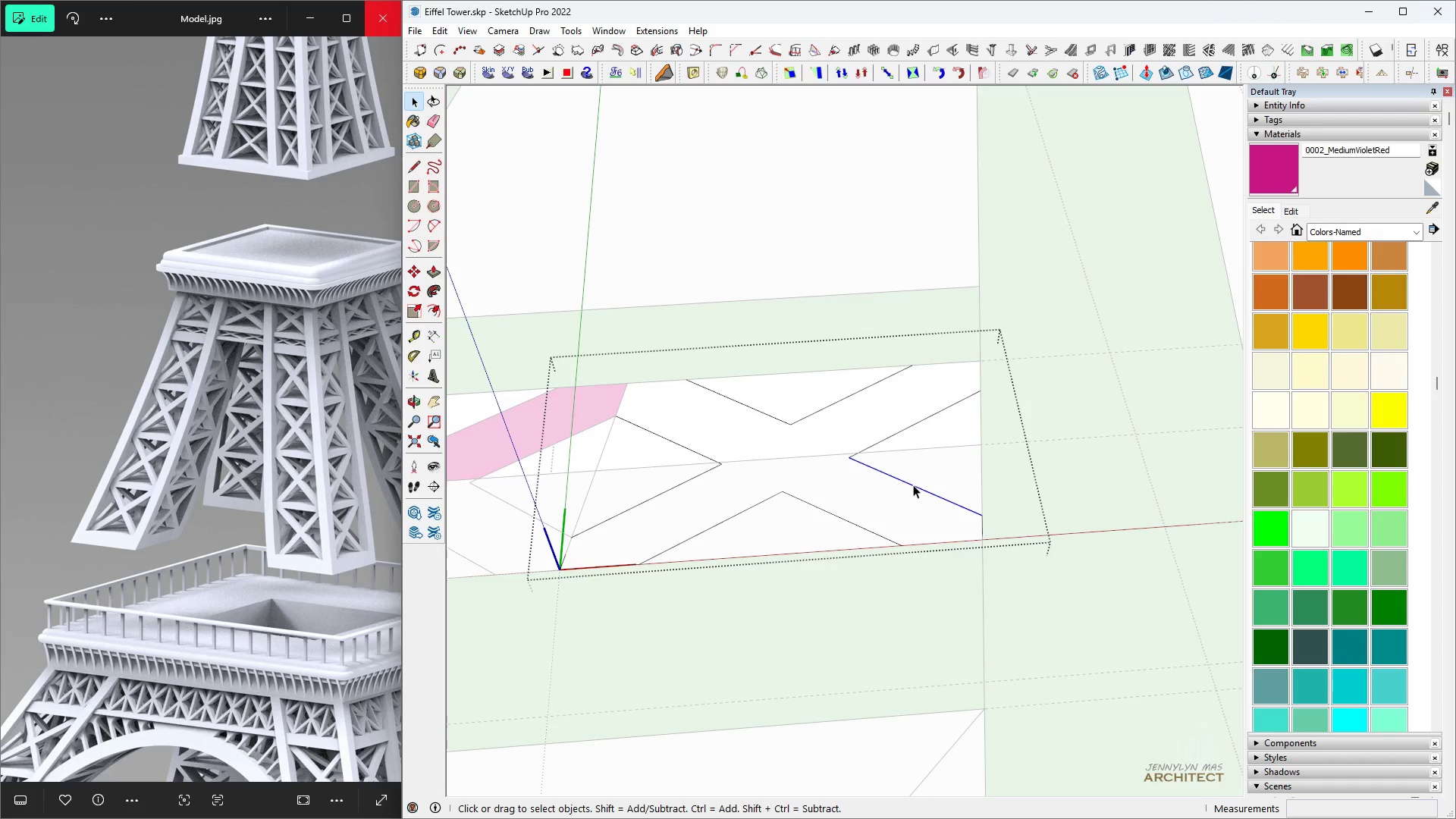 
triple_click([913, 485])
 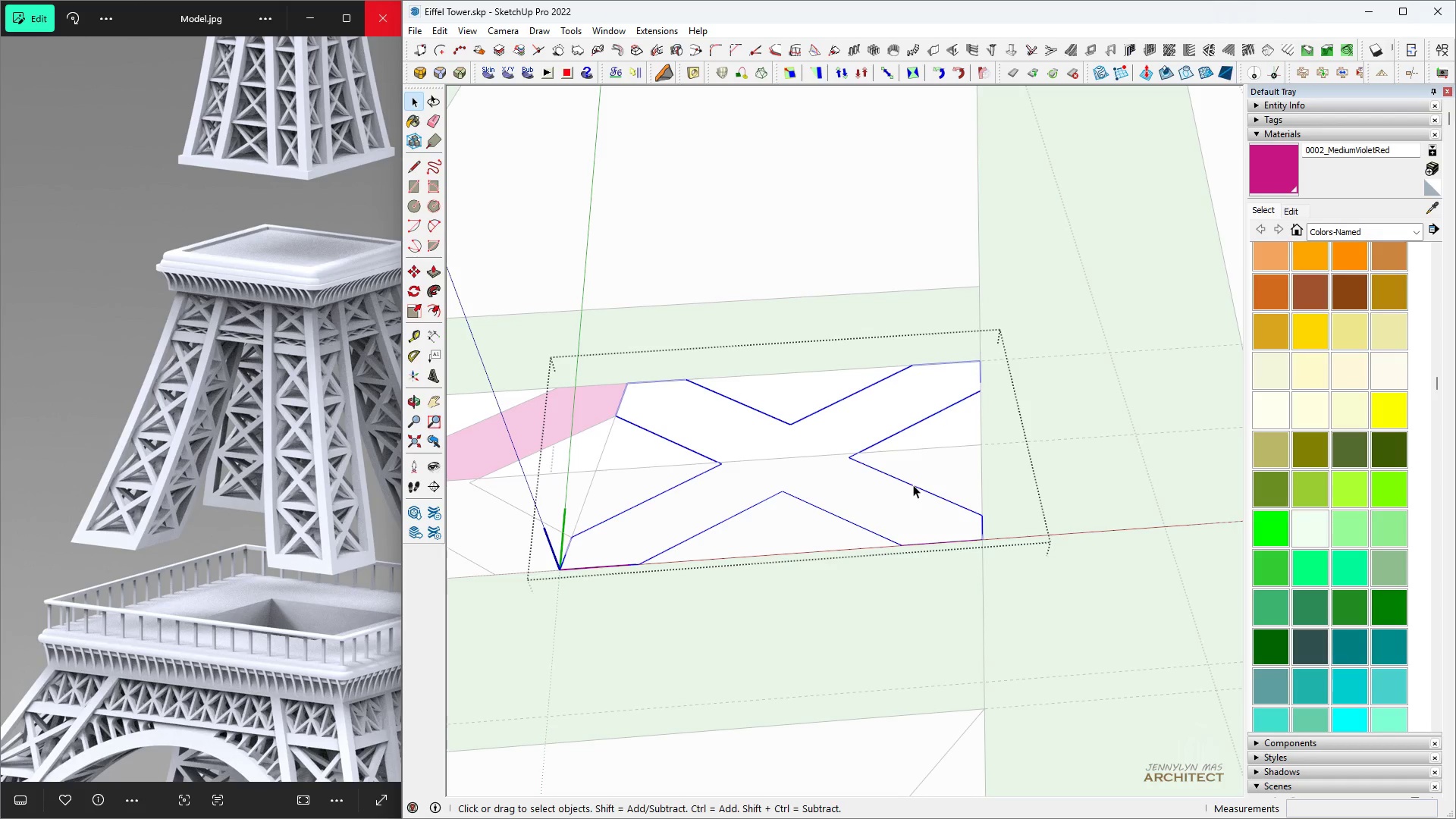 
triple_click([913, 485])
 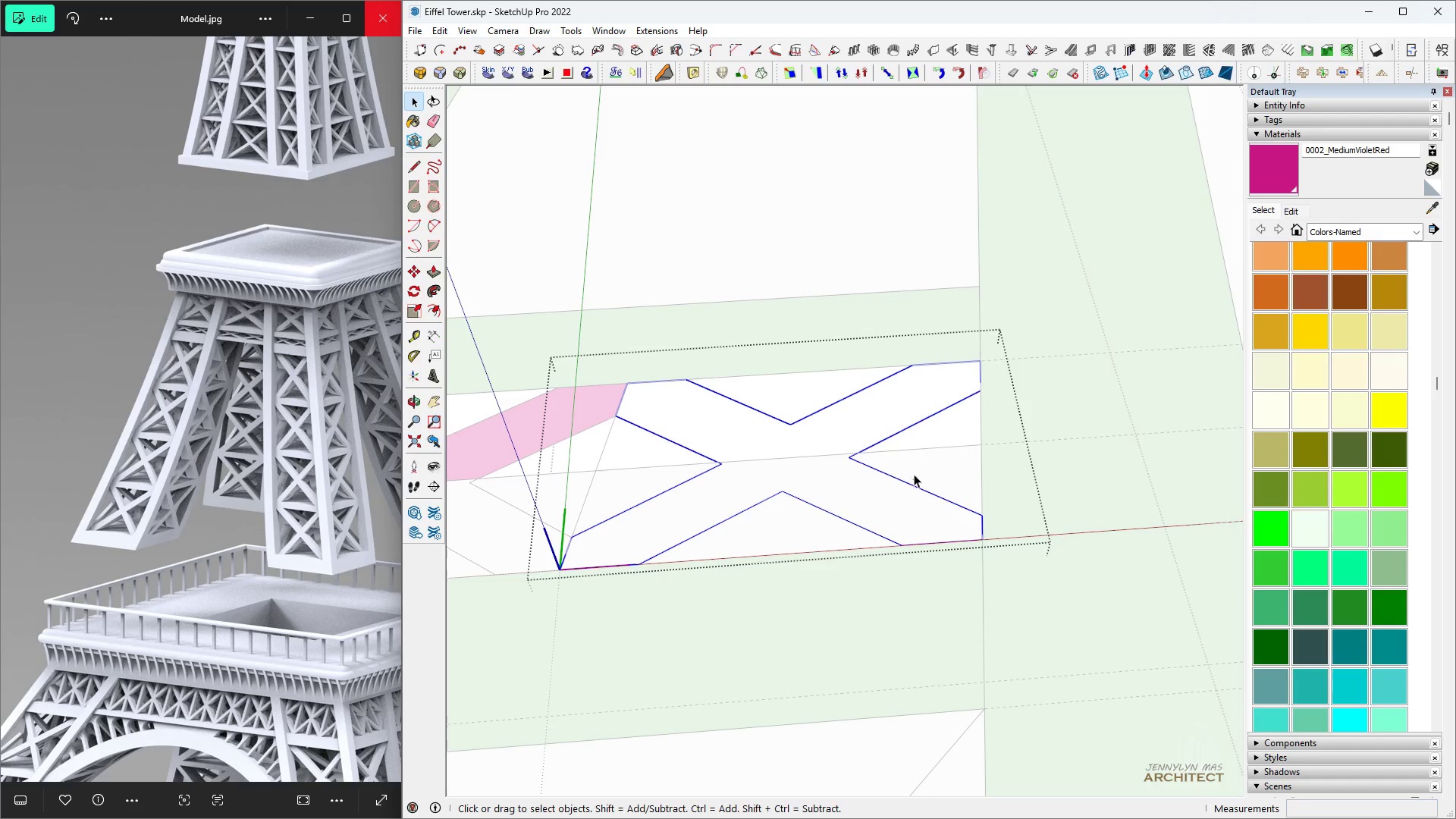 
key(H)
 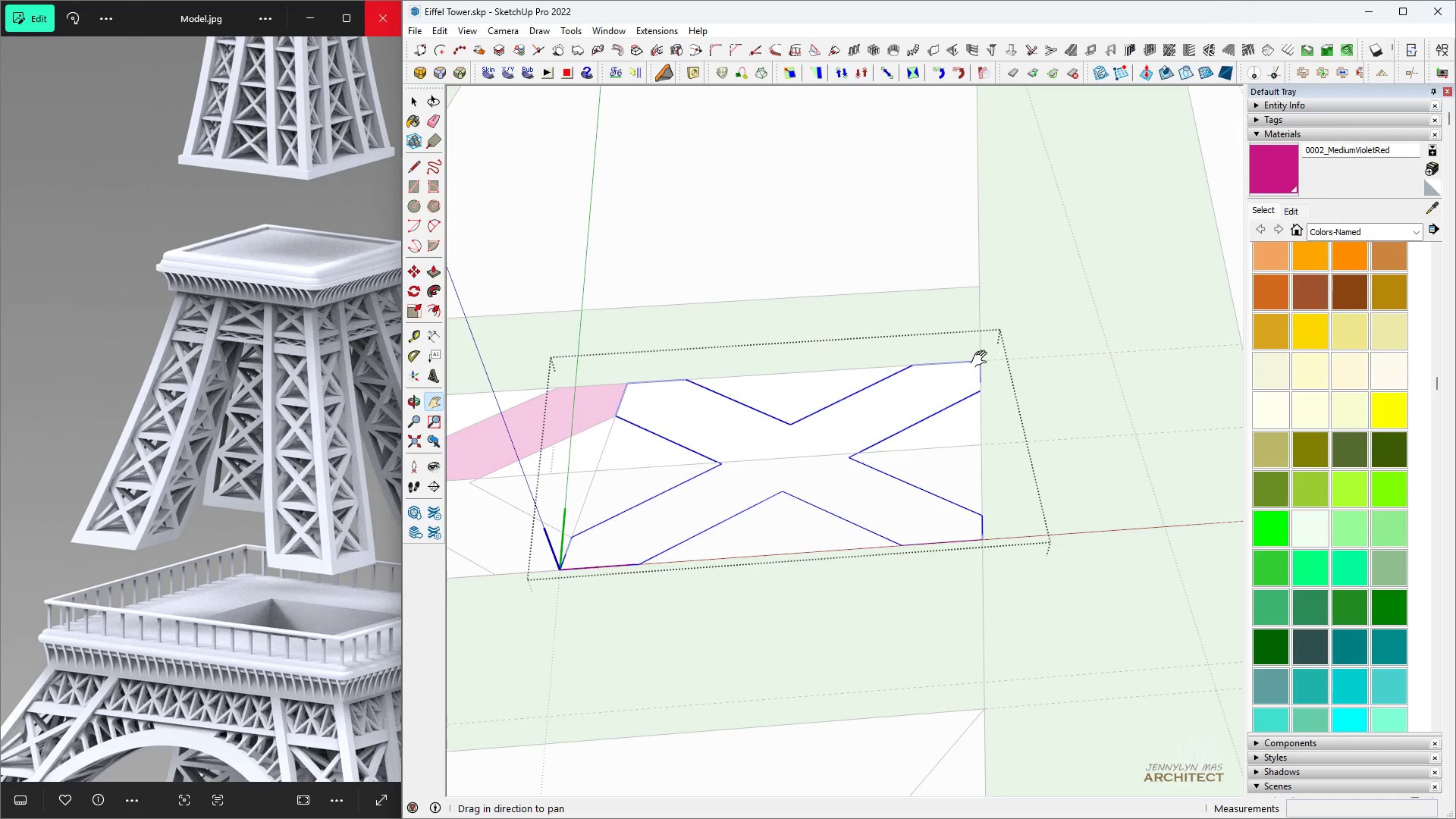 
scroll: coordinate [982, 457], scroll_direction: up, amount: 10.0
 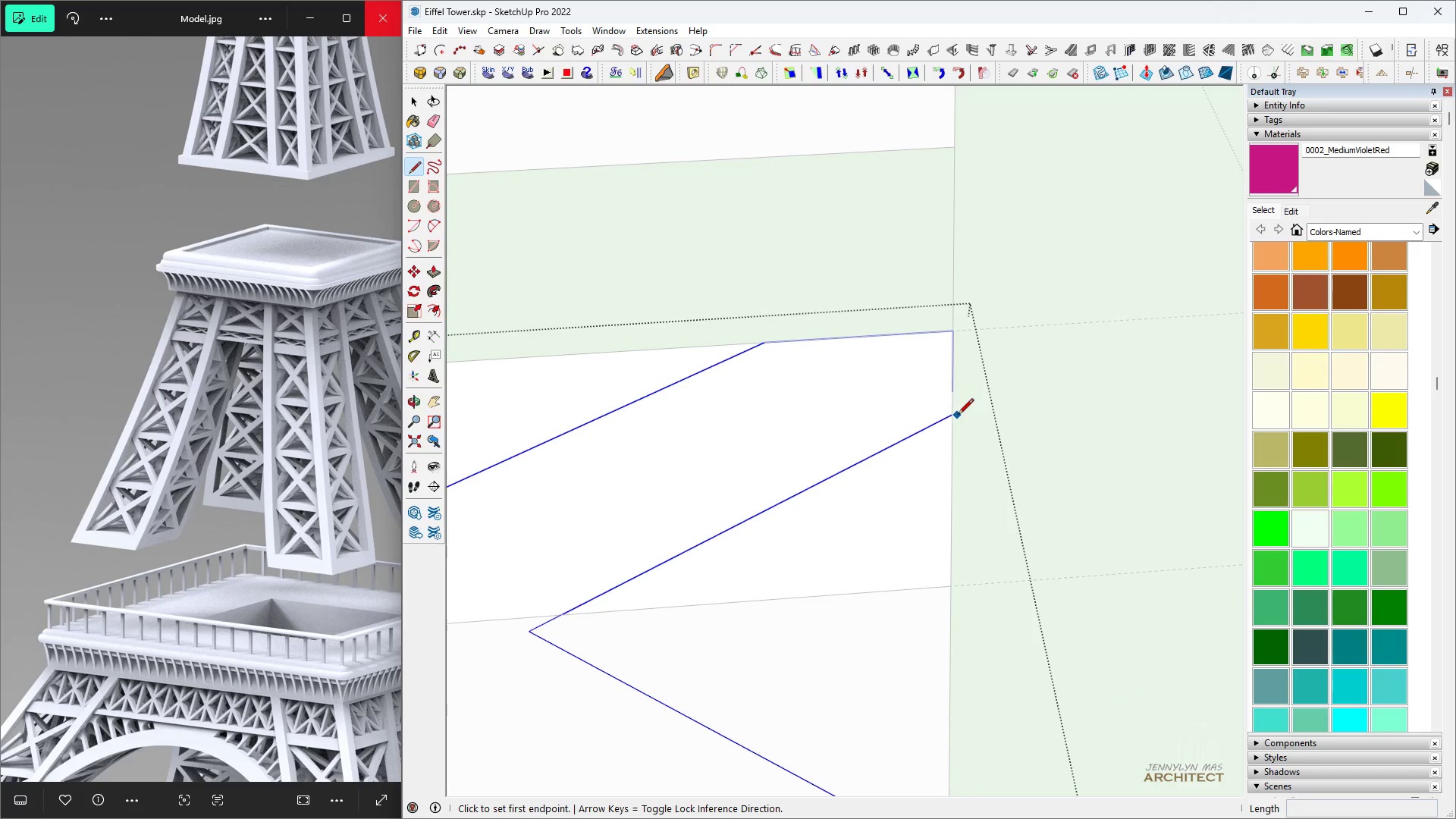 
key(Space)
 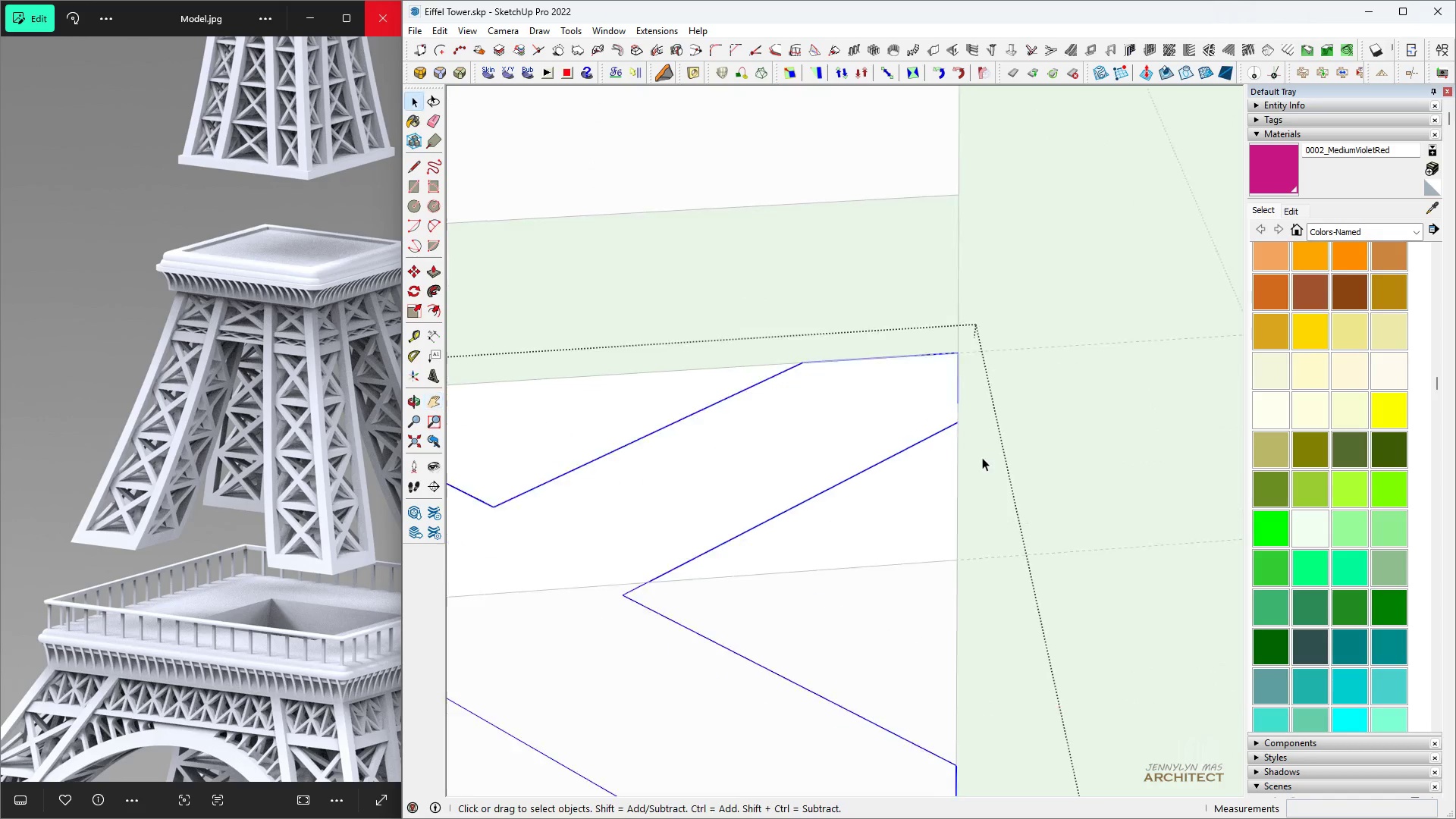 
key(L)
 